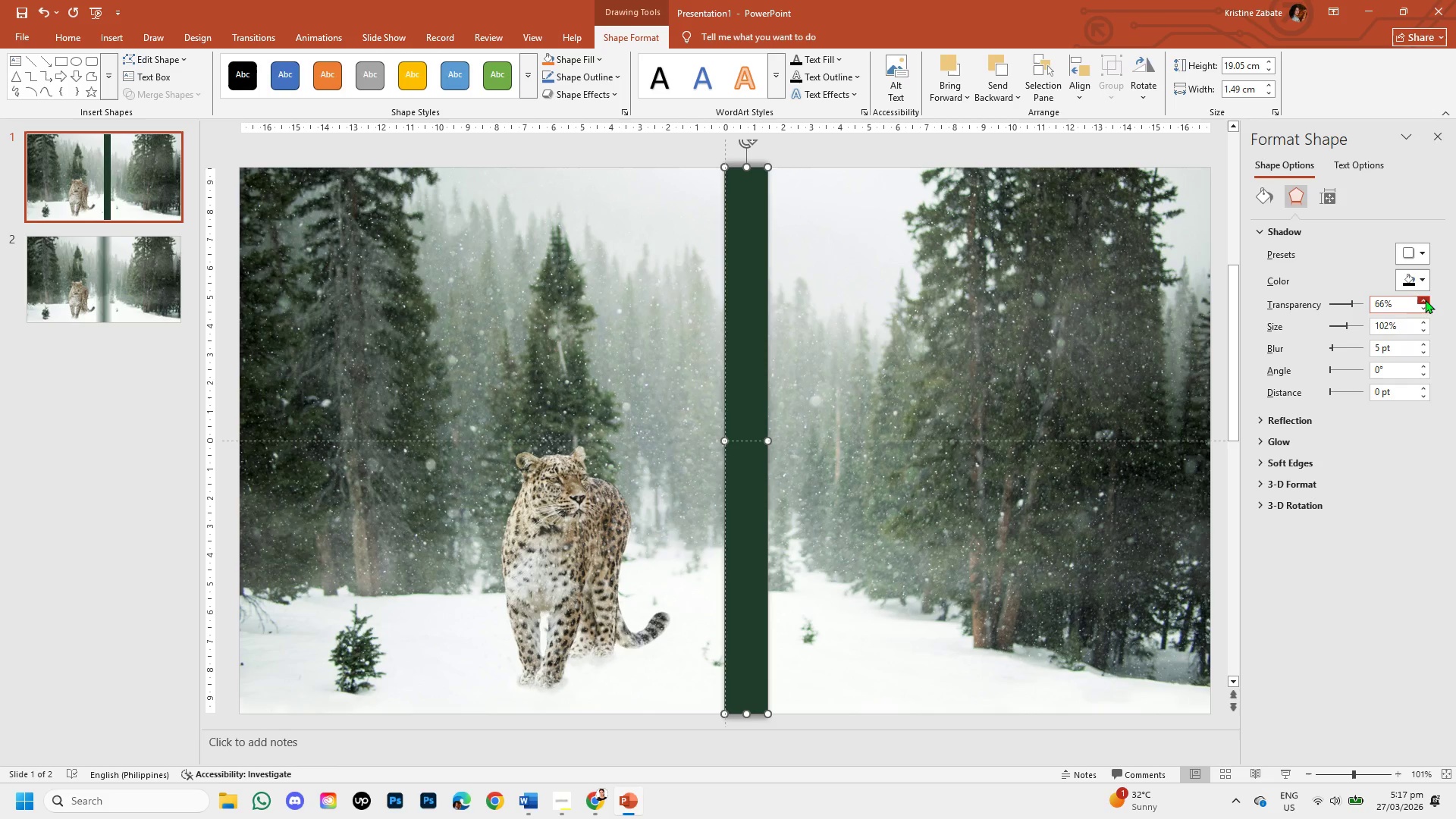 
triple_click([1425, 300])
 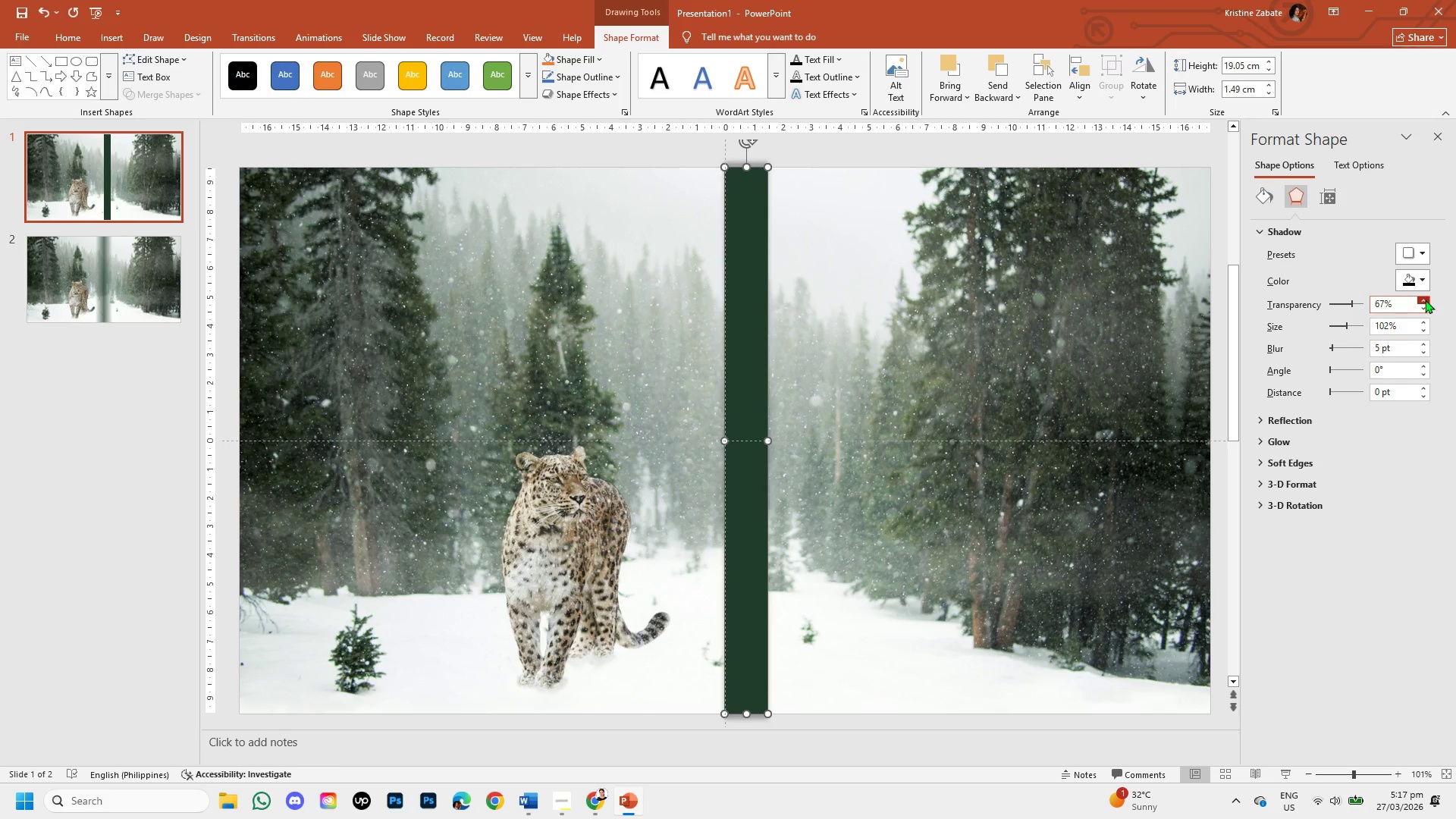 
triple_click([1425, 300])
 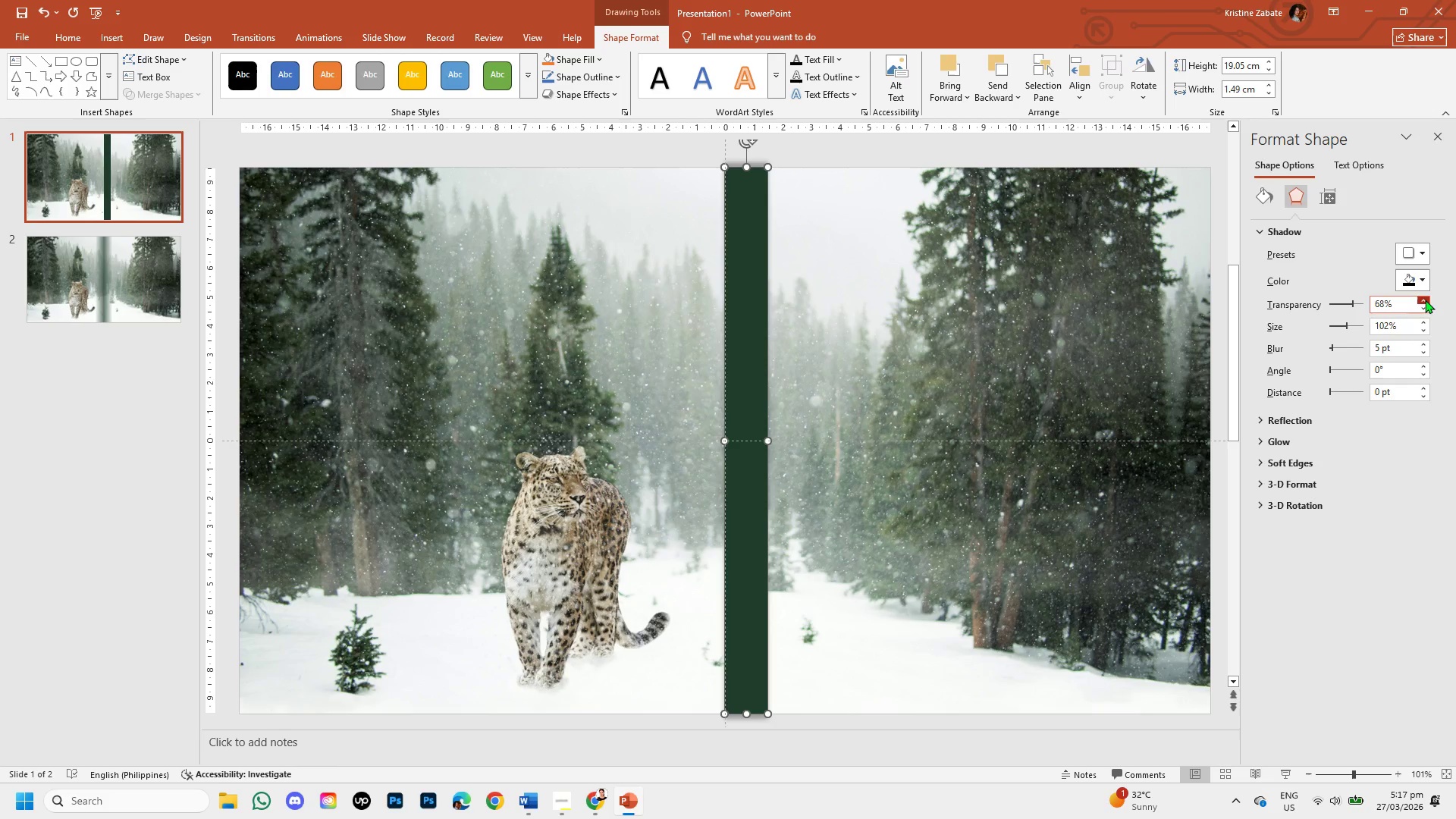 
triple_click([1425, 300])
 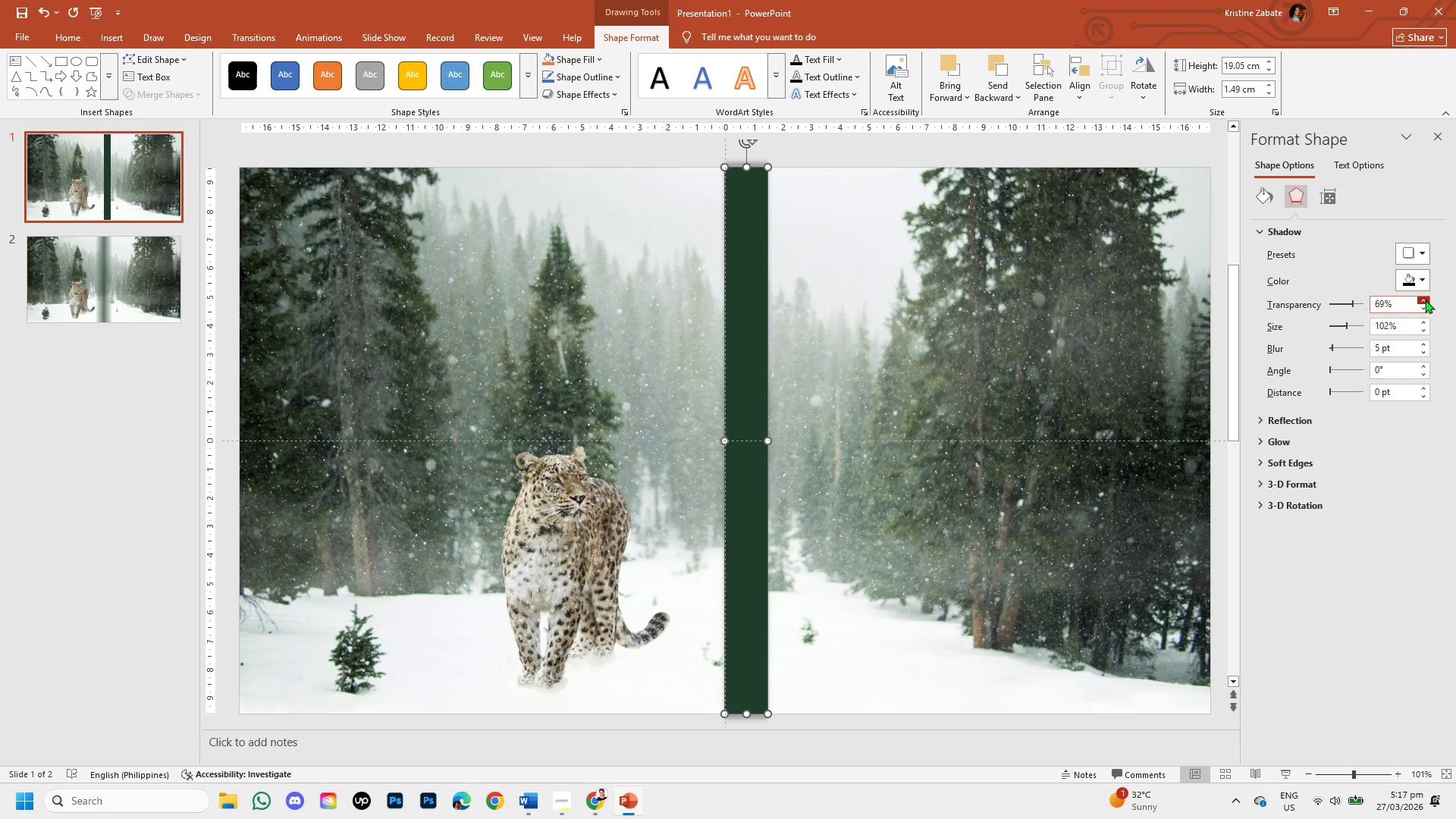 
triple_click([1425, 300])
 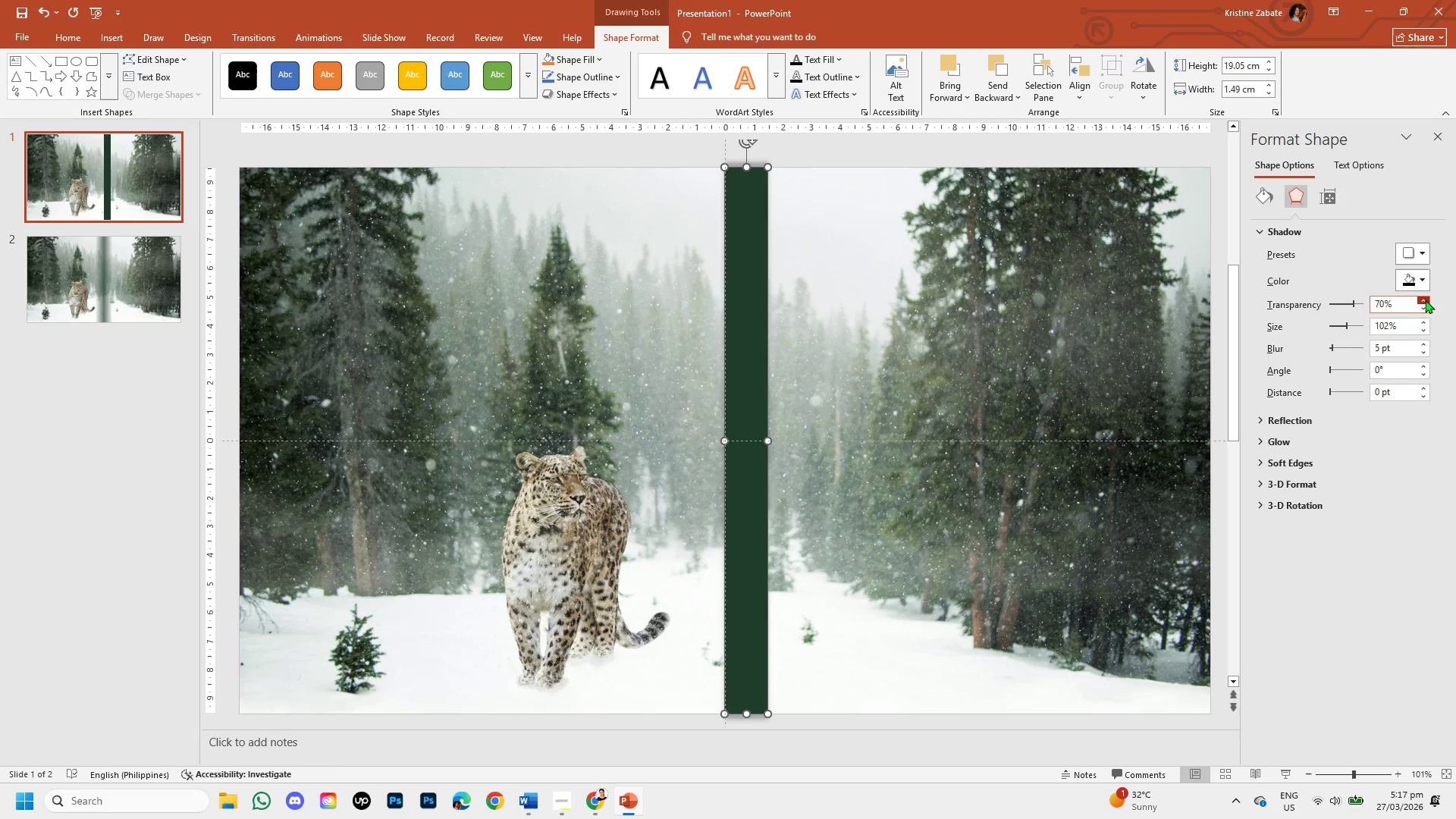 
triple_click([1425, 300])
 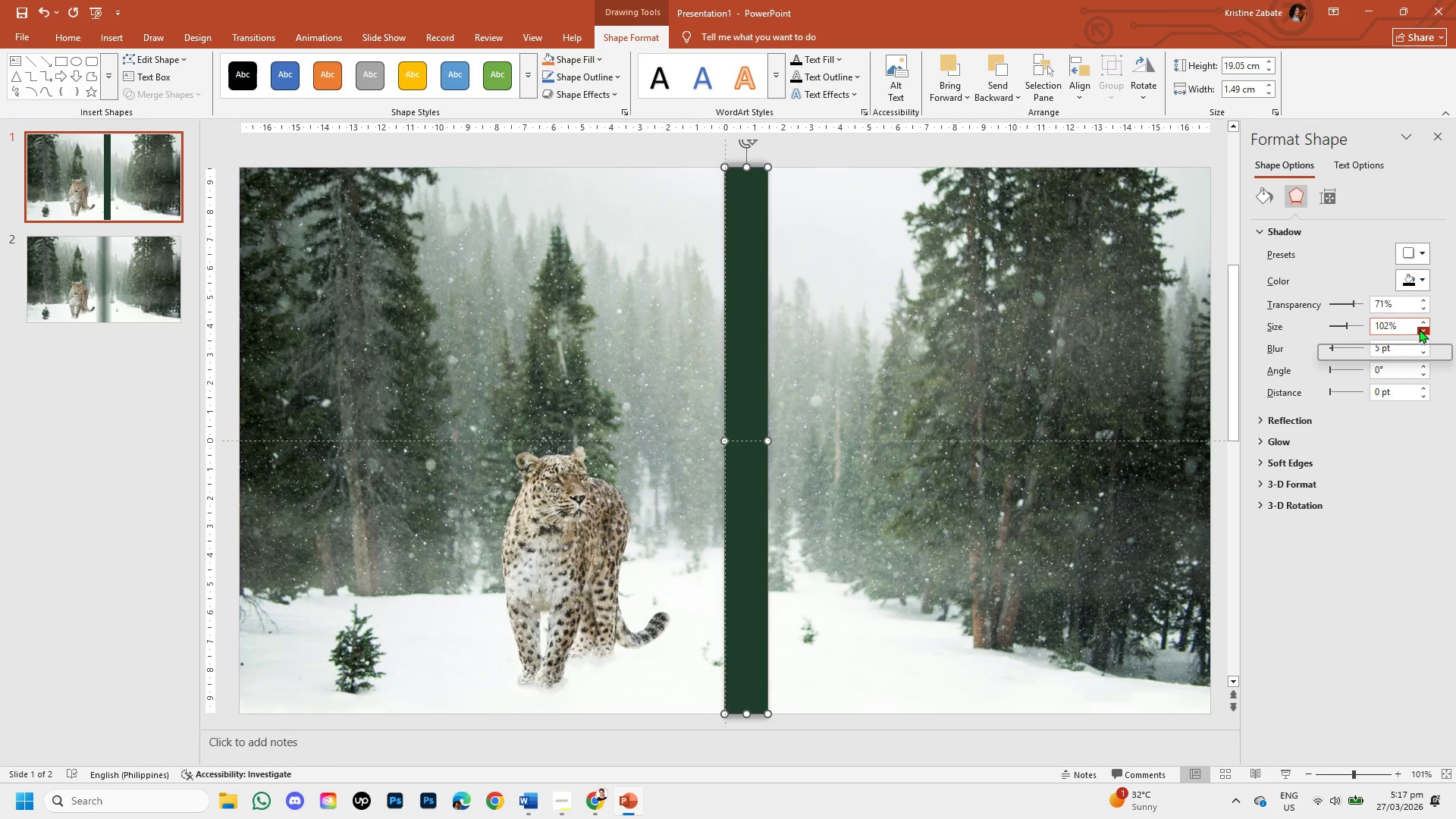 
double_click([1419, 329])
 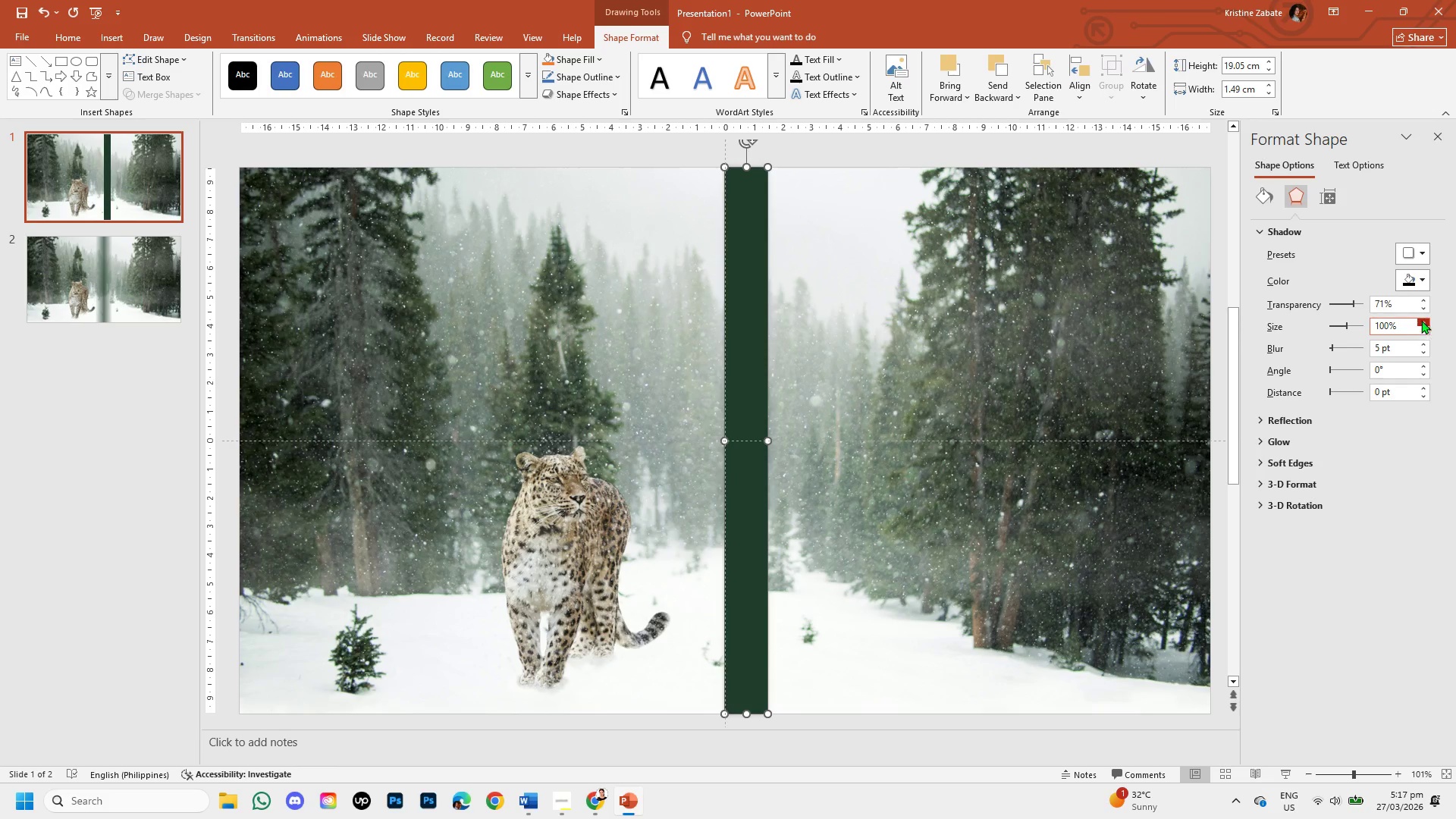 
double_click([1421, 319])
 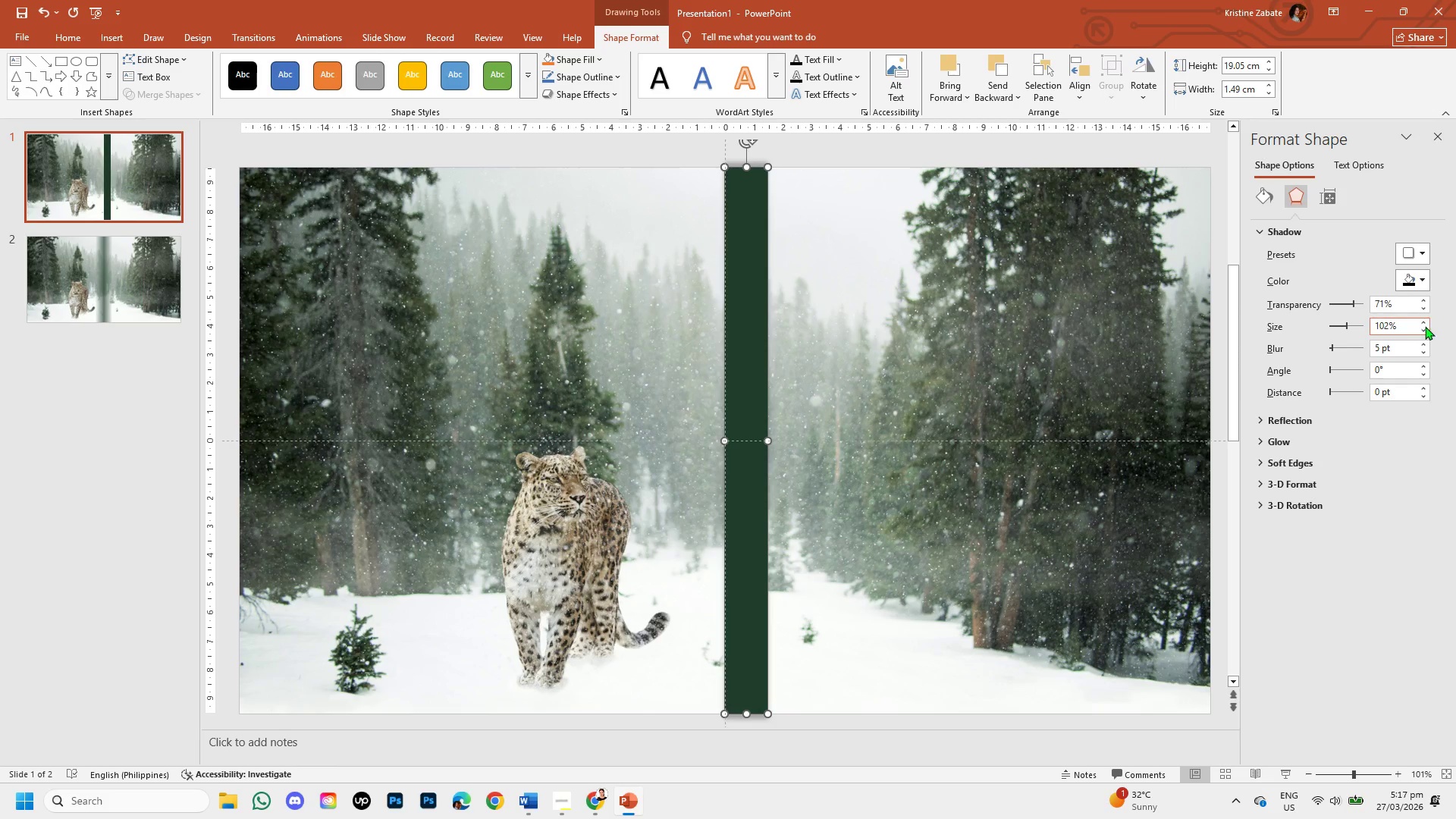 
left_click([1426, 328])
 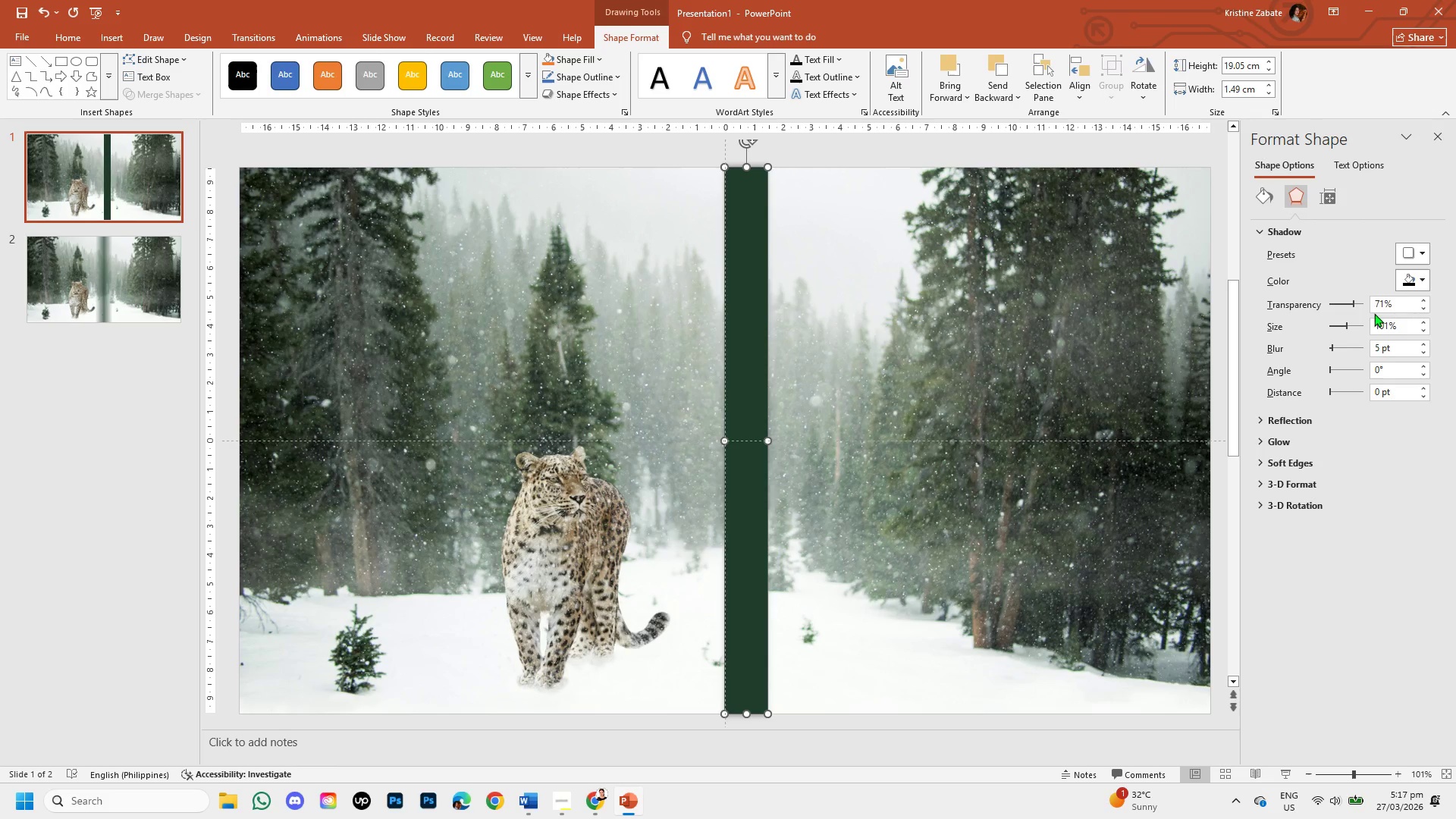 
left_click([1422, 309])
 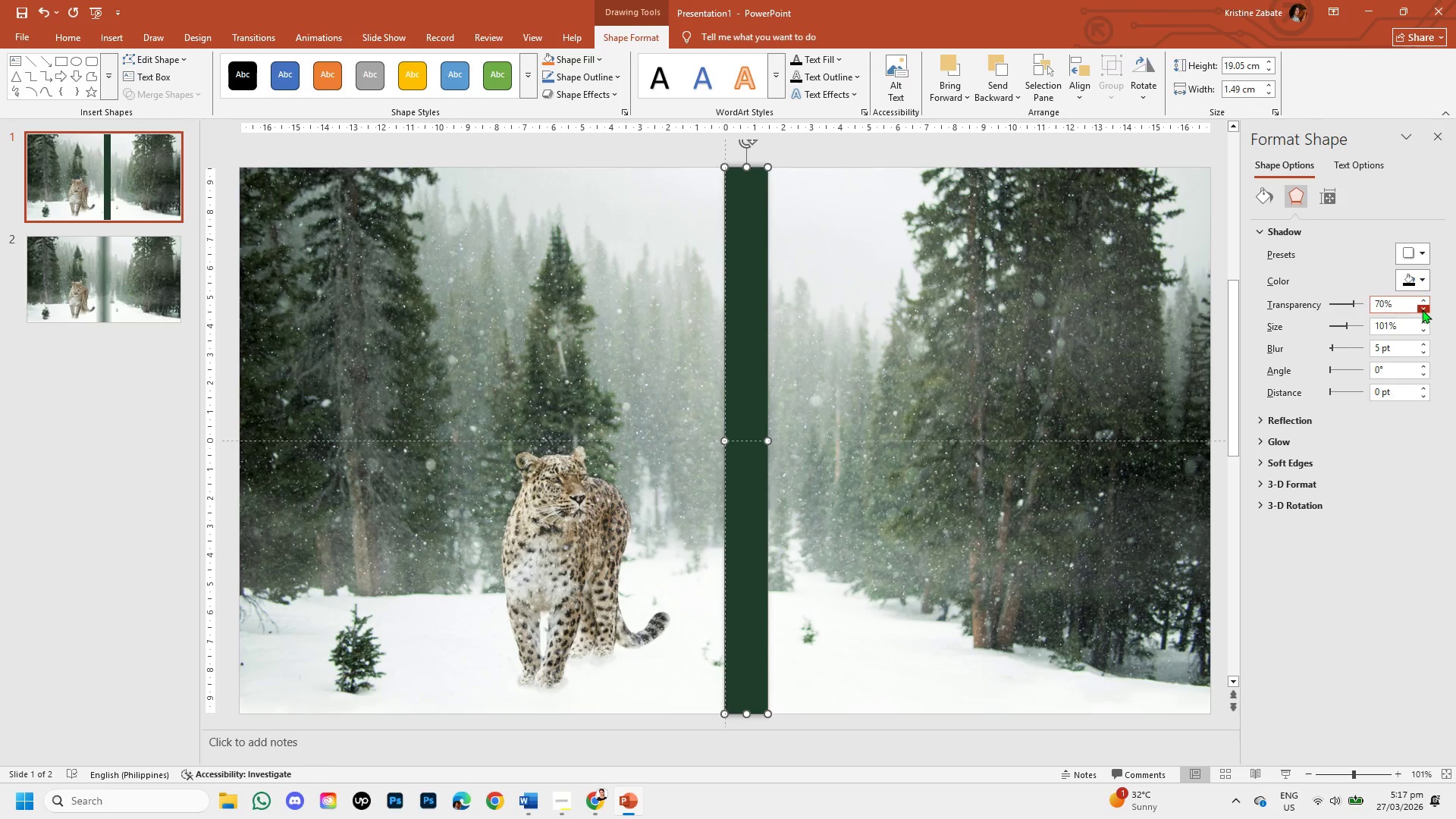 
left_click([1422, 309])
 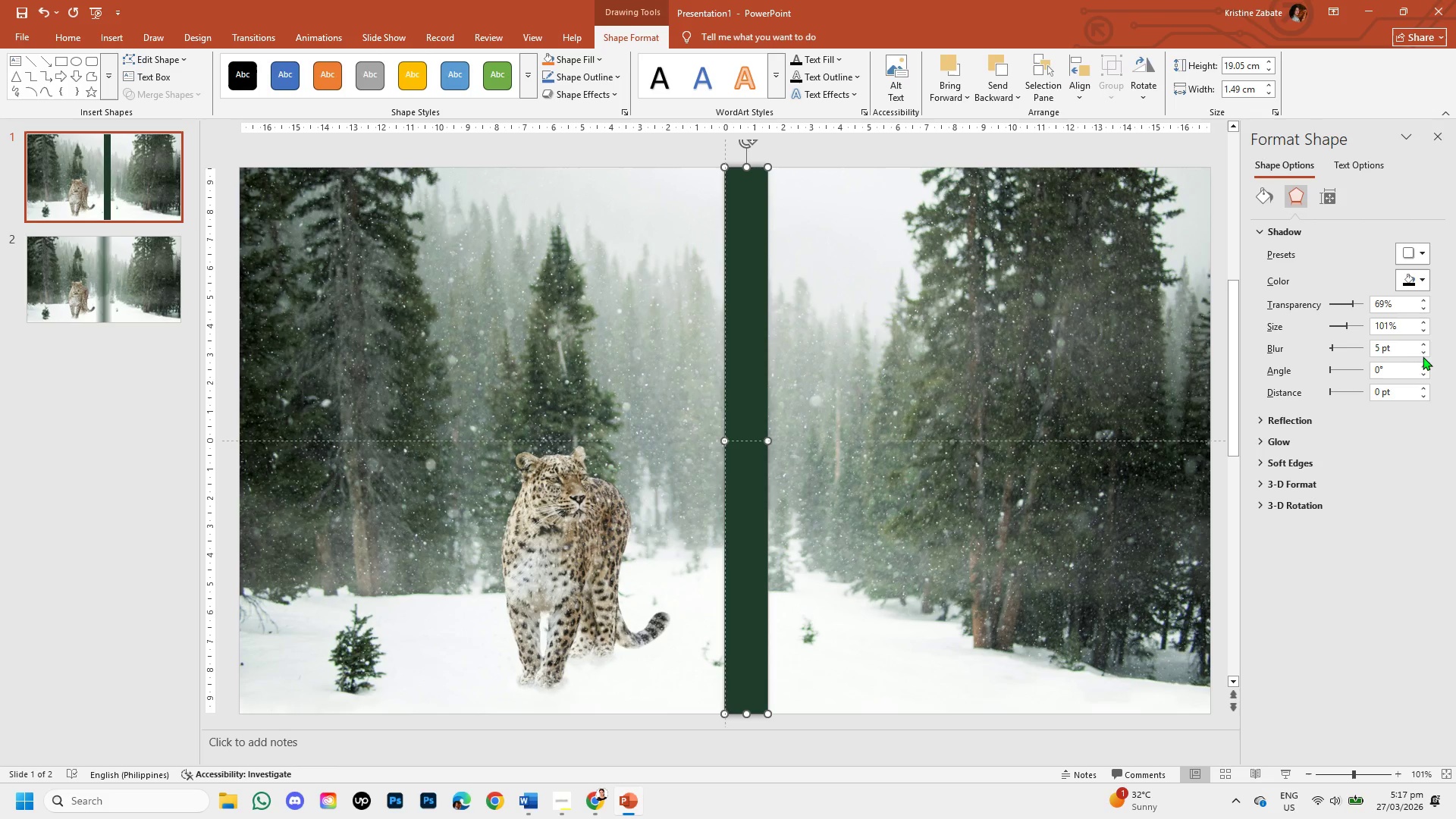 
left_click([1423, 344])
 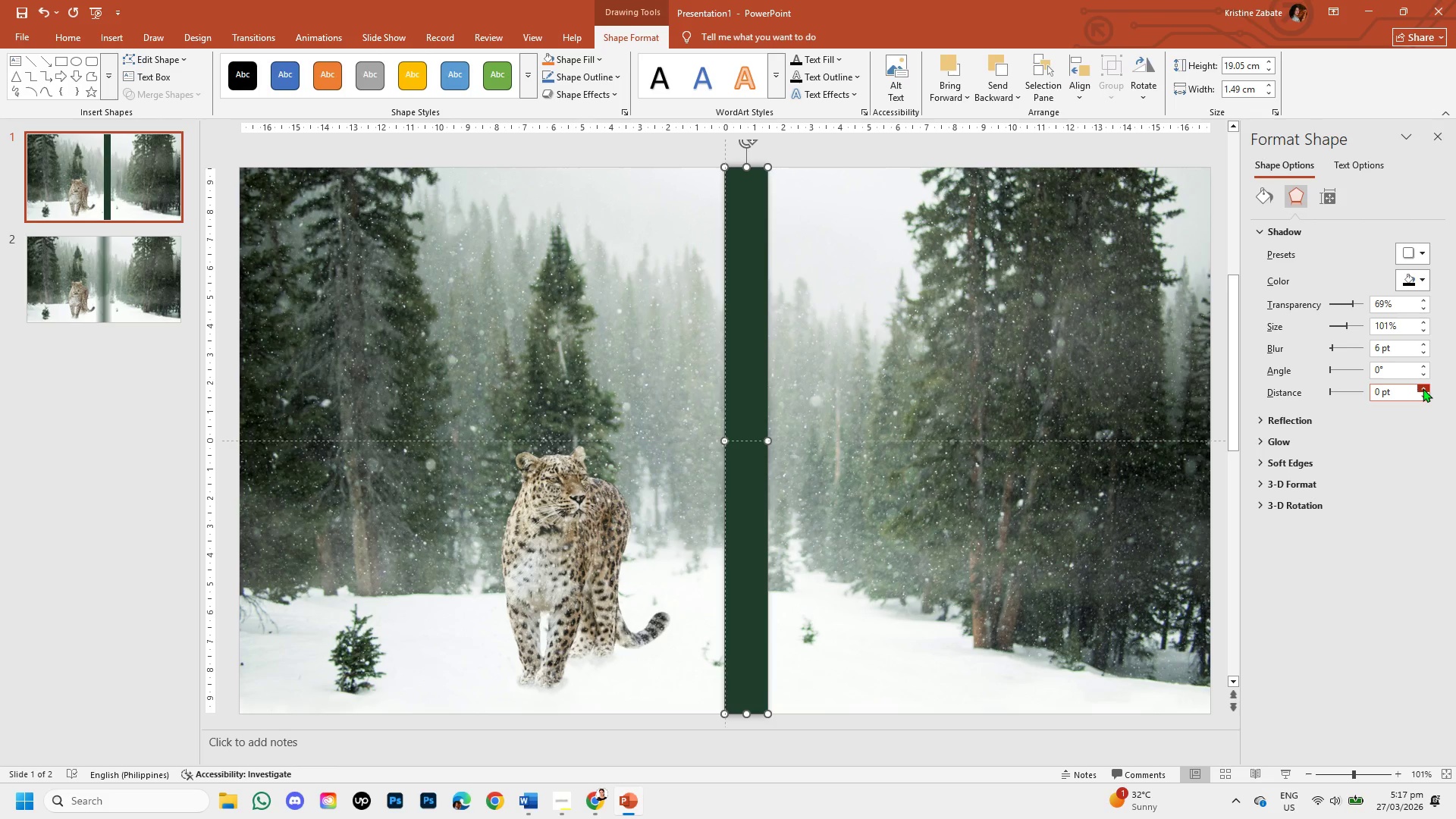 
left_click([1423, 388])
 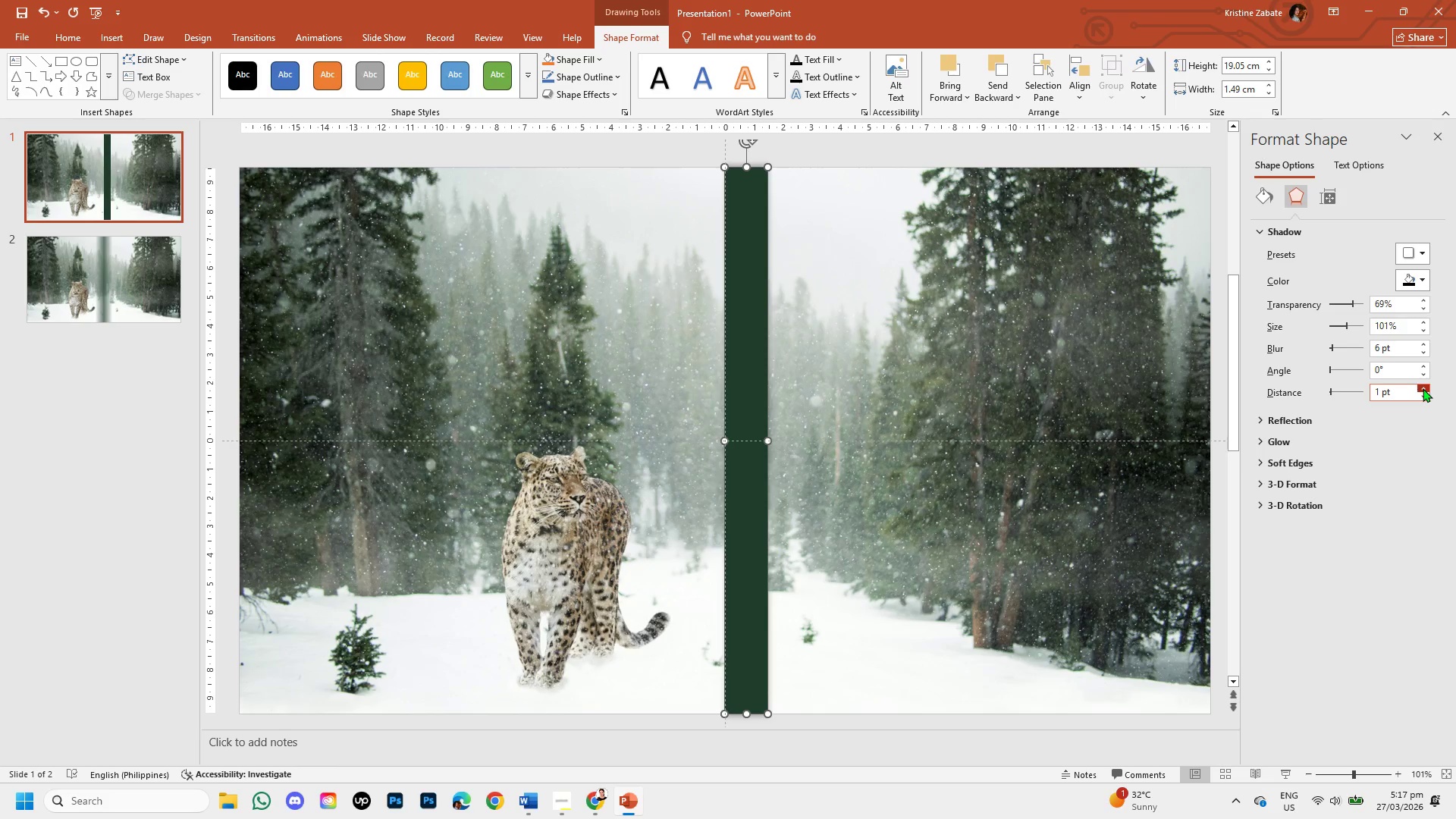 
left_click([1423, 388])
 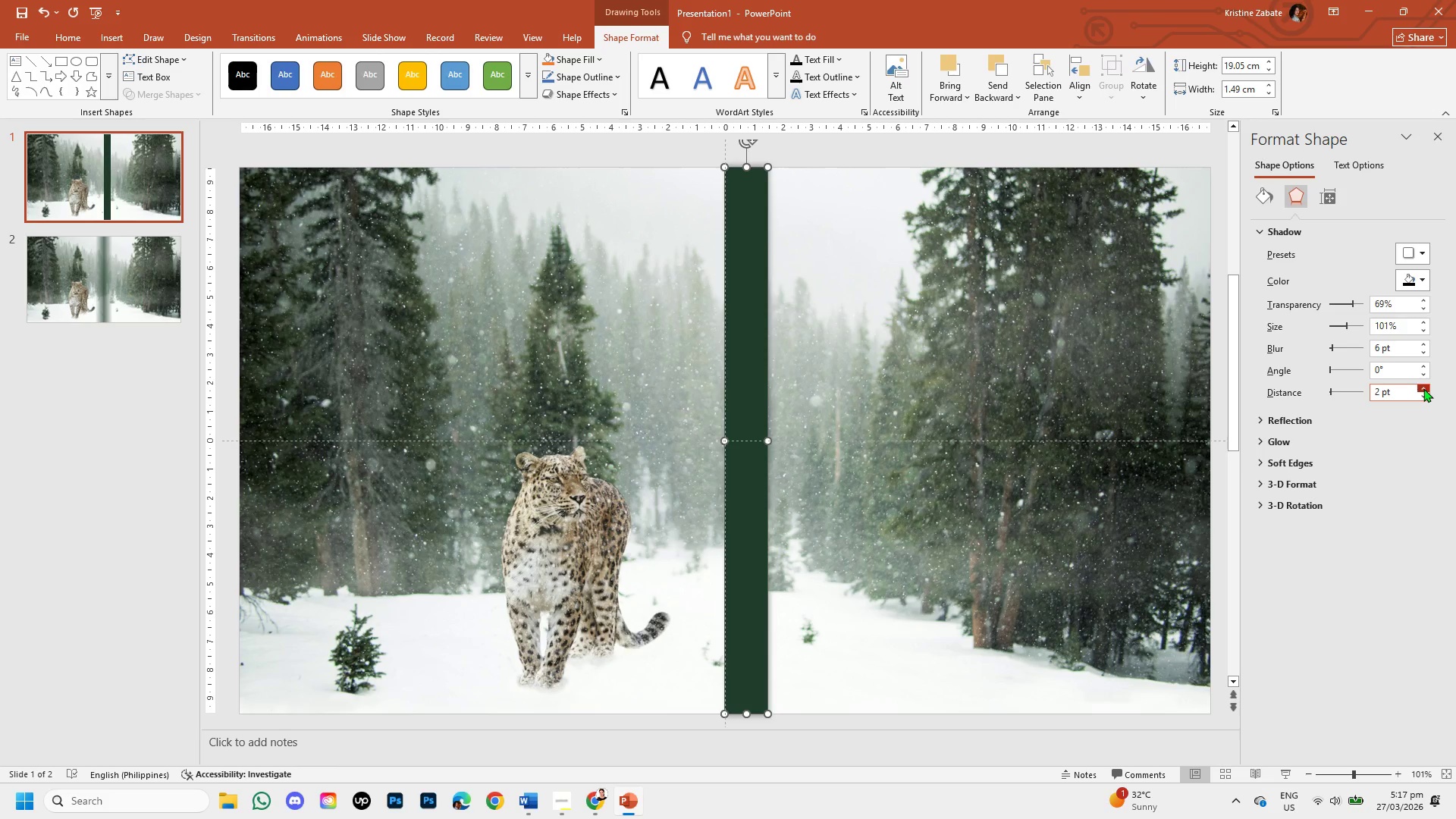 
left_click([1423, 388])
 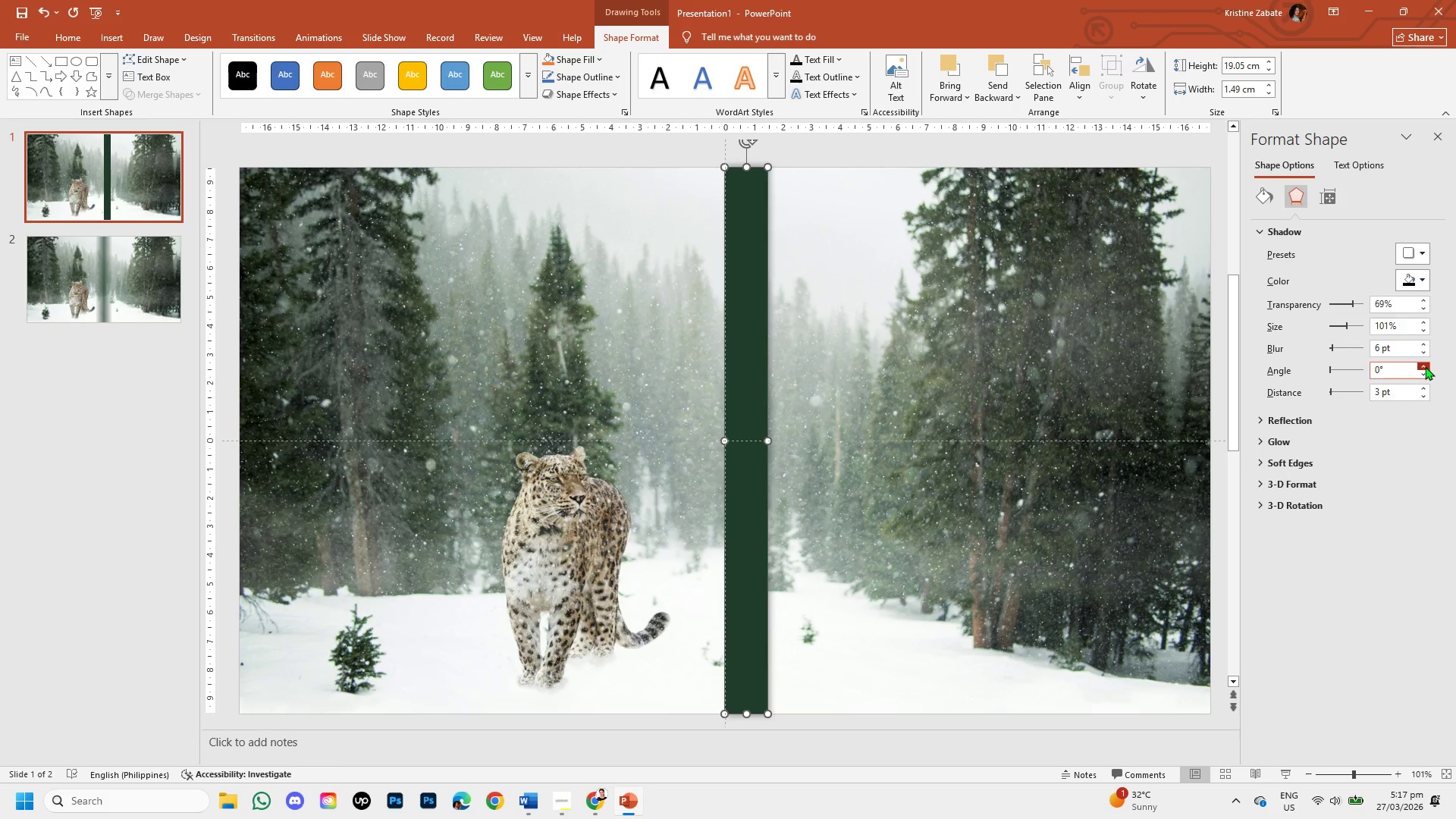 
left_click([1425, 366])
 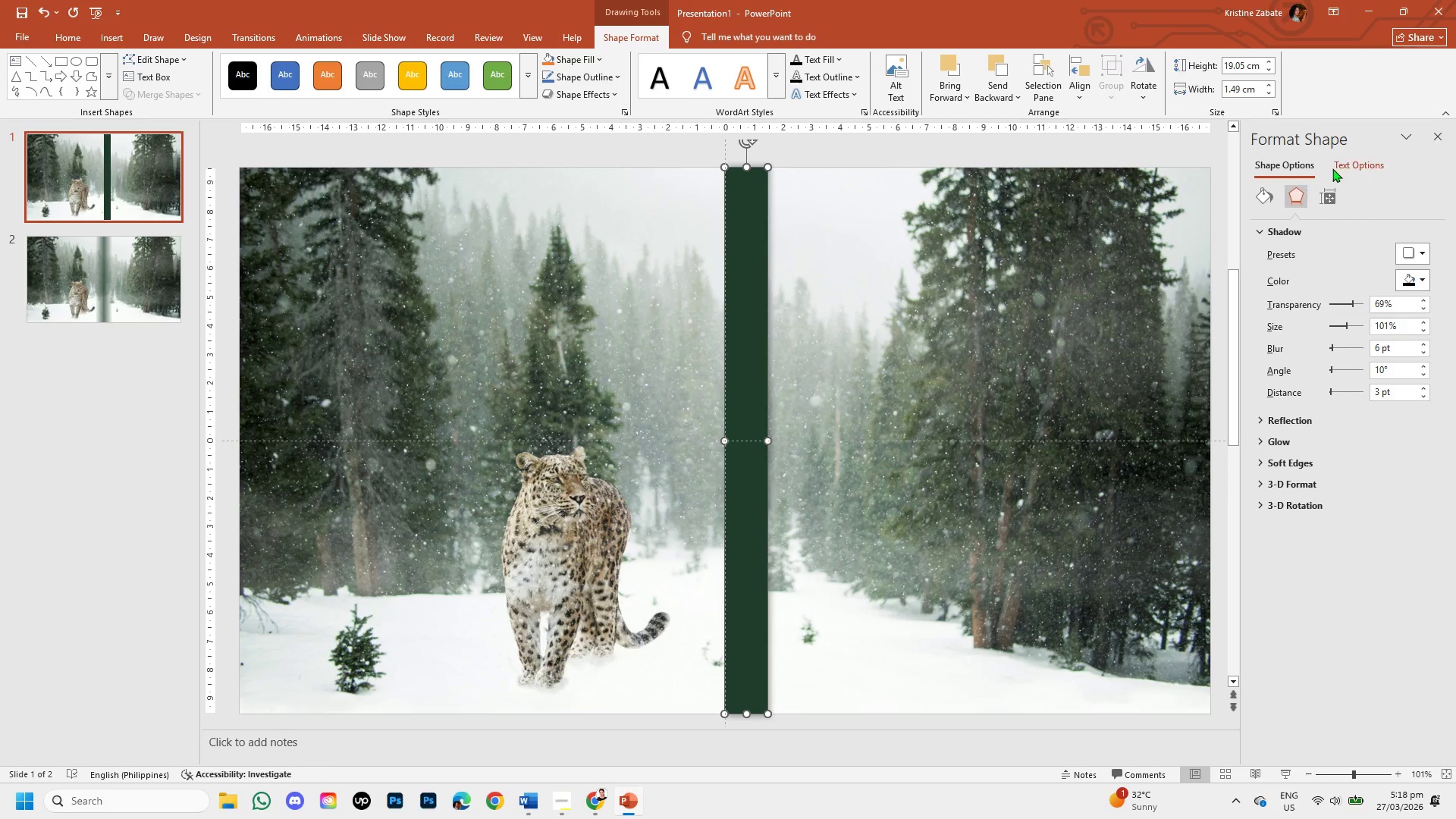 
left_click([1436, 136])
 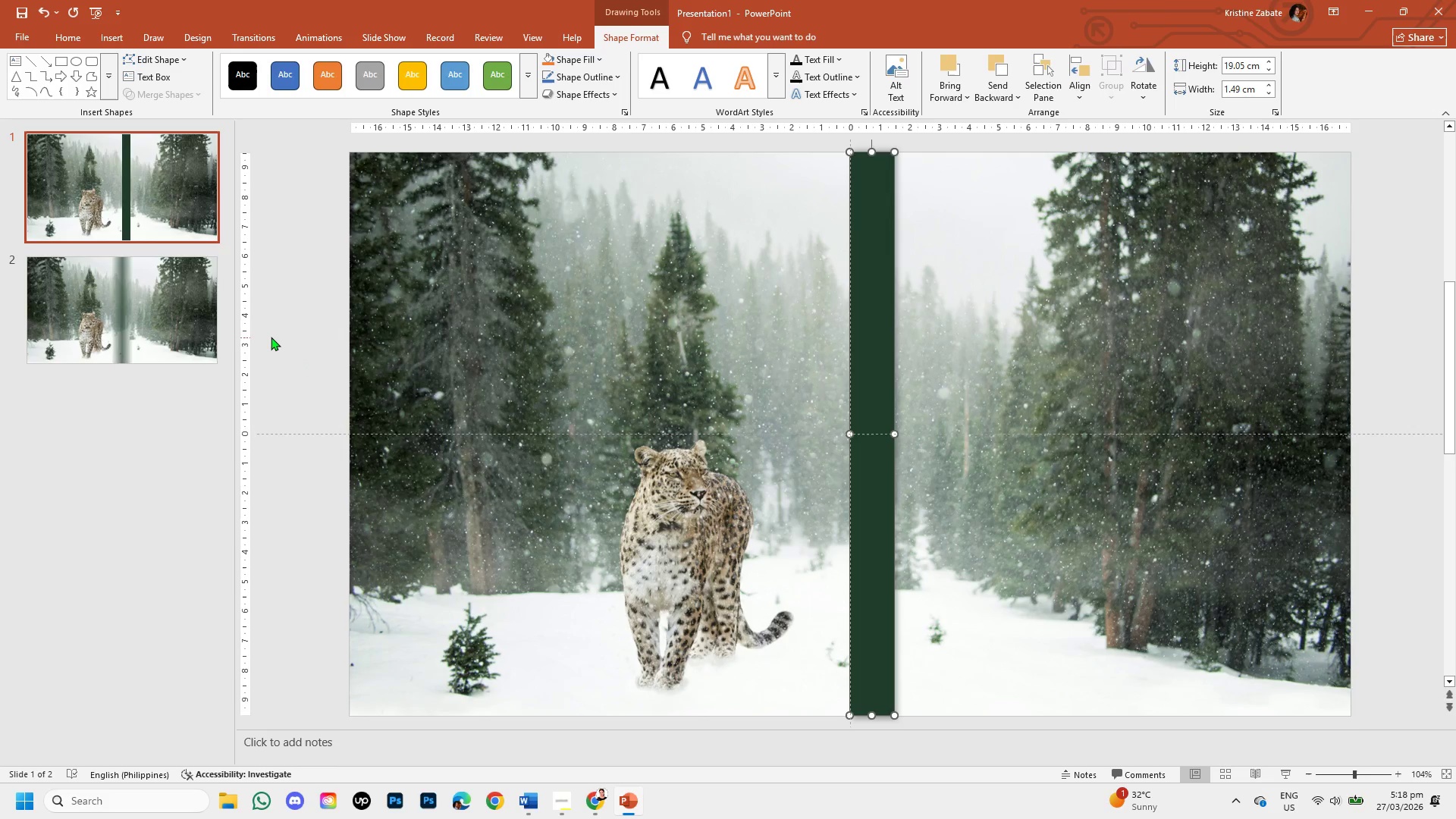 
left_click([334, 359])
 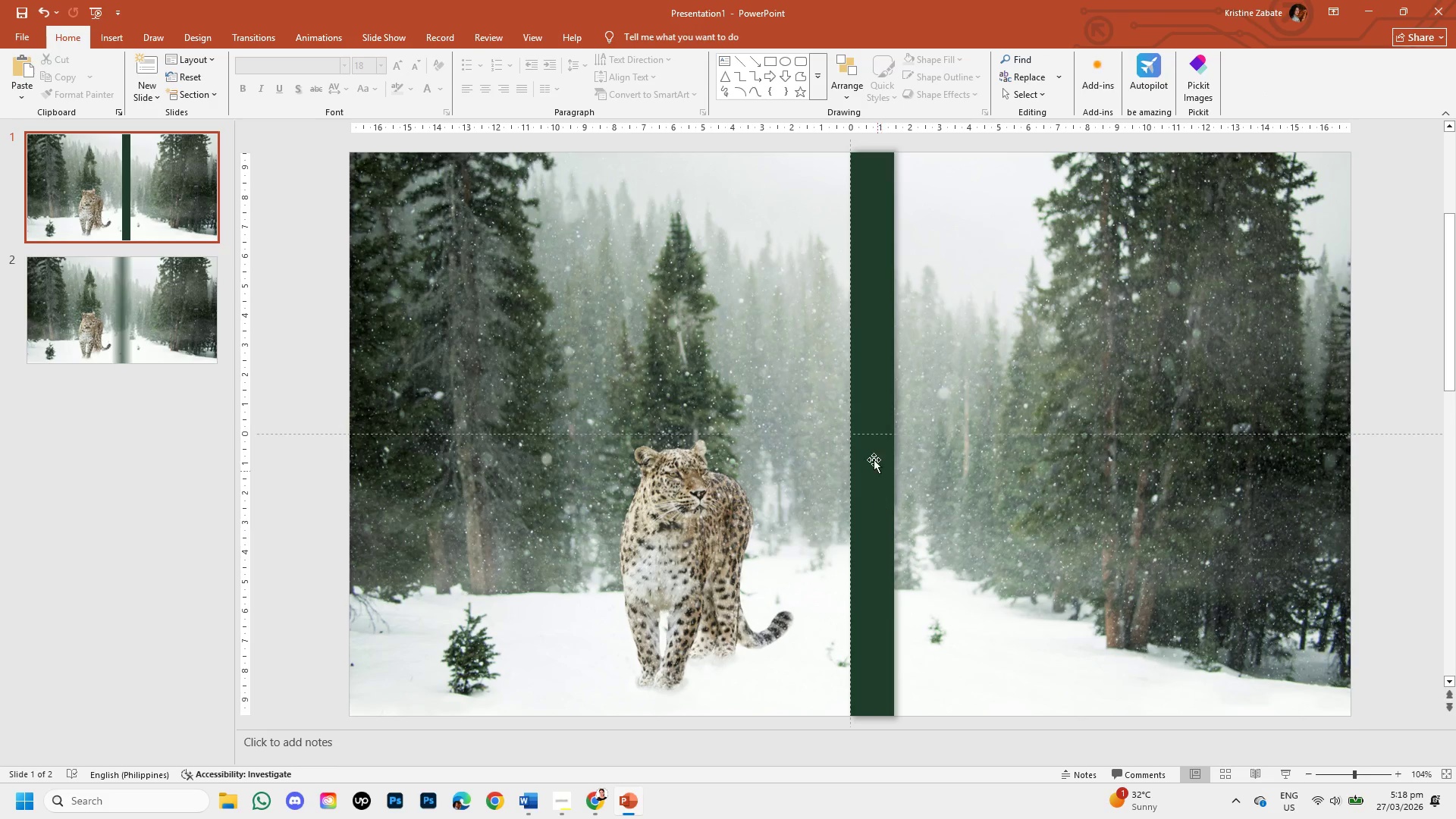 
left_click([865, 326])
 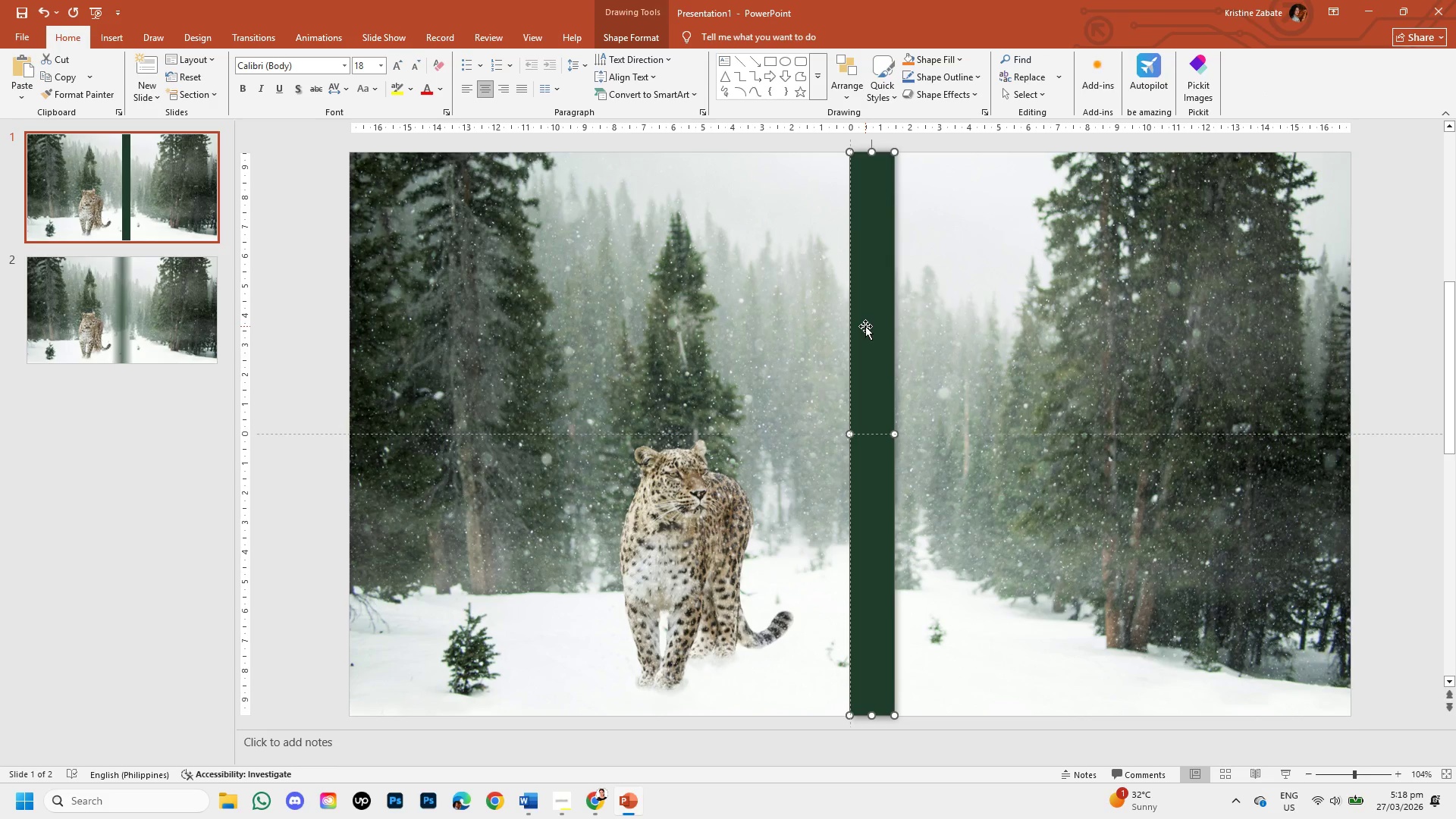 
right_click([865, 326])
 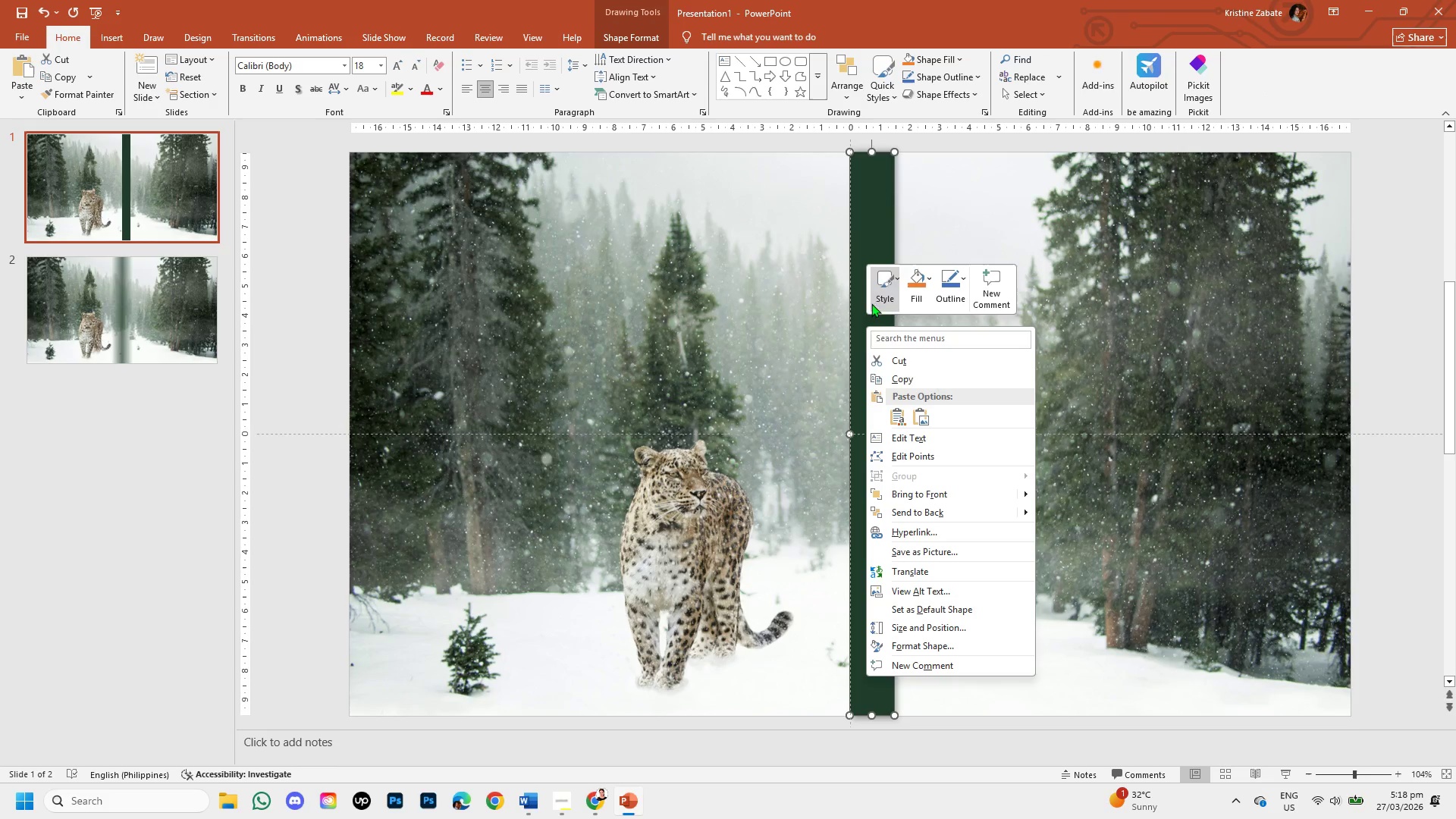 
left_click([872, 233])
 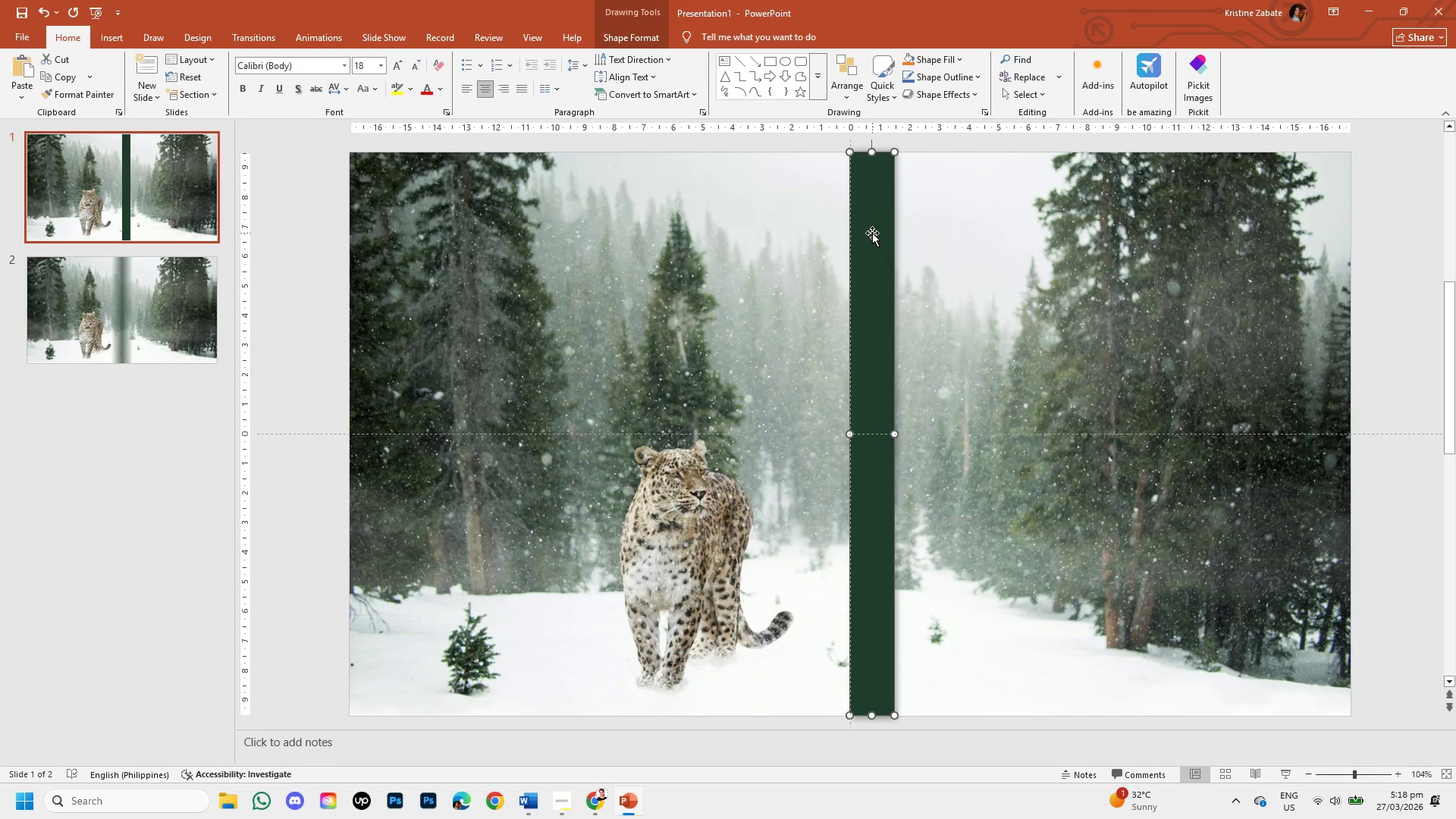 
left_click_drag(start_coordinate=[872, 233], to_coordinate=[852, 235])
 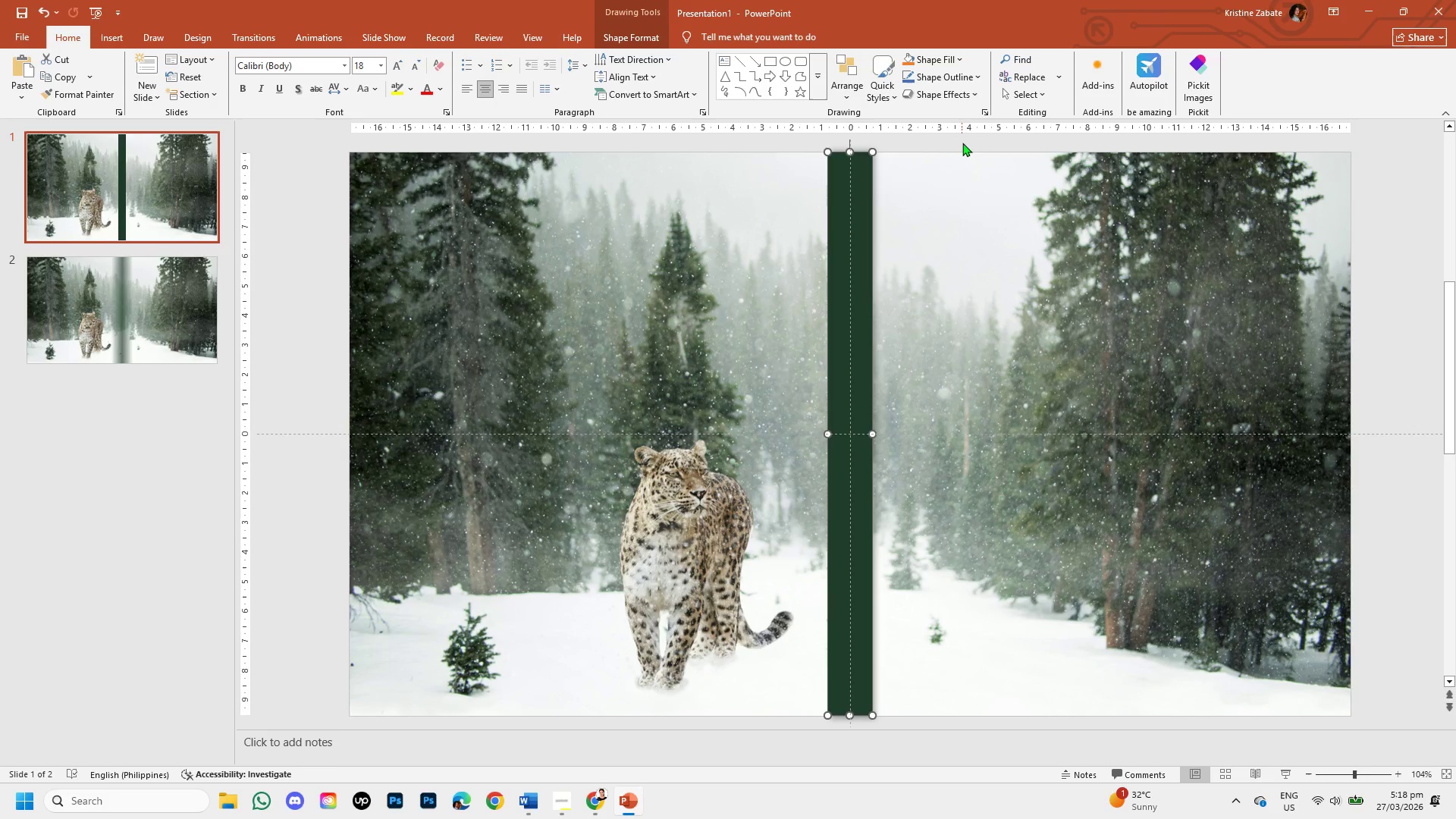 
left_click([964, 139])
 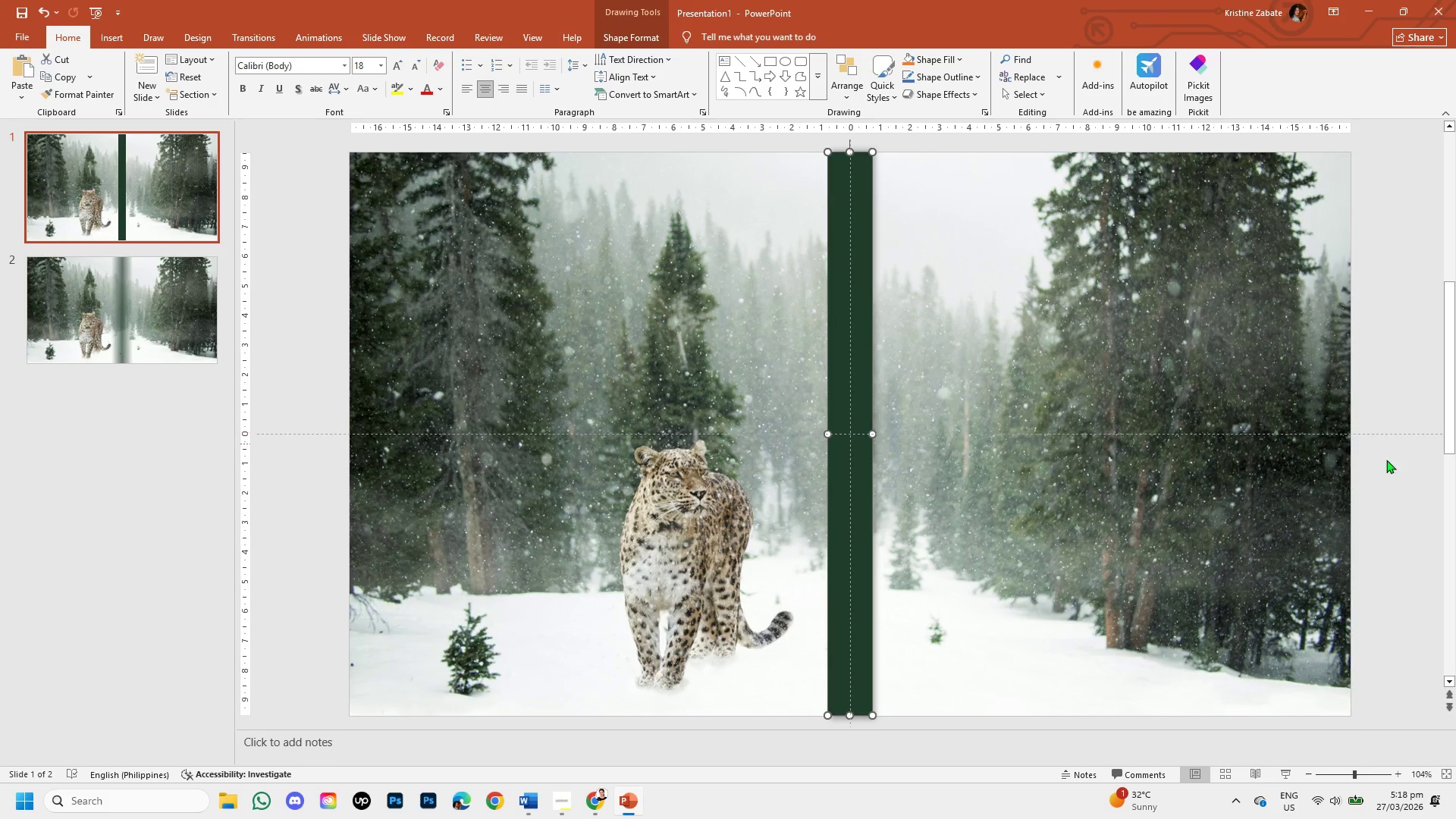 
left_click([1390, 510])
 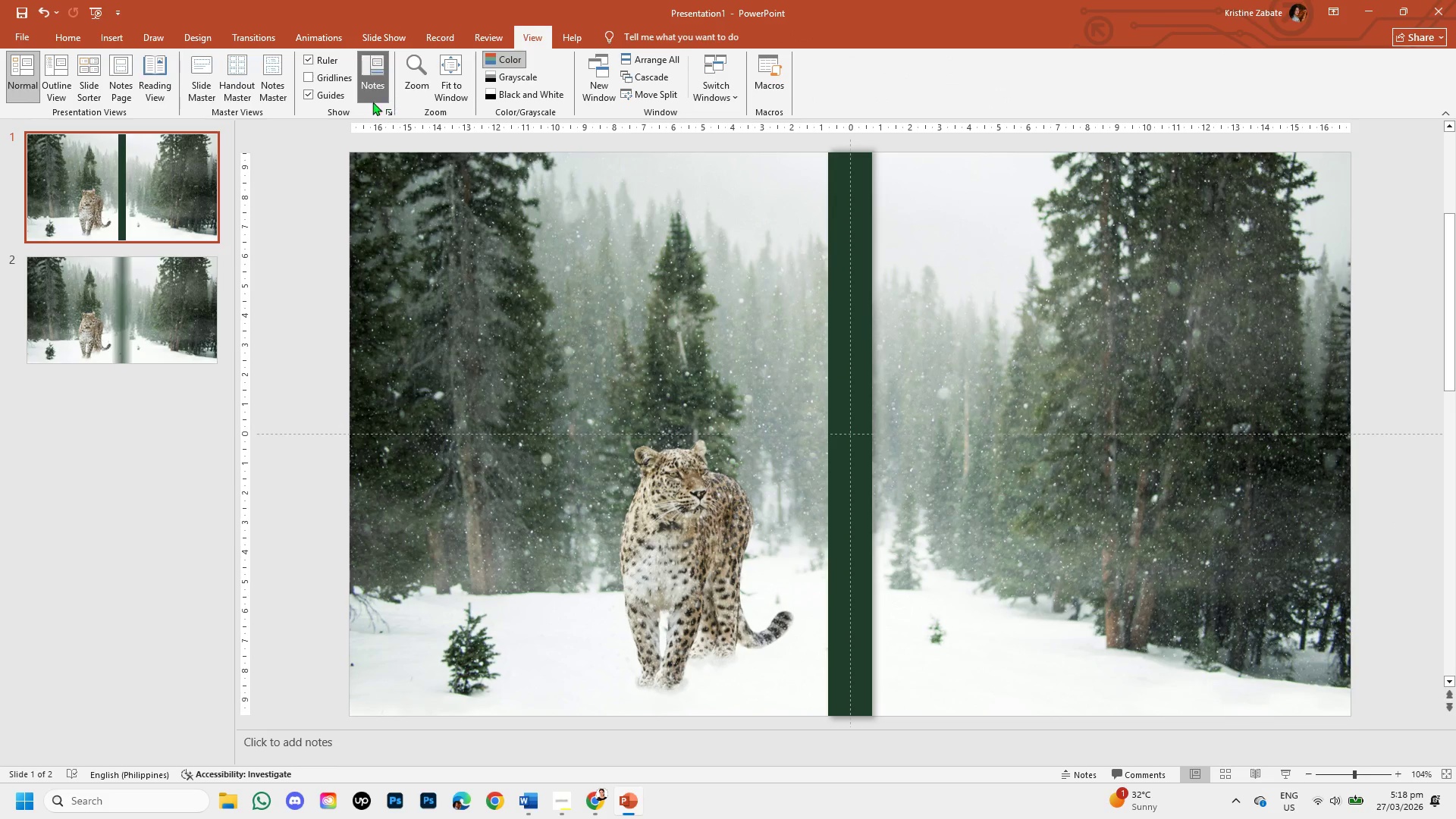 
left_click([308, 95])
 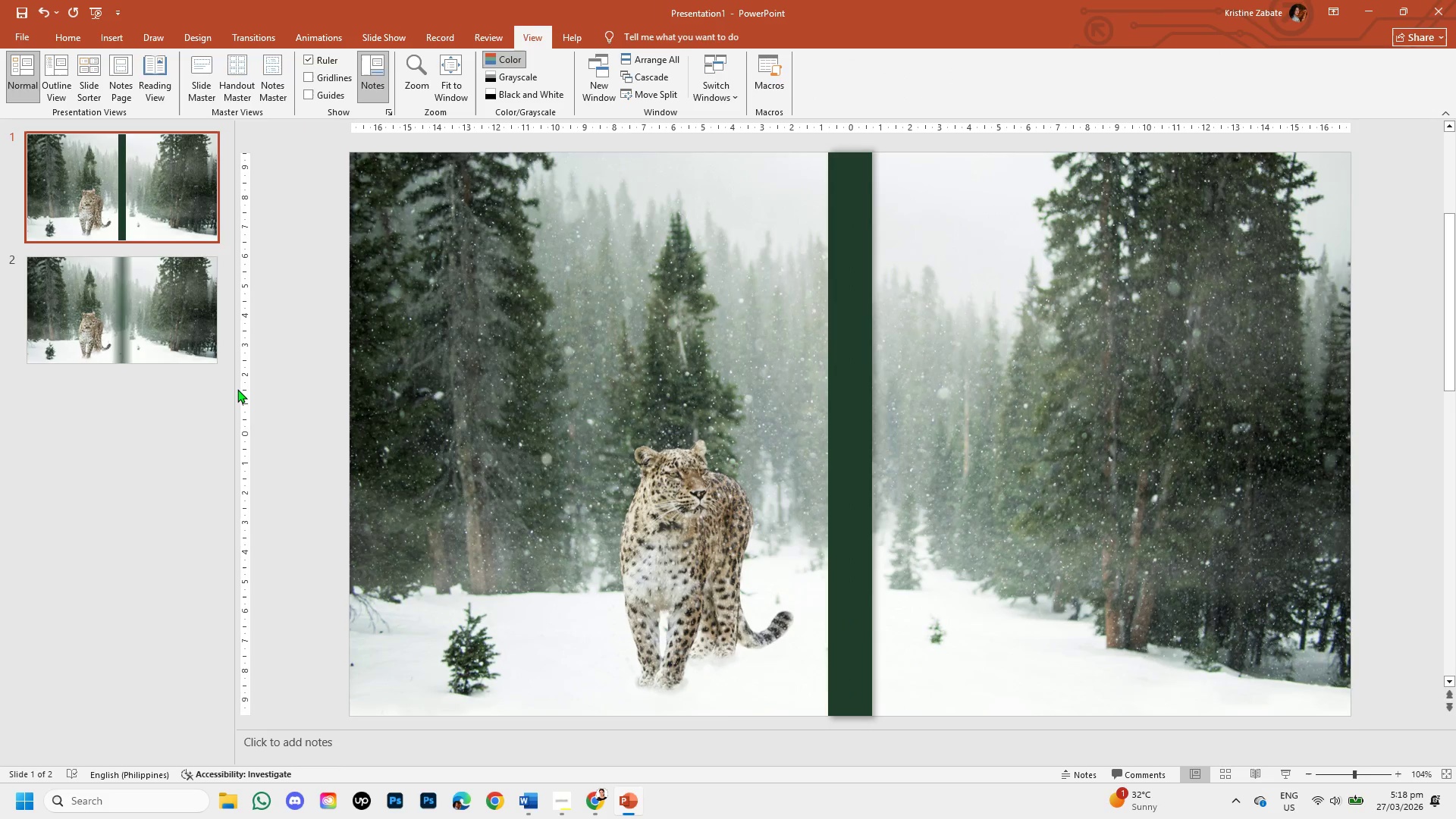 
wait(6.28)
 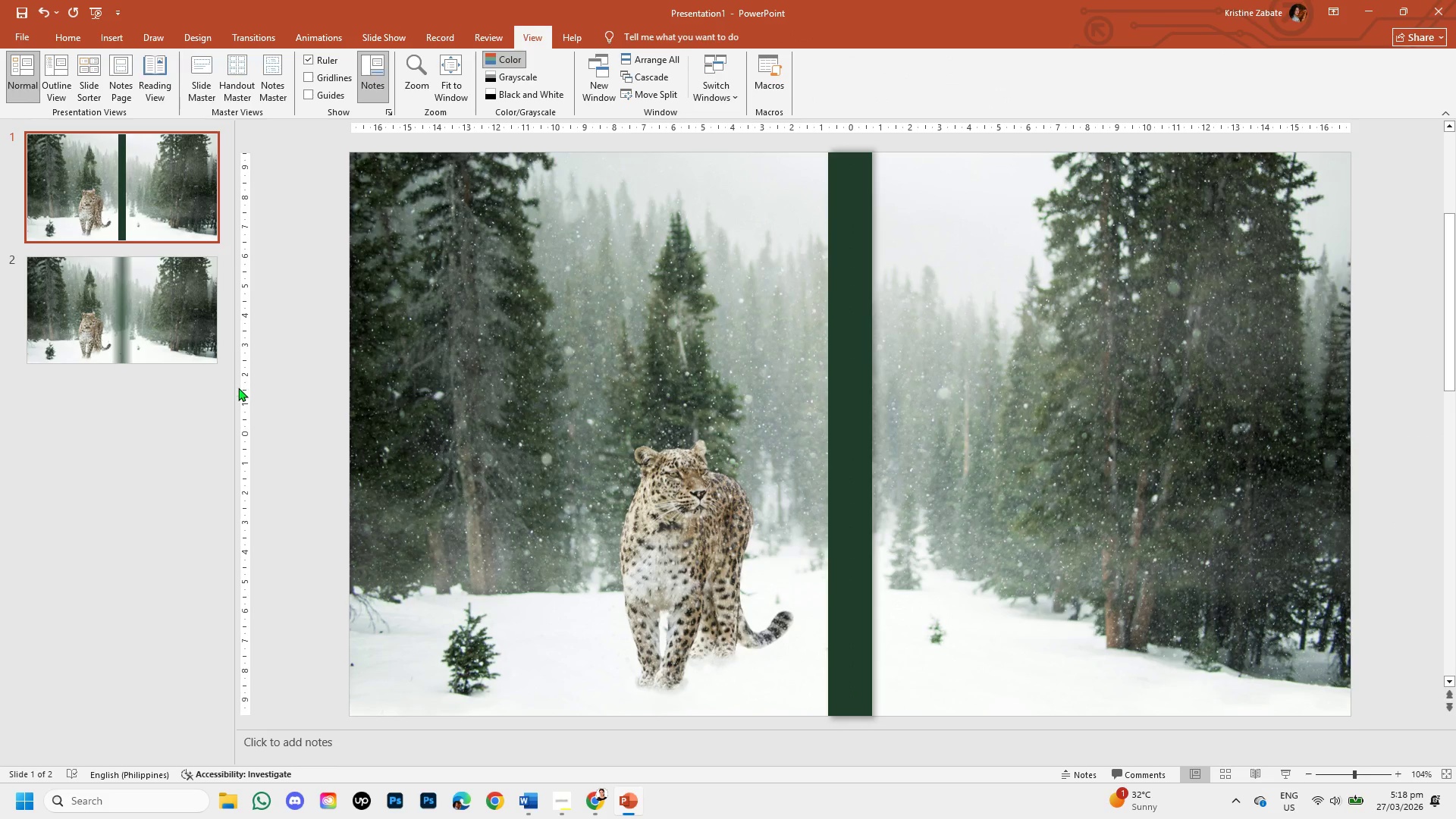 
left_click([188, 313])
 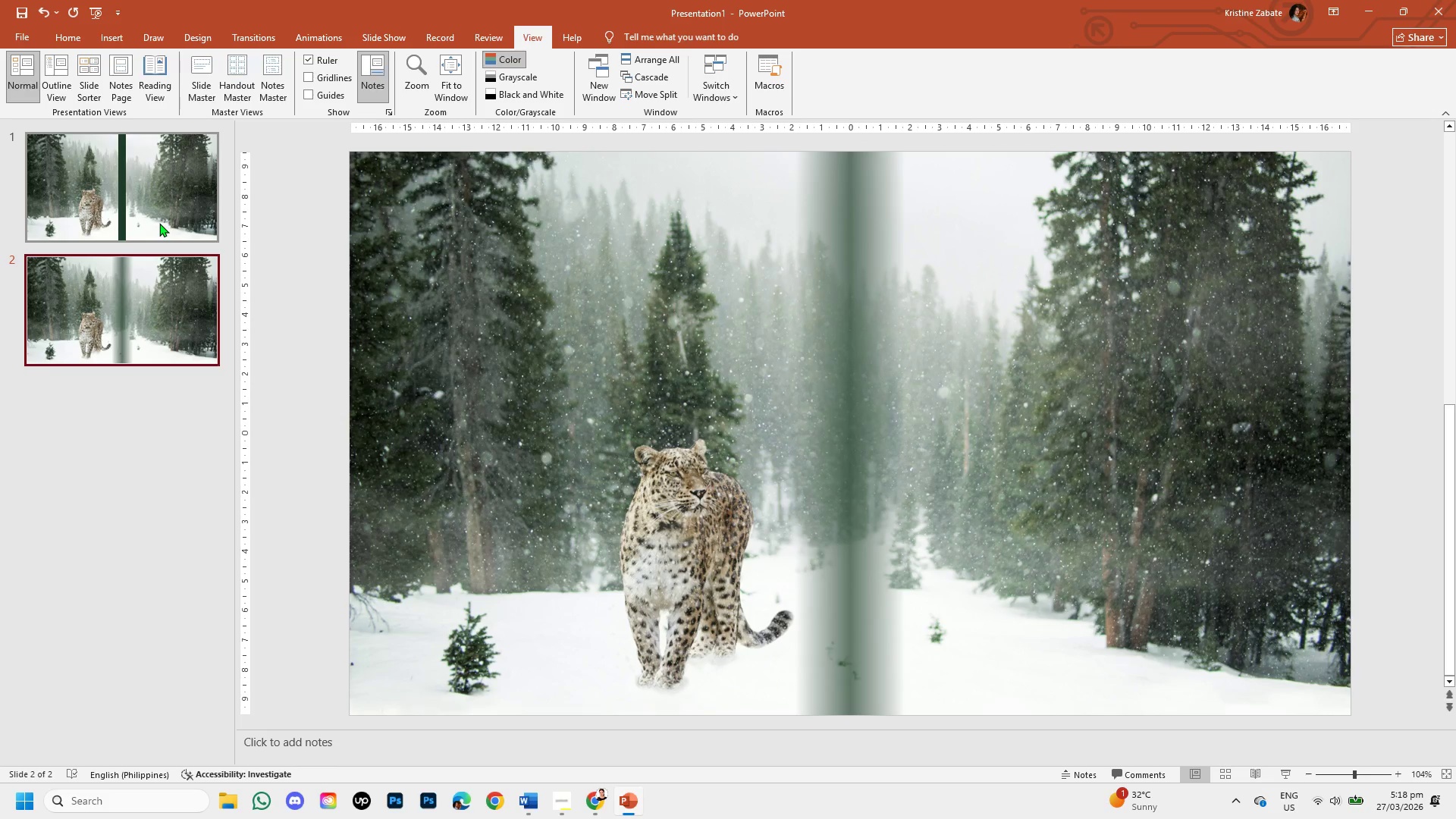 
left_click([159, 223])
 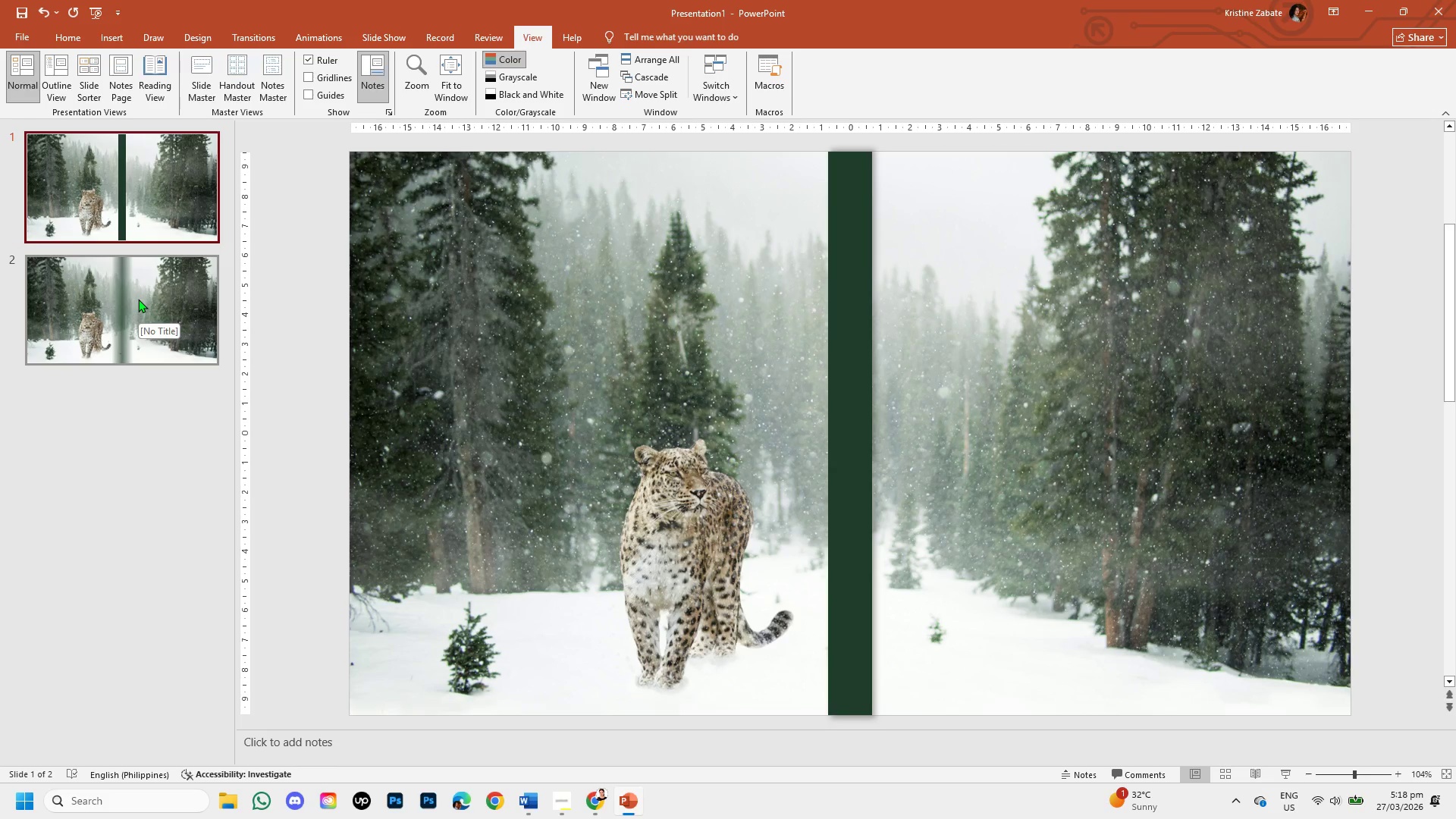 
left_click([138, 299])
 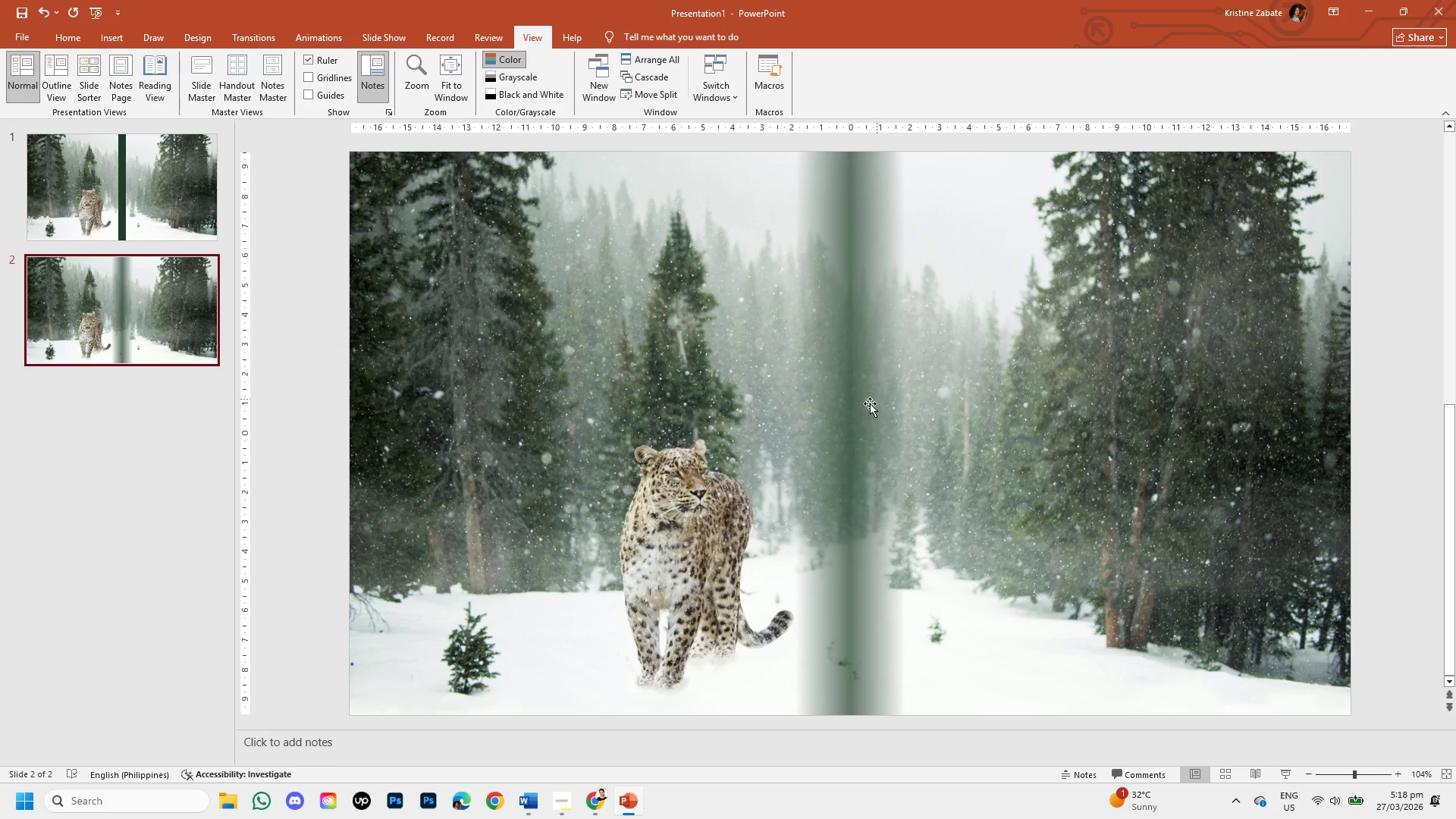 
wait(6.56)
 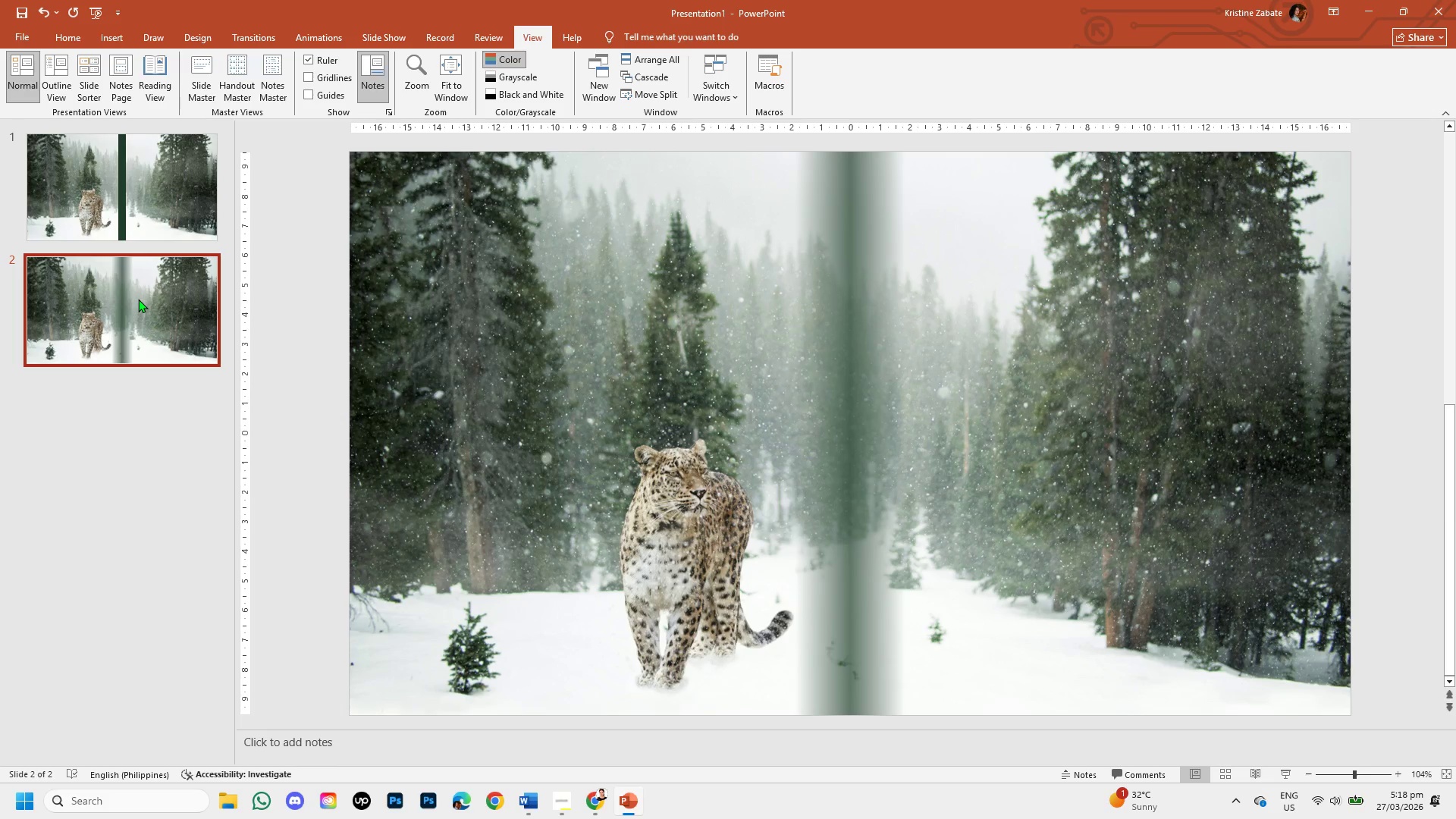 
left_click([172, 211])
 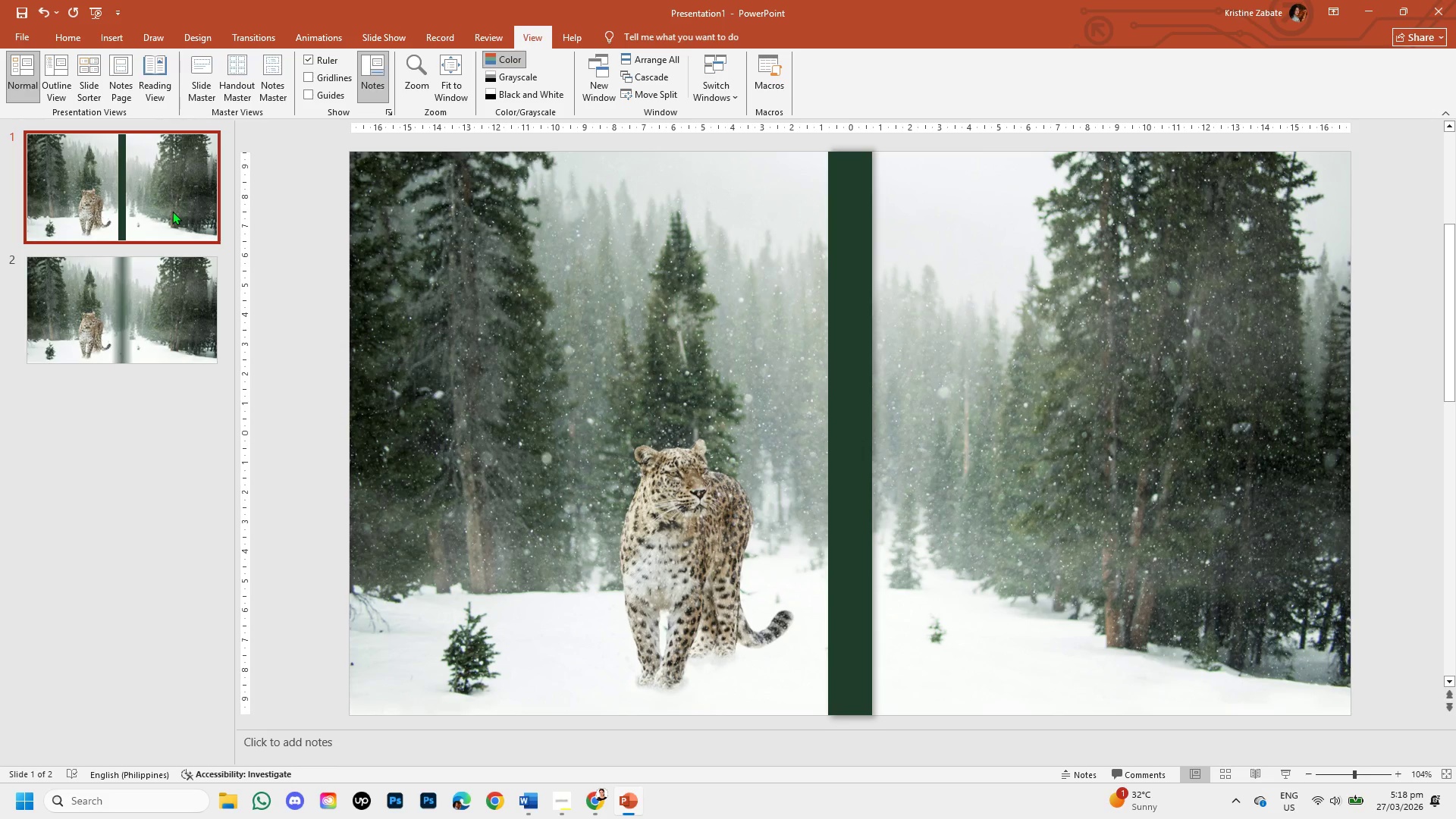 
wait(10.11)
 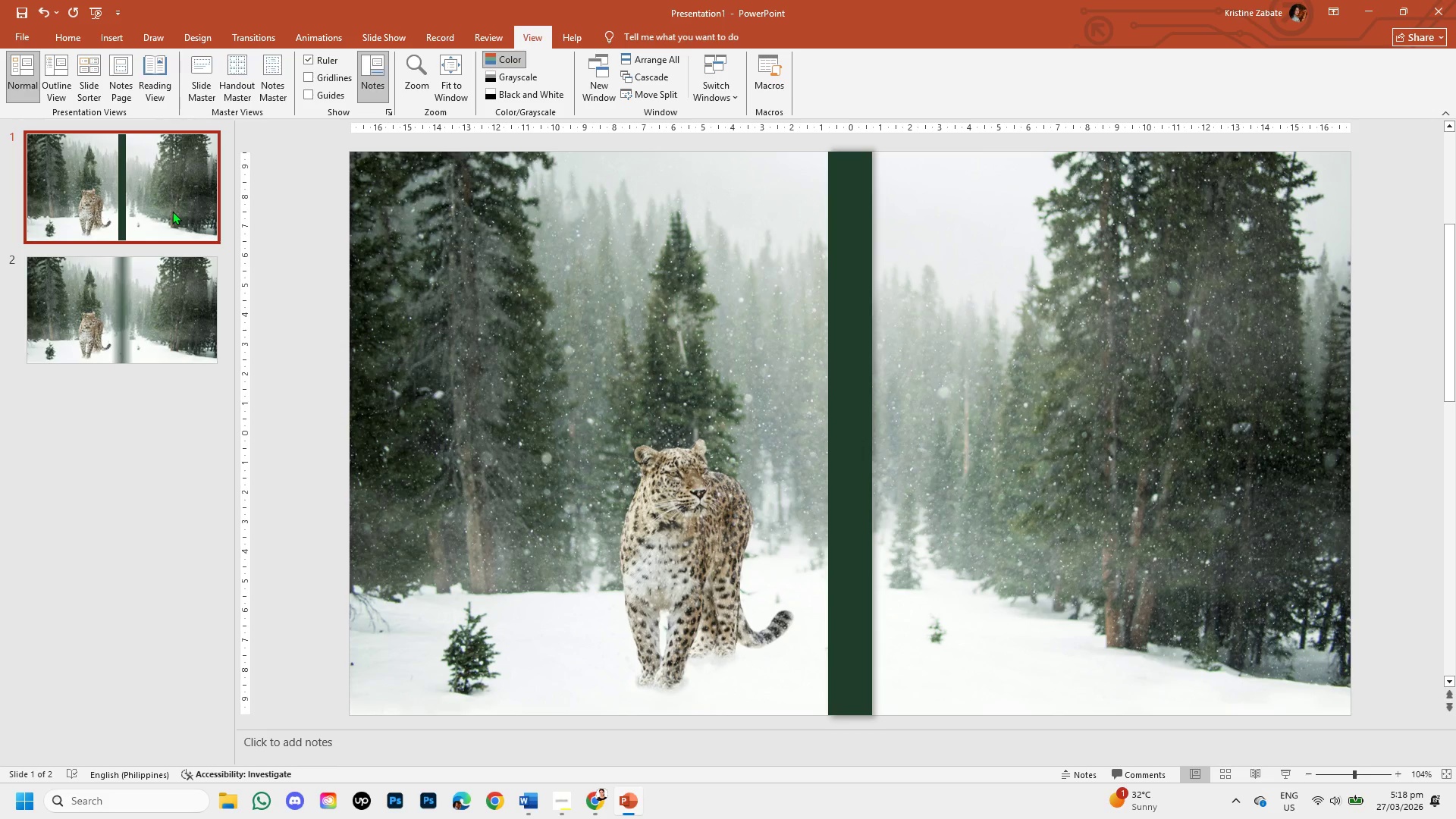 
left_click([180, 301])
 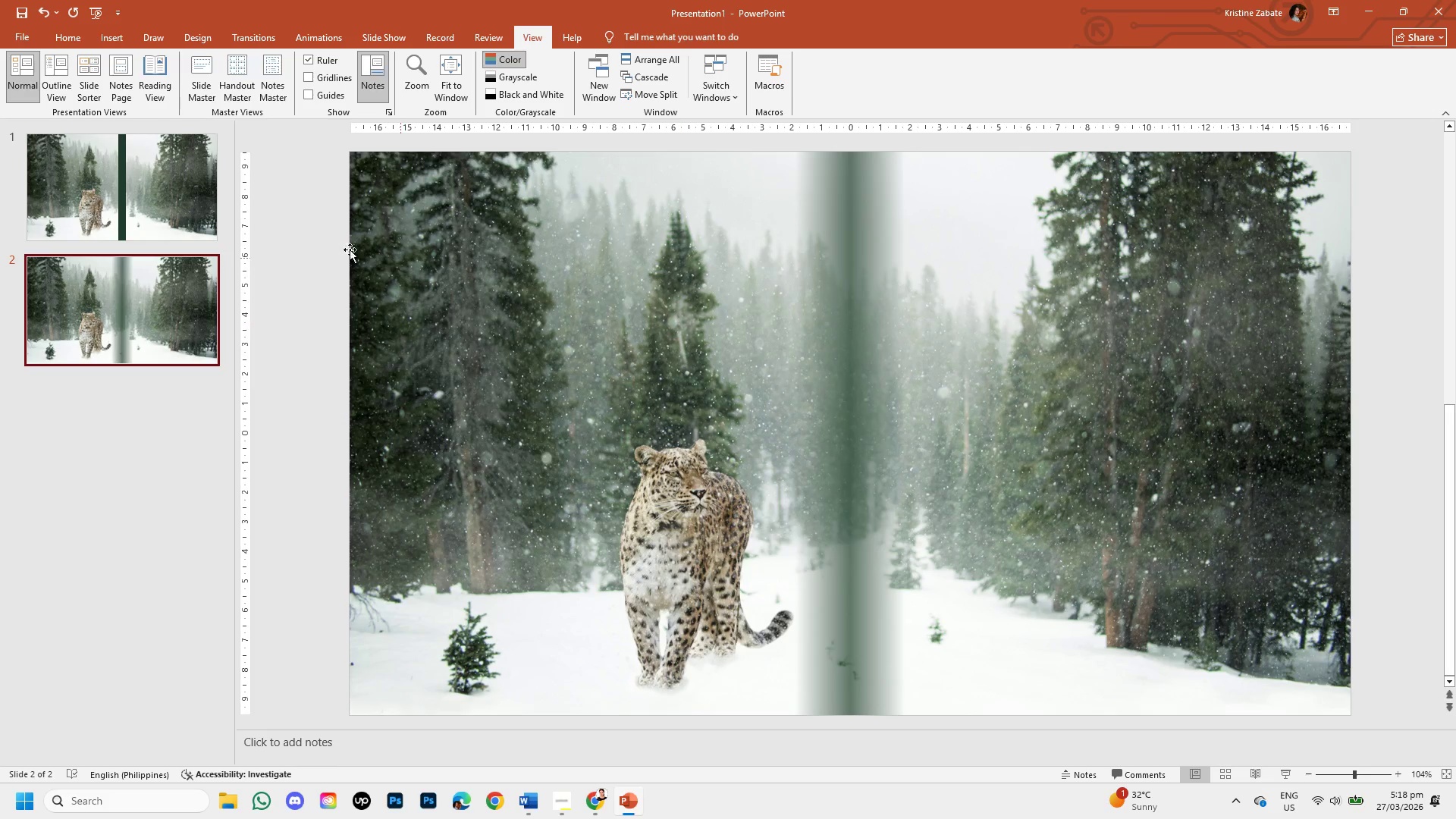 
left_click([75, 164])
 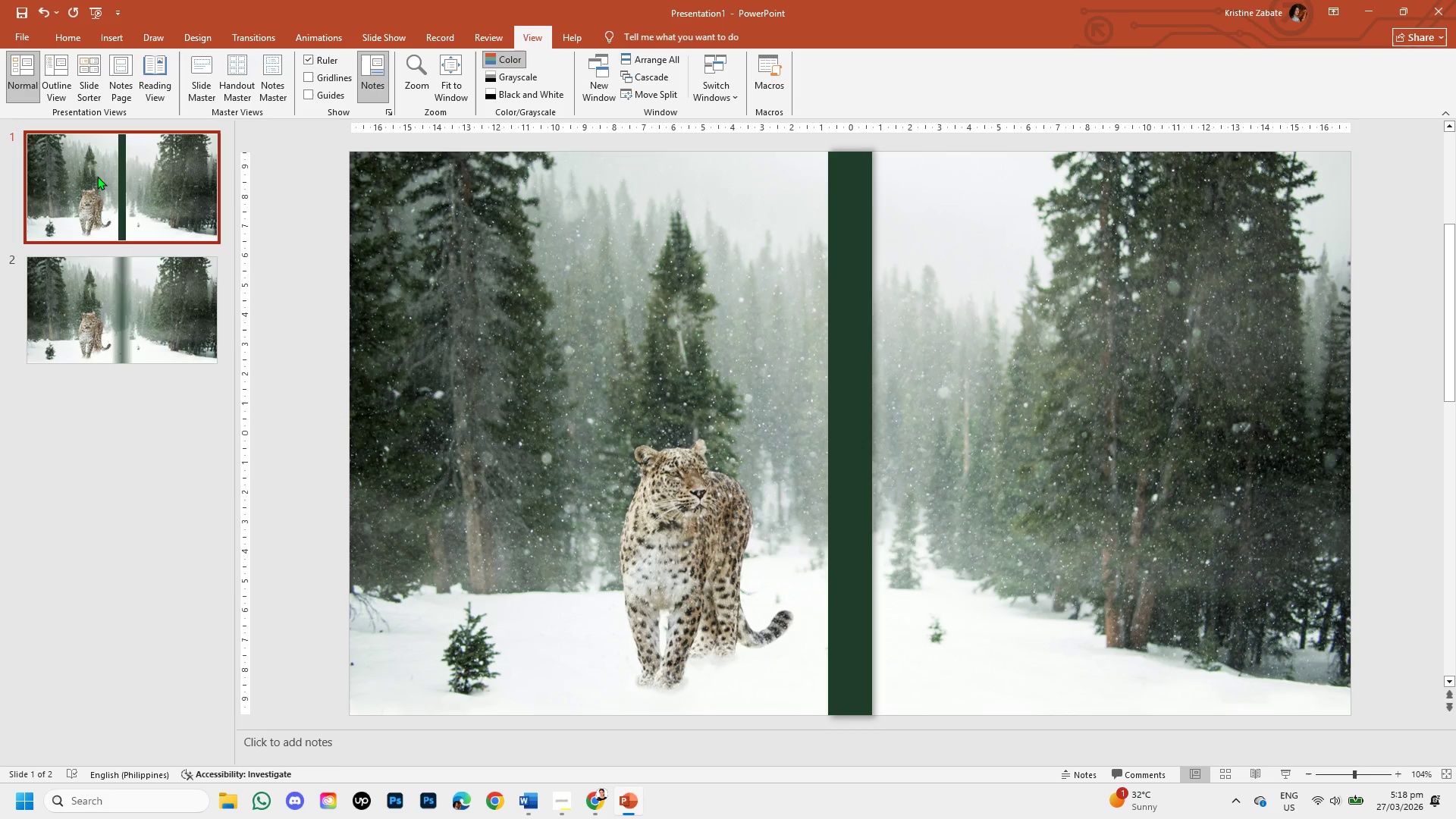 
wait(5.75)
 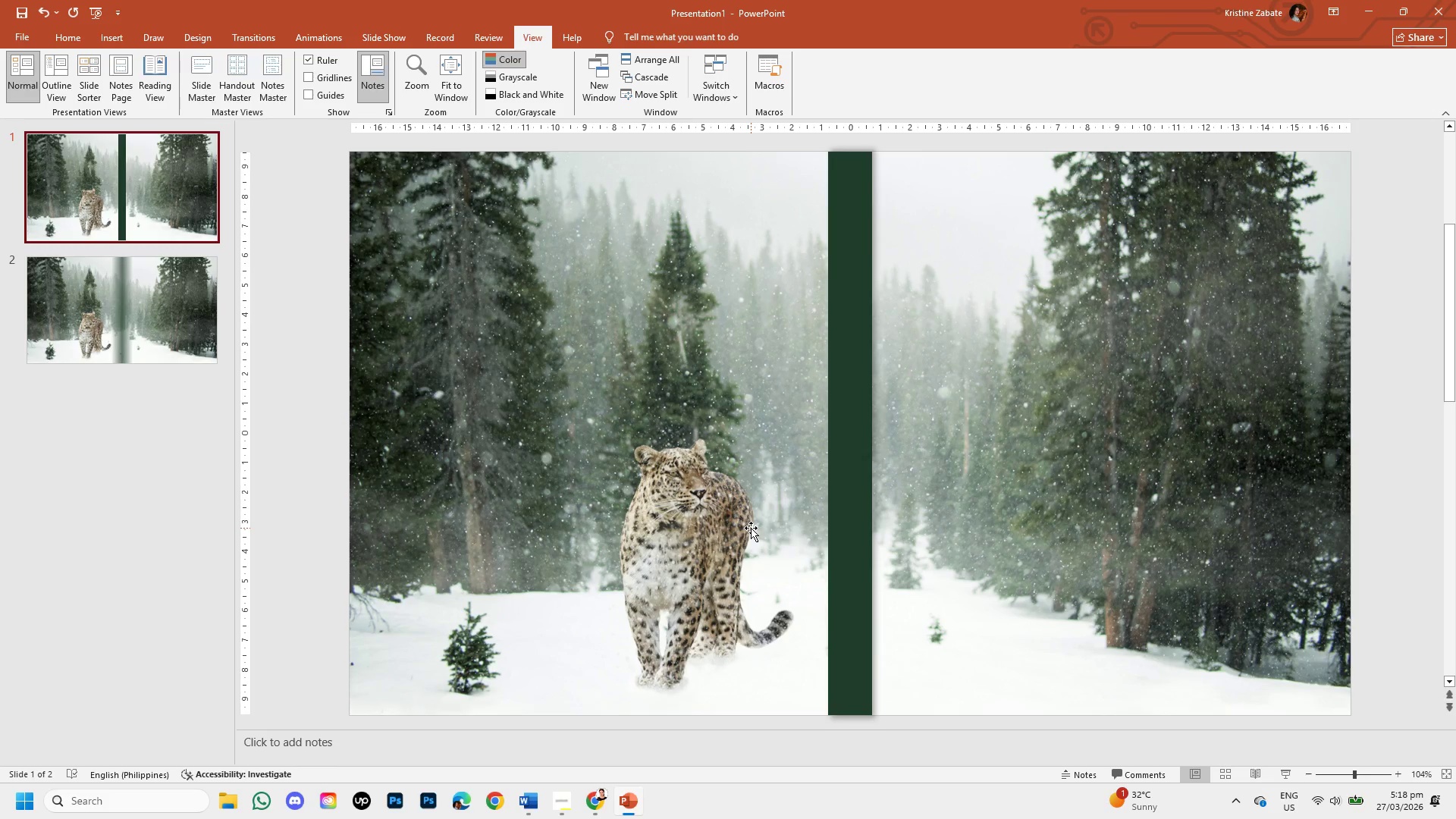 
left_click([121, 44])
 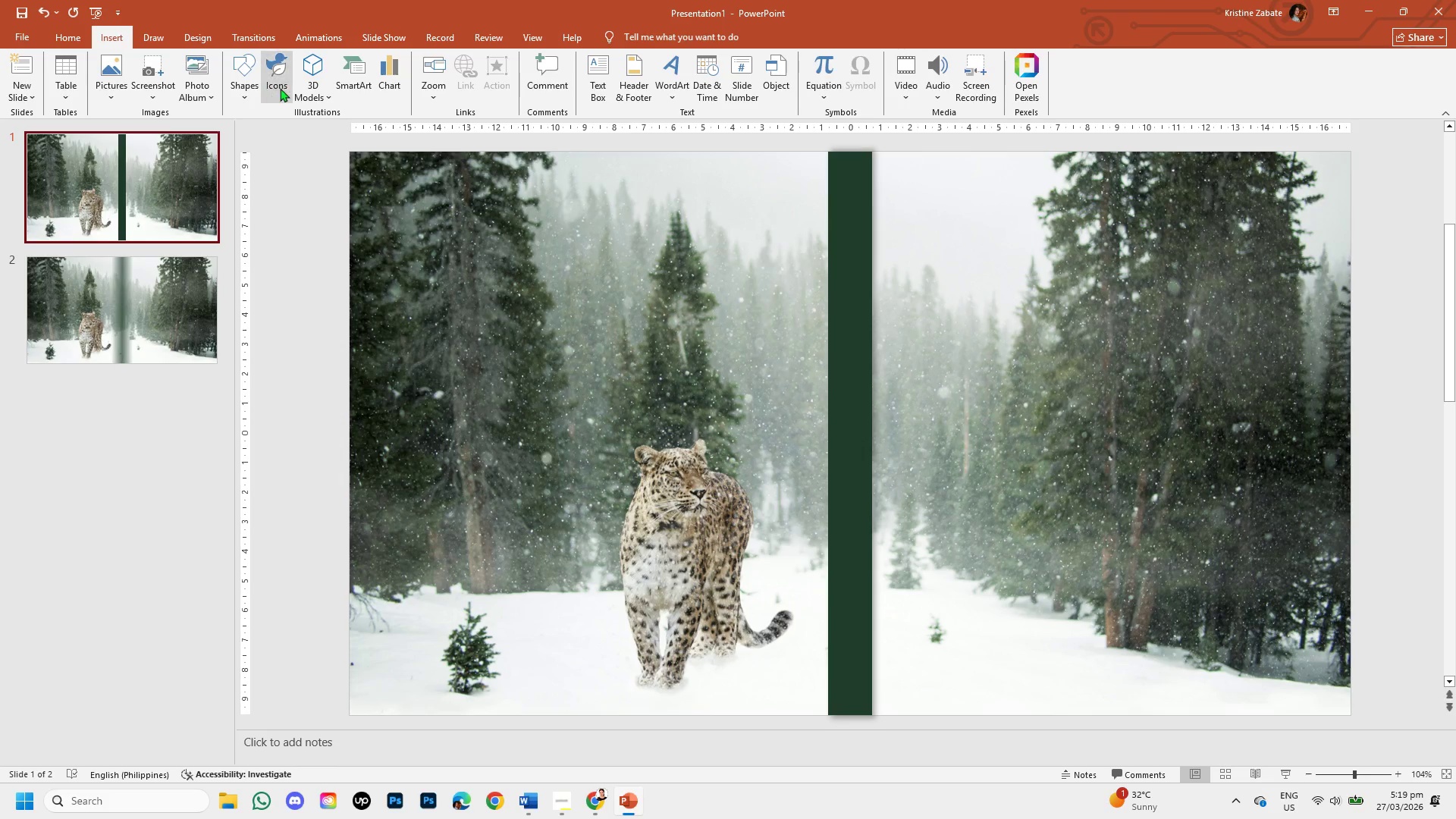 
mouse_move([592, 52])
 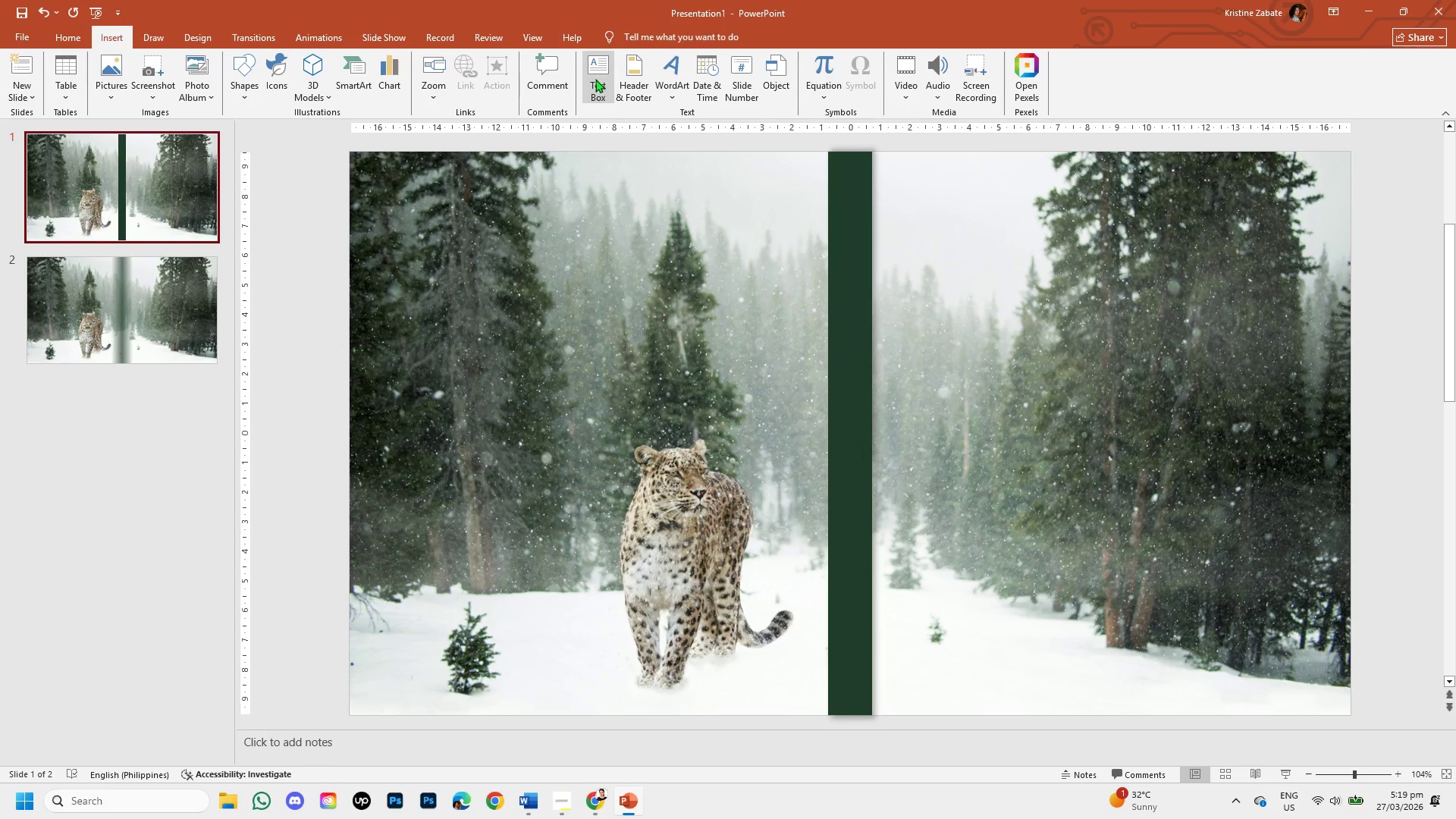 
left_click([595, 89])
 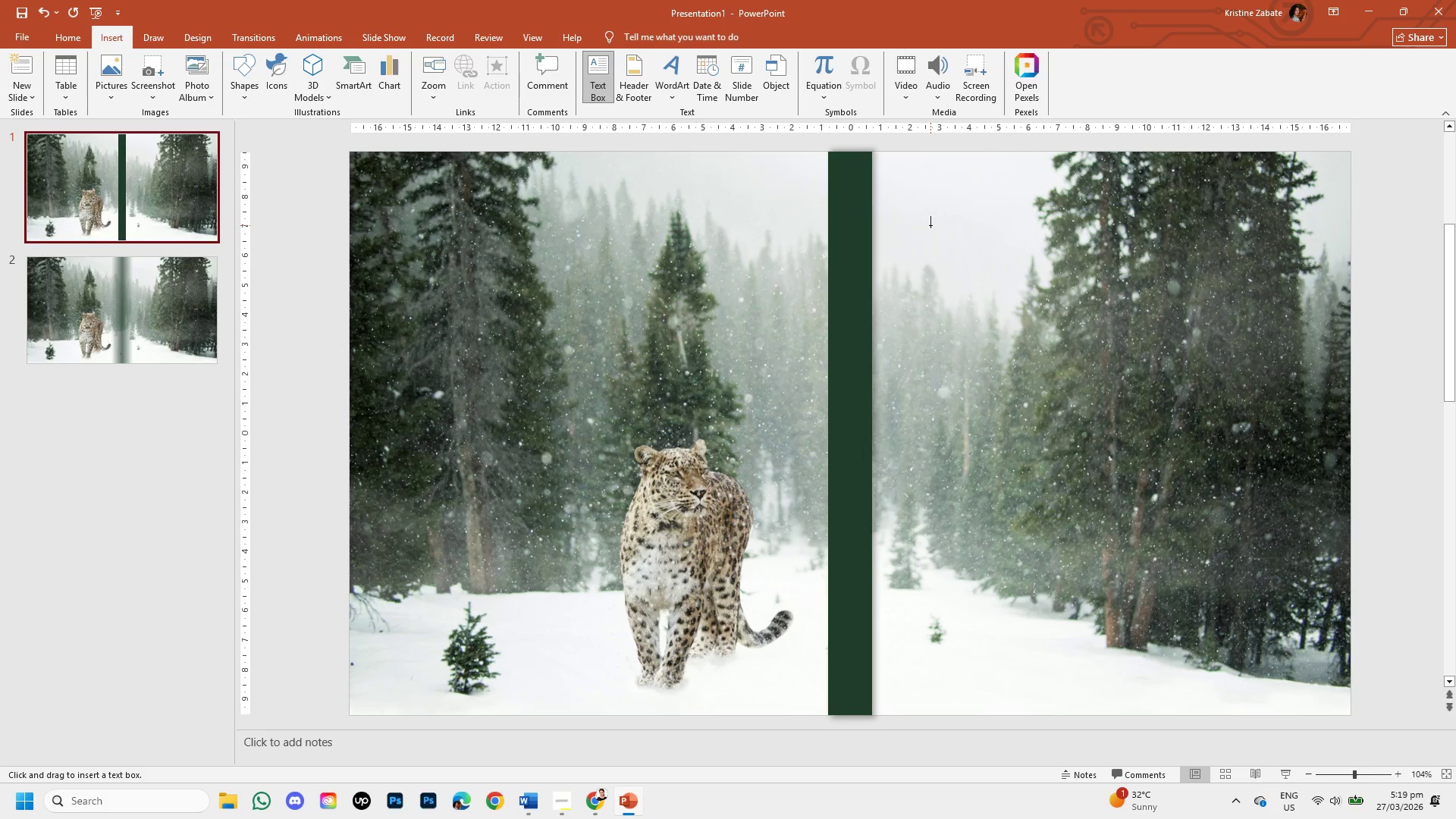 
left_click_drag(start_coordinate=[910, 218], to_coordinate=[1331, 323])
 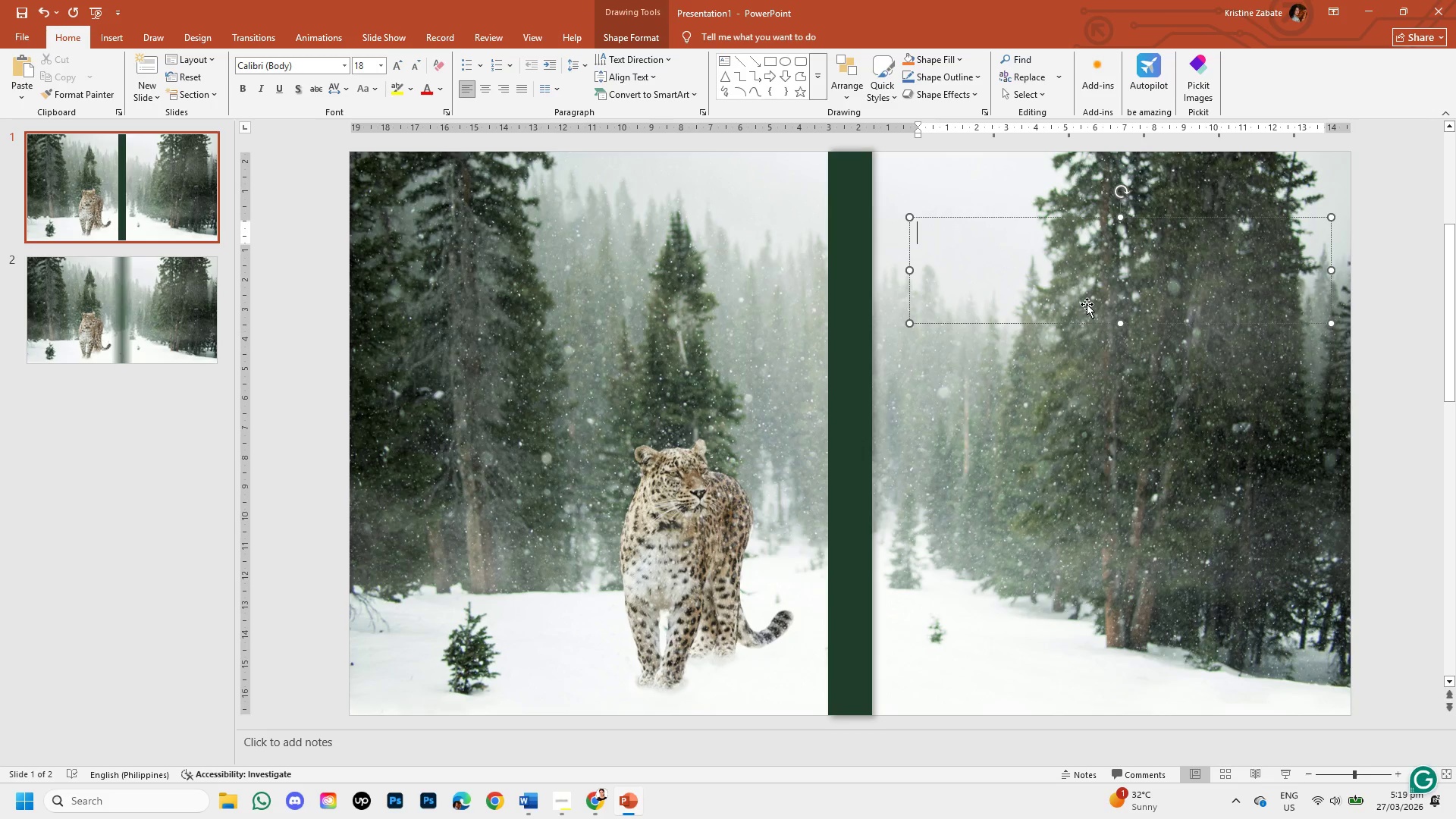 
type(wil)
key(Backspace)
key(Backspace)
key(Backspace)
type(WILDROOT)
key(Backspace)
key(Backspace)
key(Backspace)
key(Backspace)
type( T)
key(Backspace)
type(ROOT DISCOVERY)
 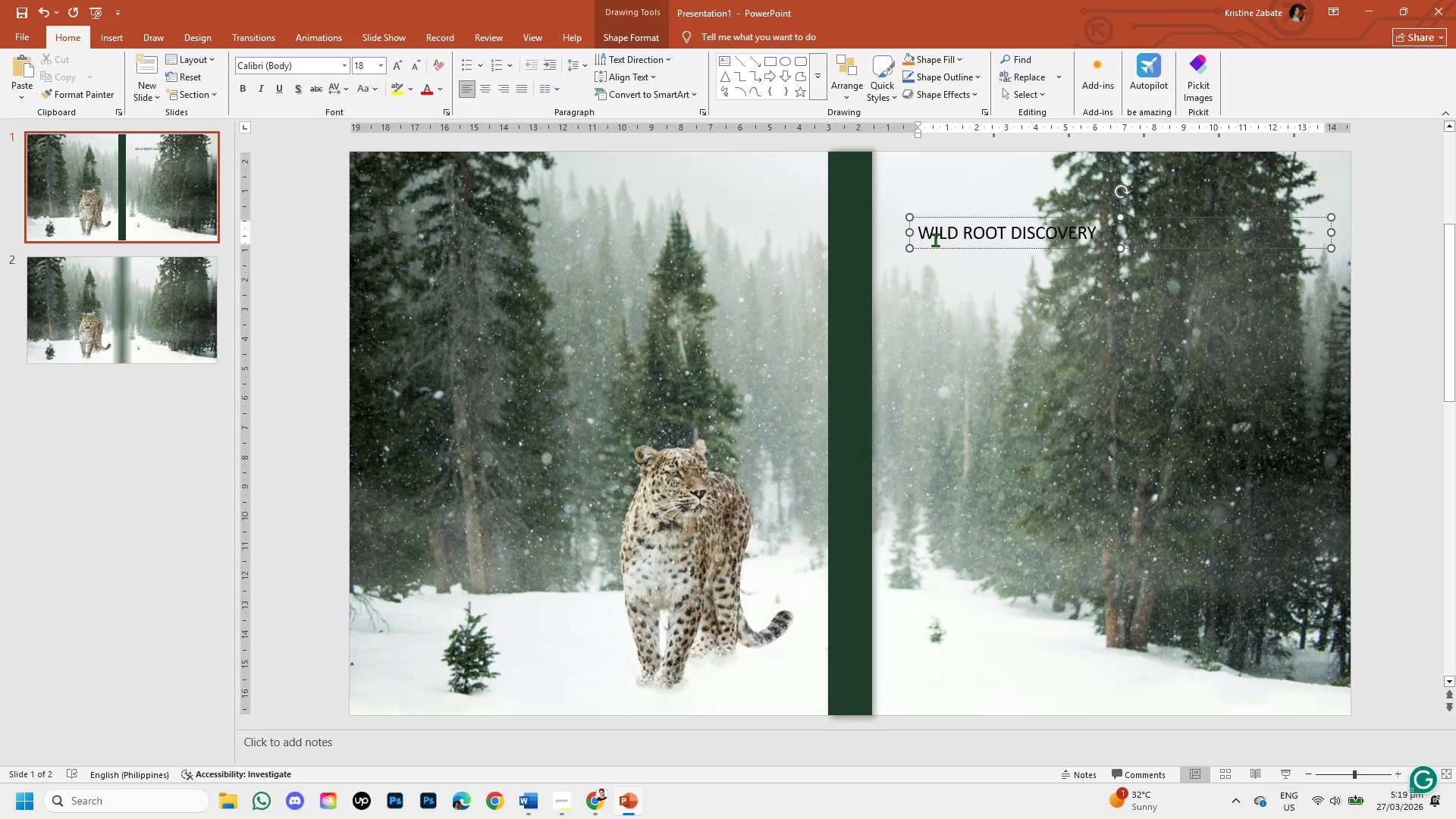 
left_click_drag(start_coordinate=[918, 228], to_coordinate=[1125, 223])
 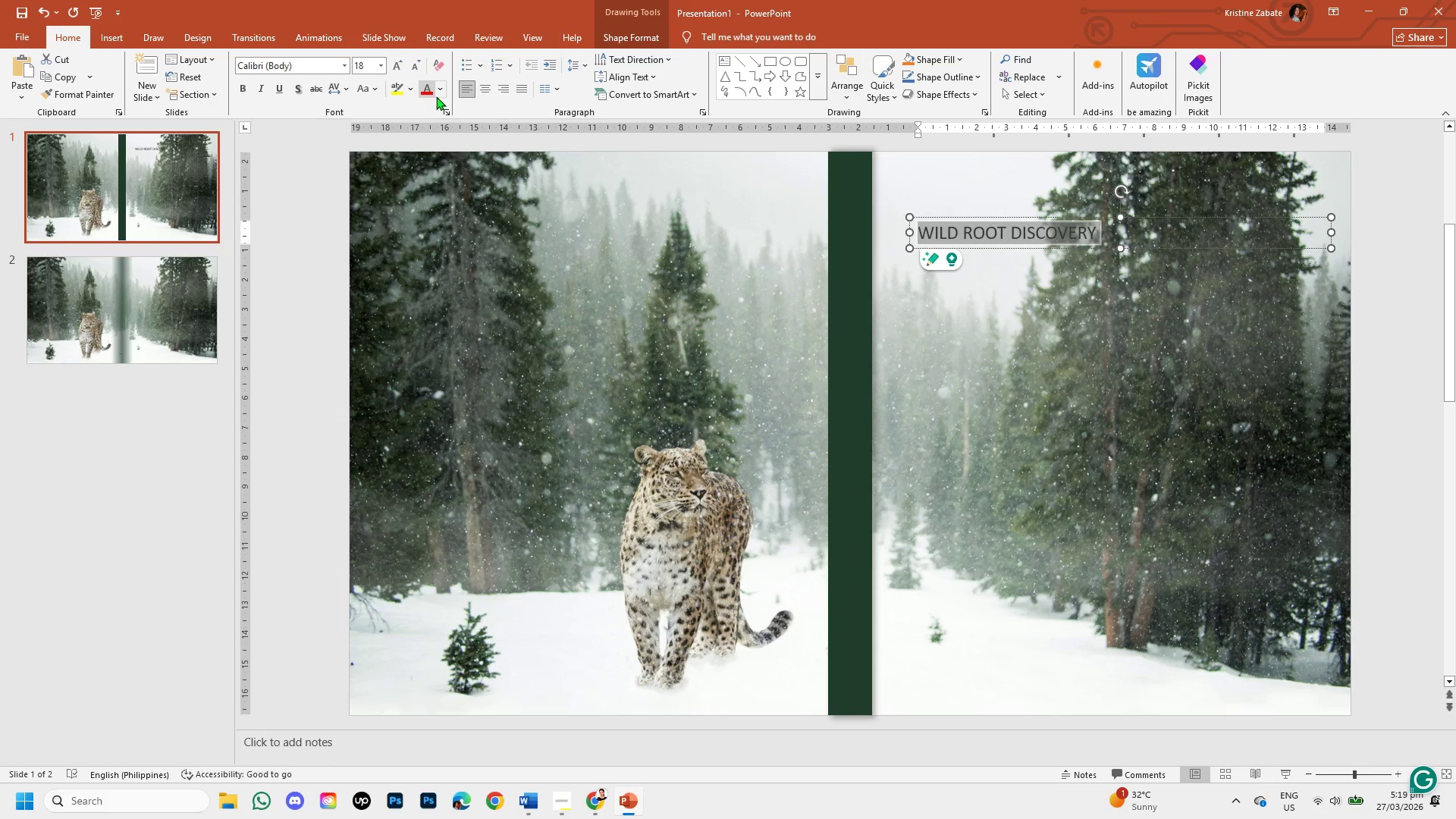 
left_click([441, 90])
 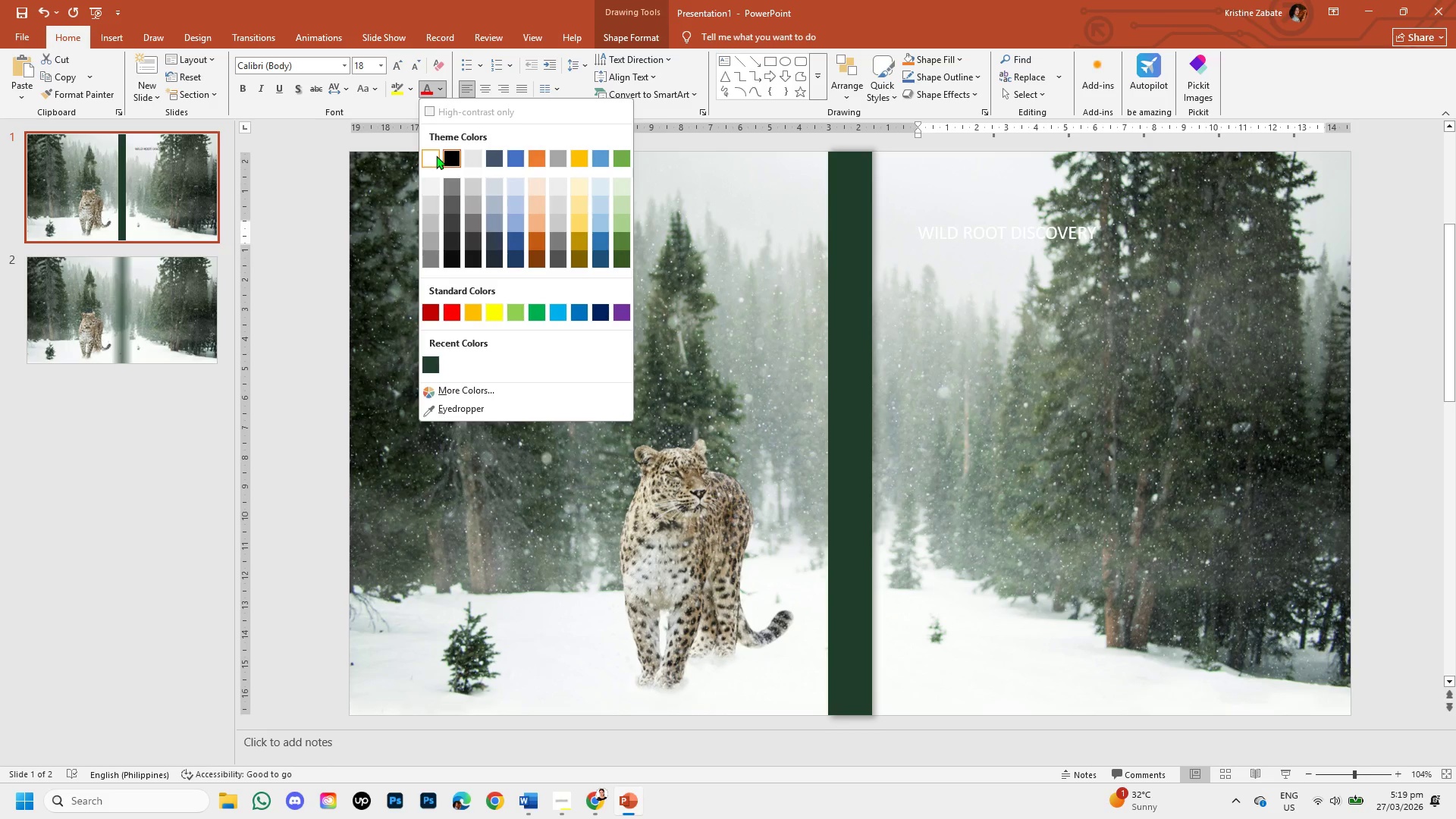 
left_click([436, 155])
 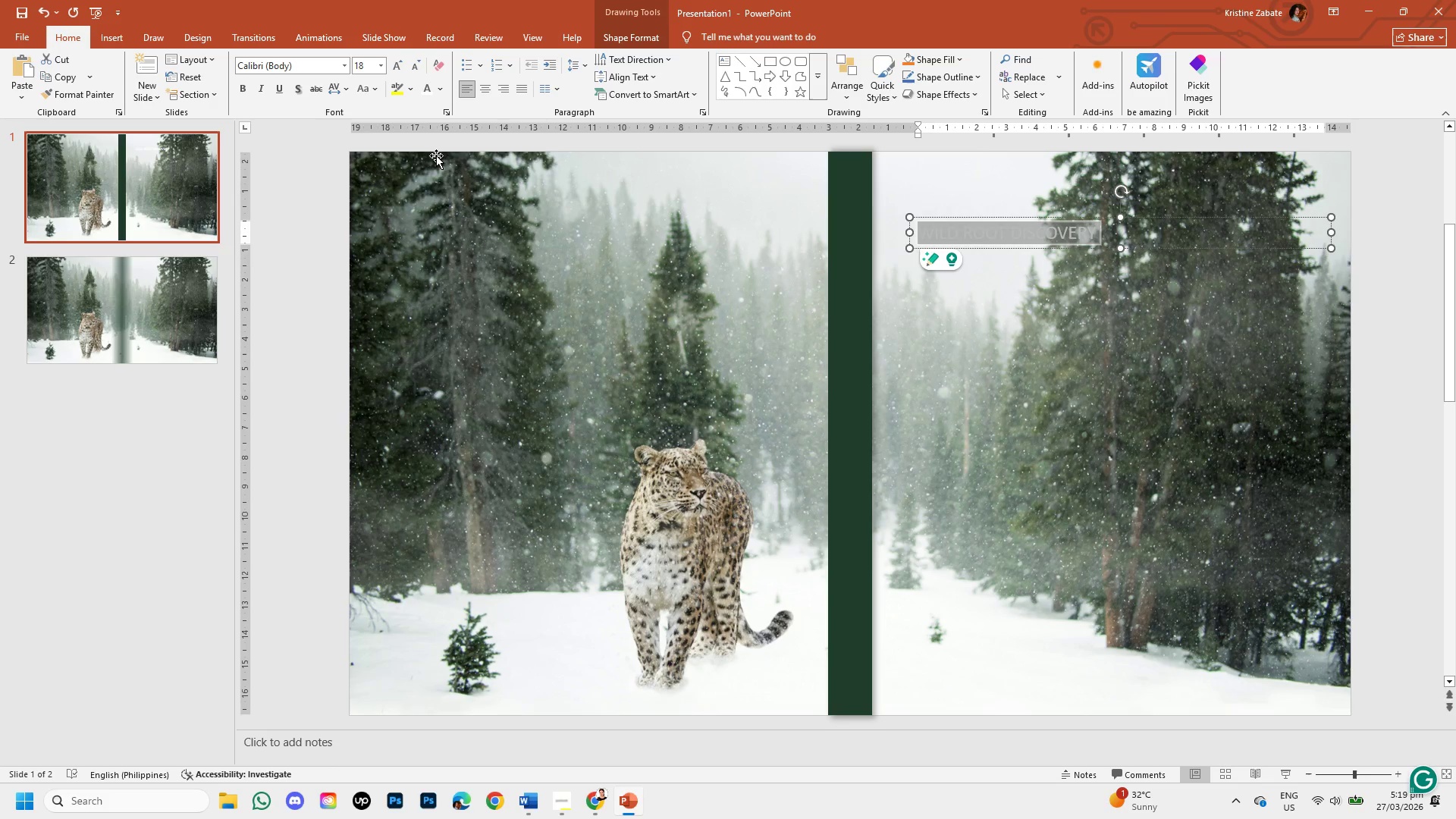 
wait(10.23)
 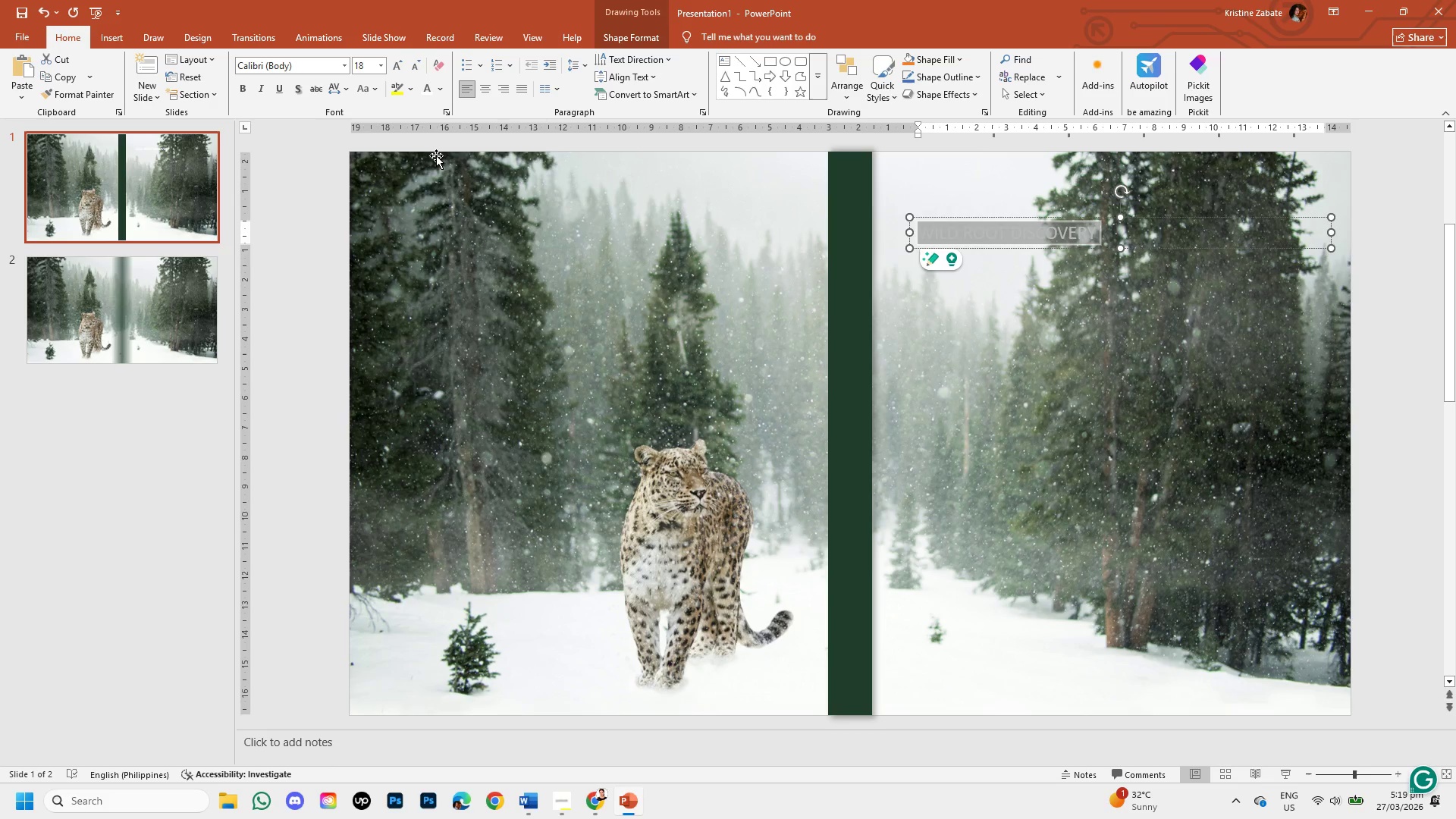 
left_click([344, 66])
 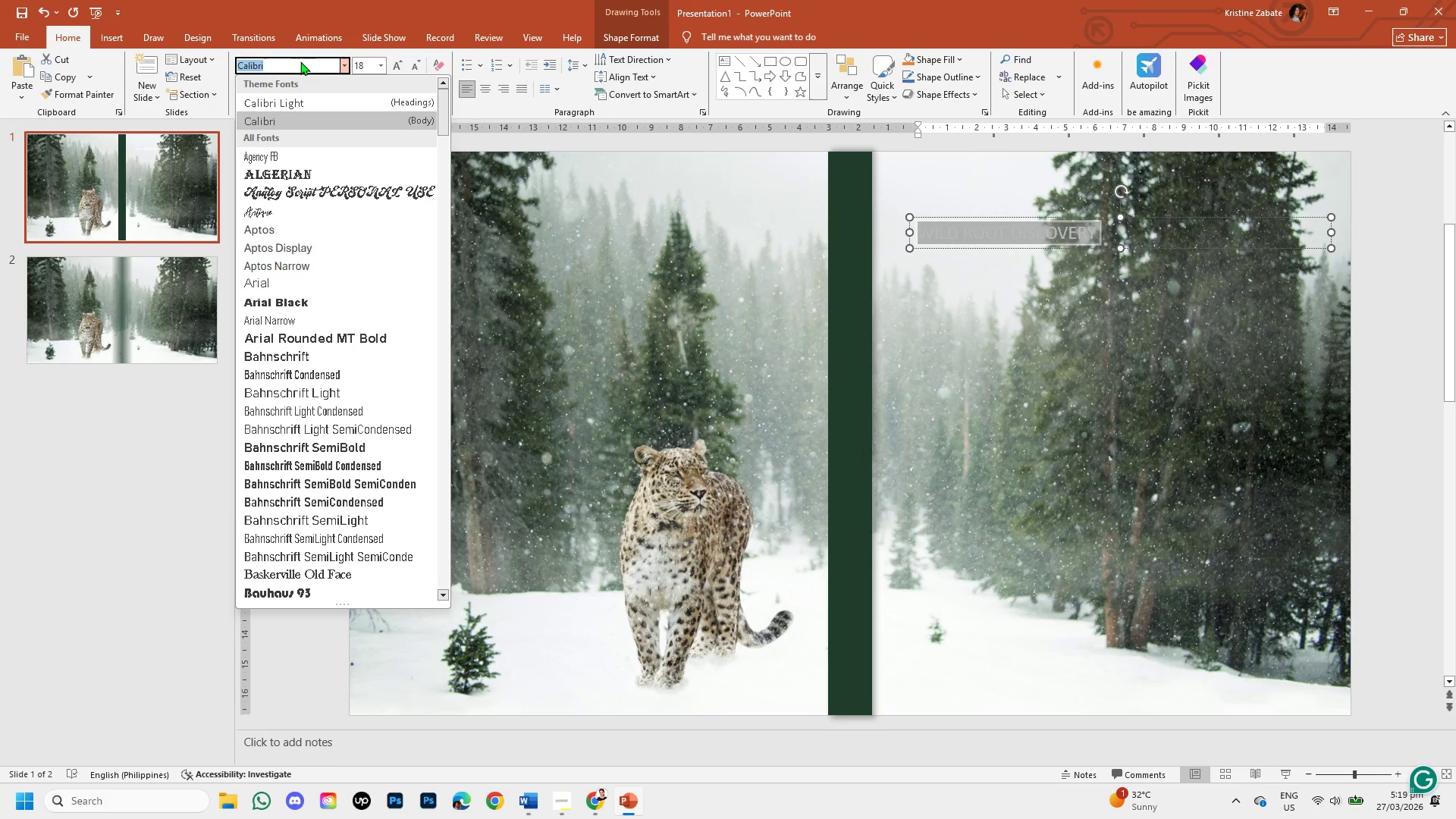 
key(Backspace)
type(PLAYFAIR)
key(Backspace)
key(Backspace)
key(Backspace)
key(Backspace)
type(fair display )
 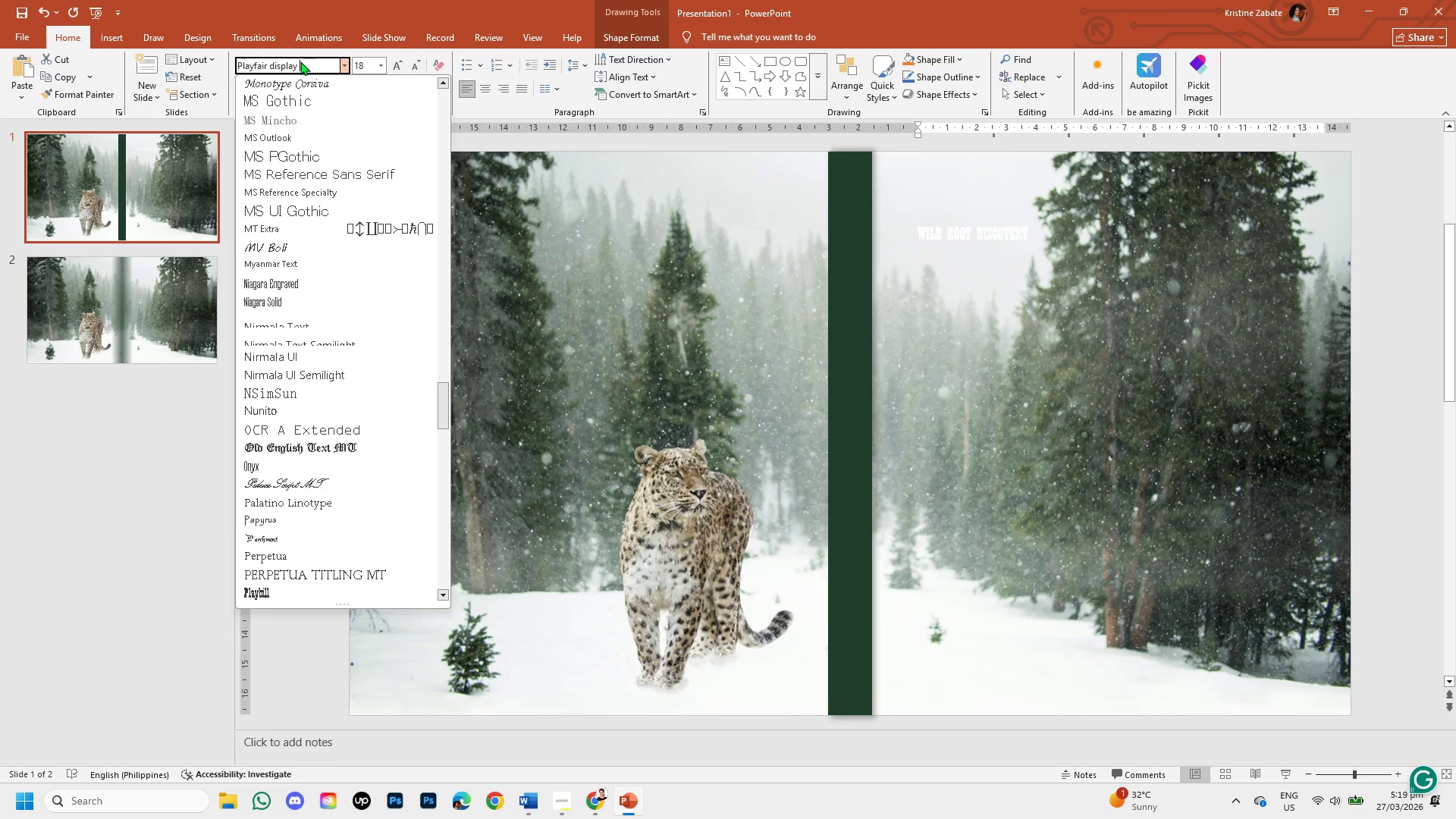 
key(Enter)
 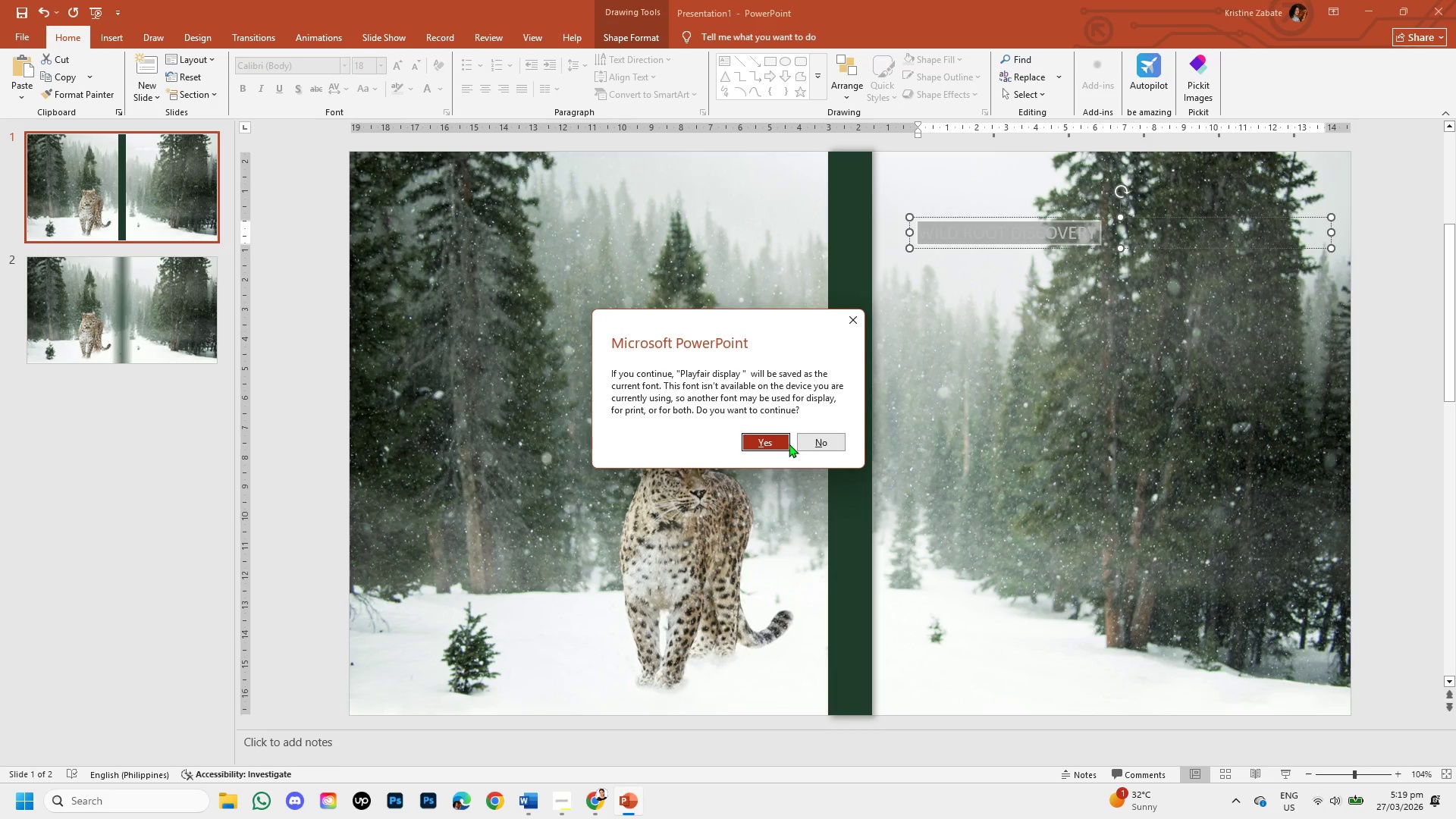 
left_click([780, 441])
 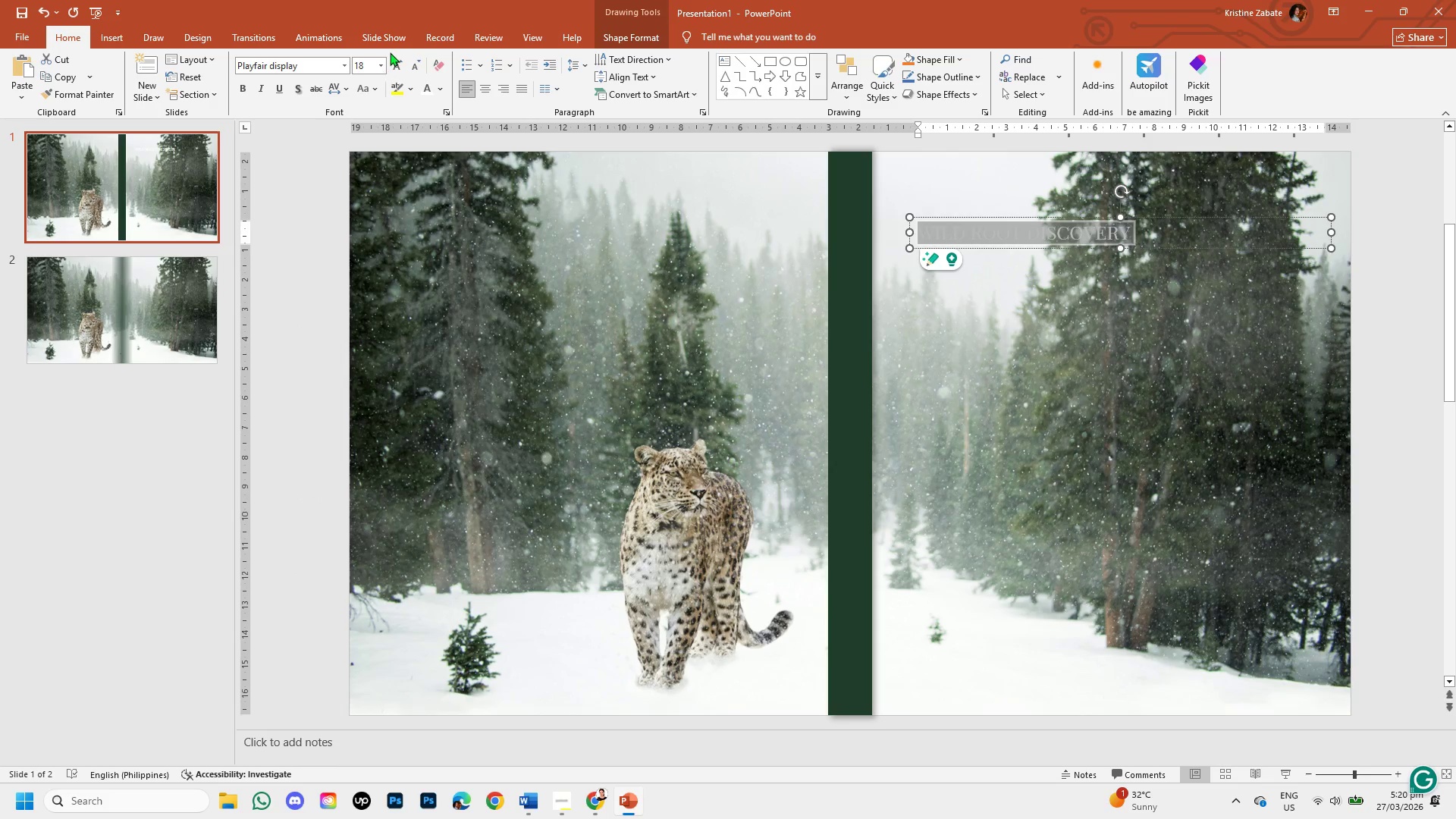 
double_click([395, 61])
 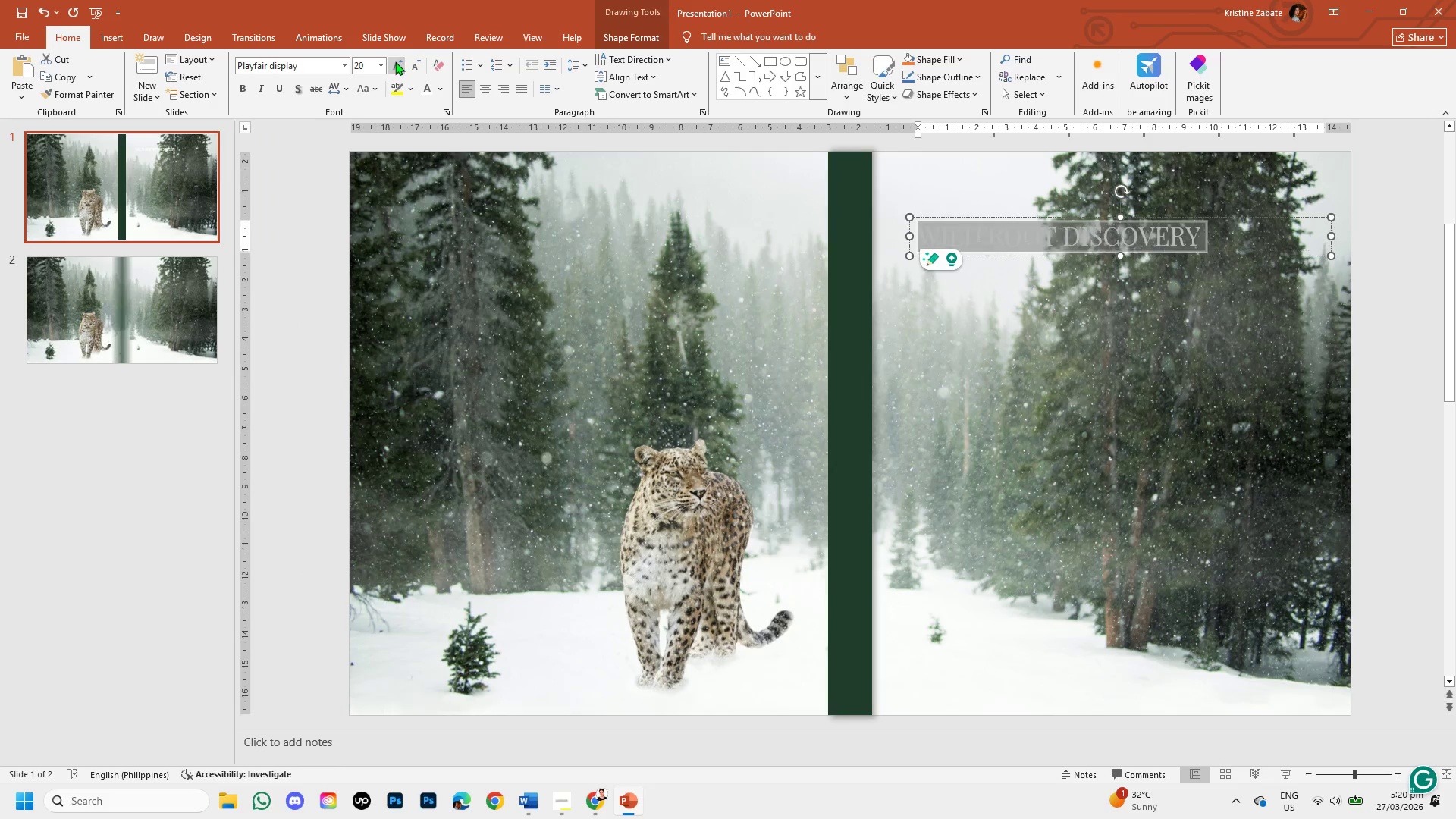 
triple_click([395, 61])
 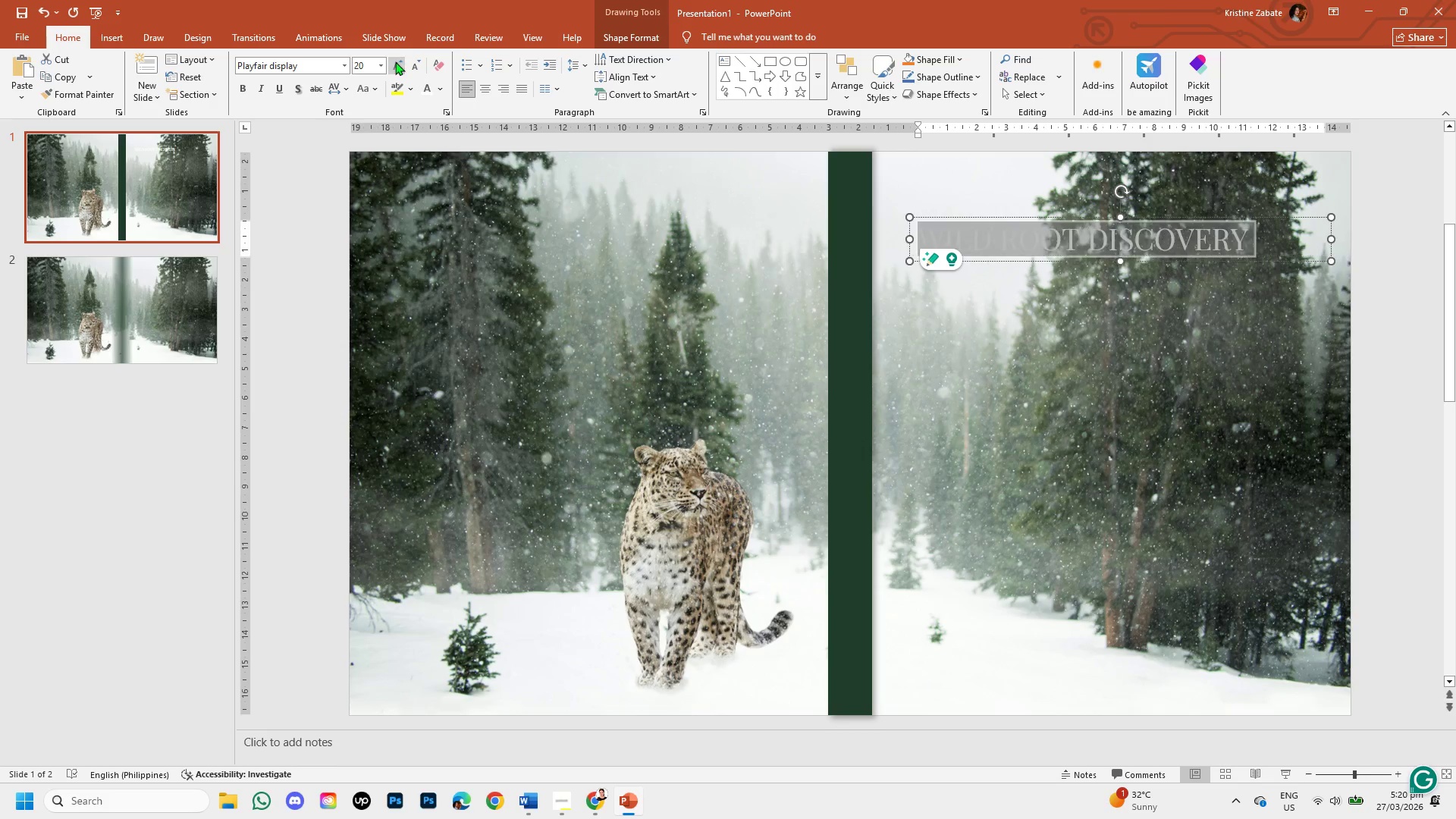 
triple_click([395, 61])
 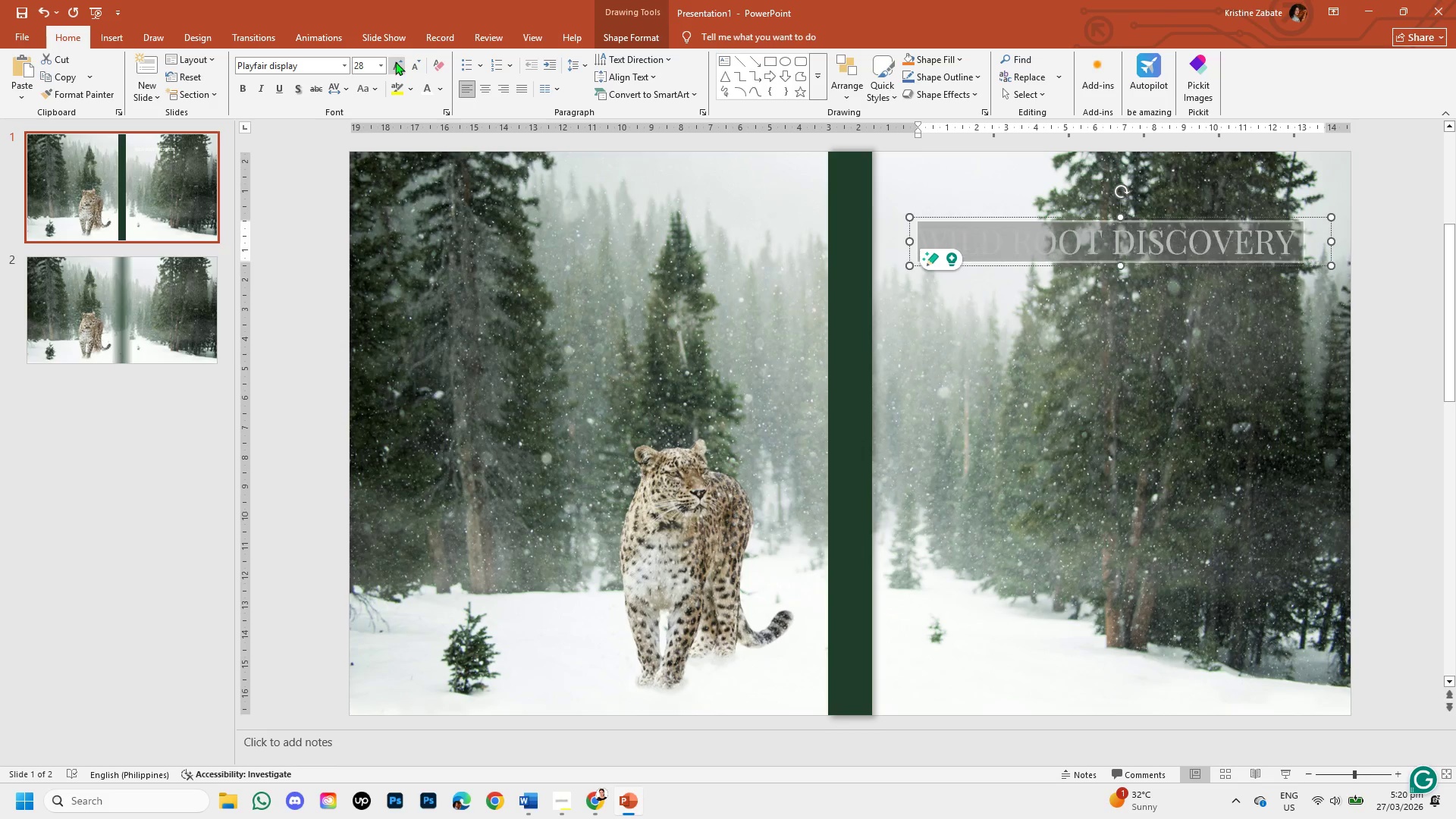 
triple_click([395, 61])
 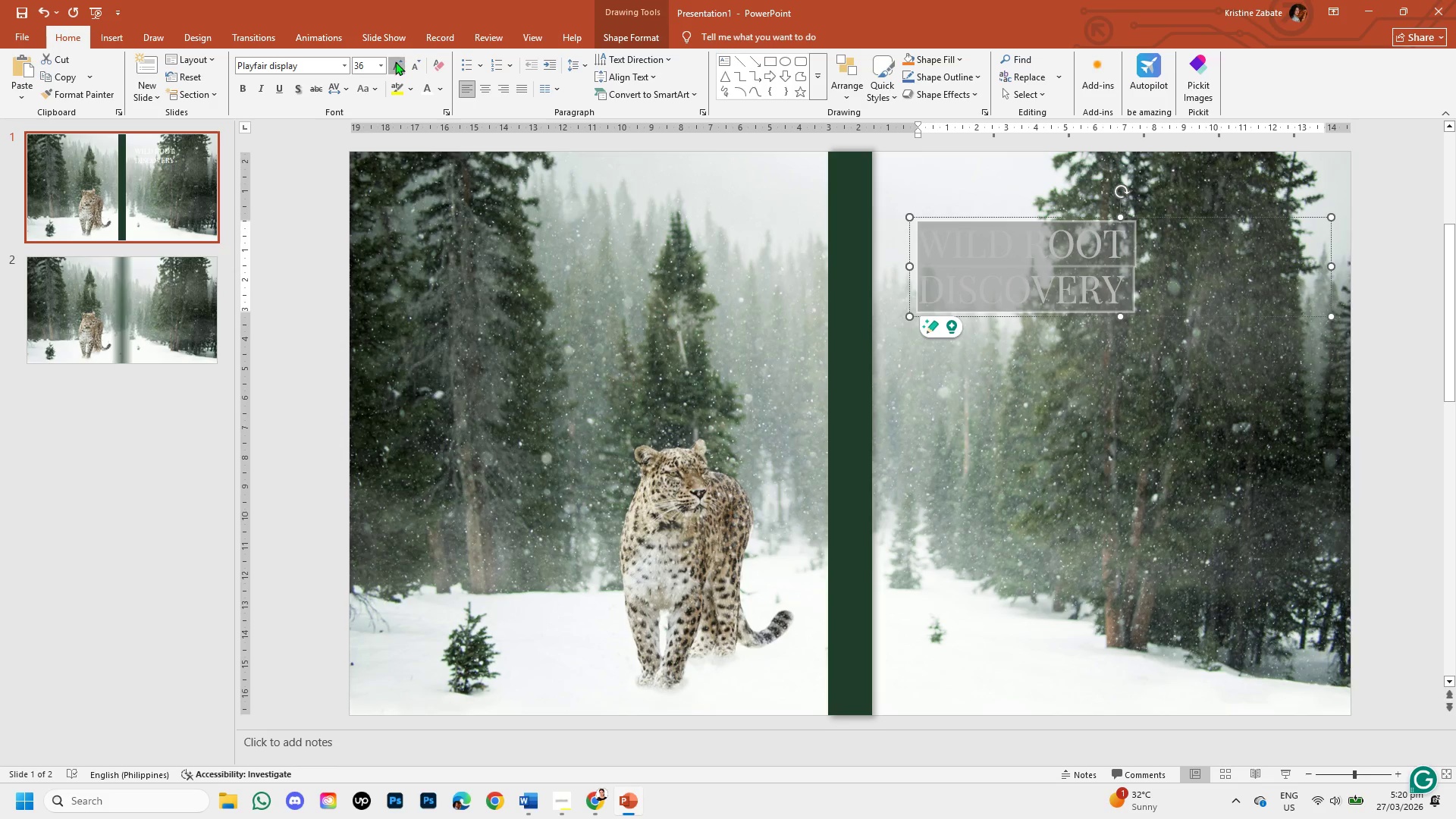 
double_click([395, 61])
 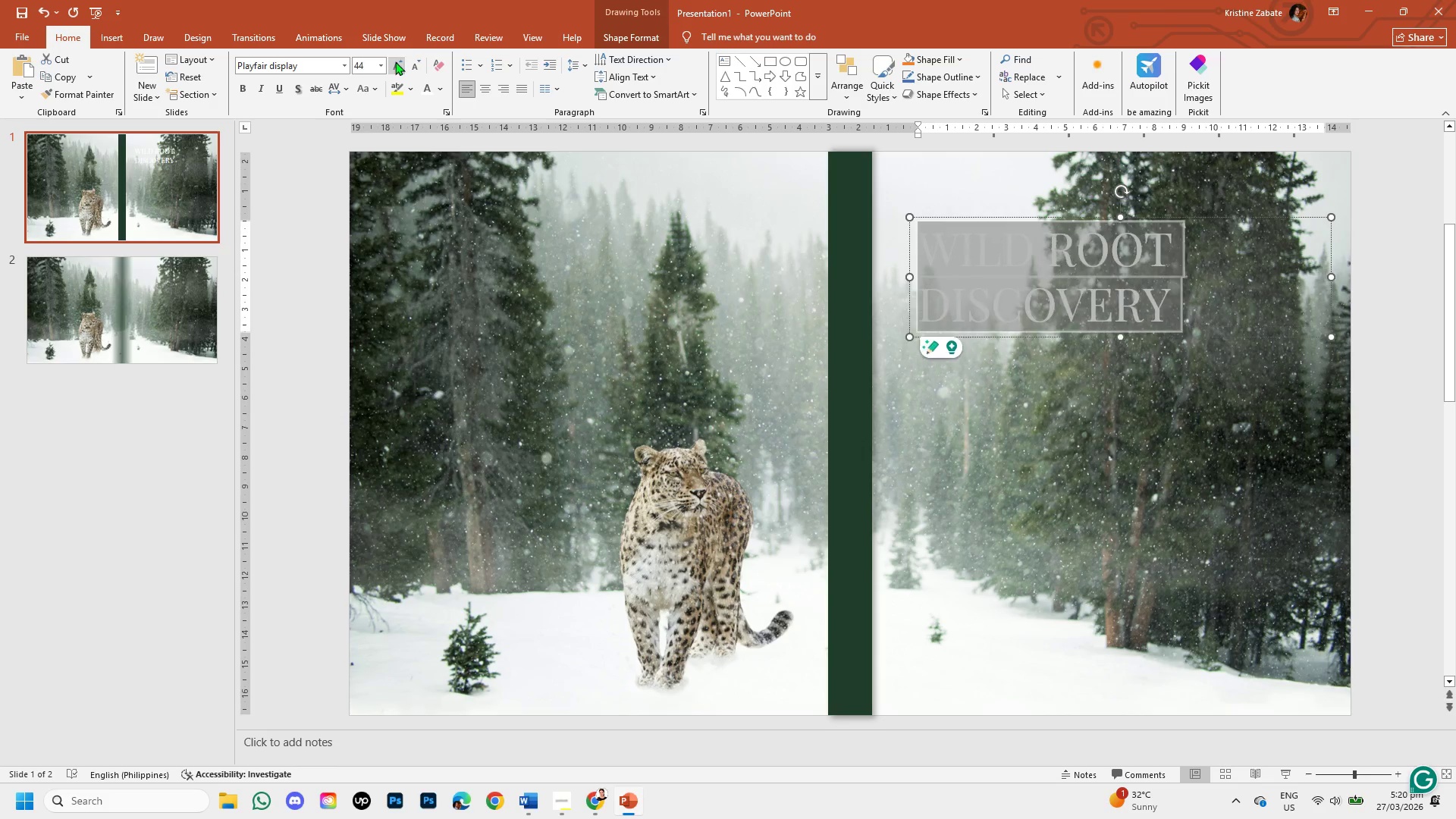 
triple_click([395, 61])
 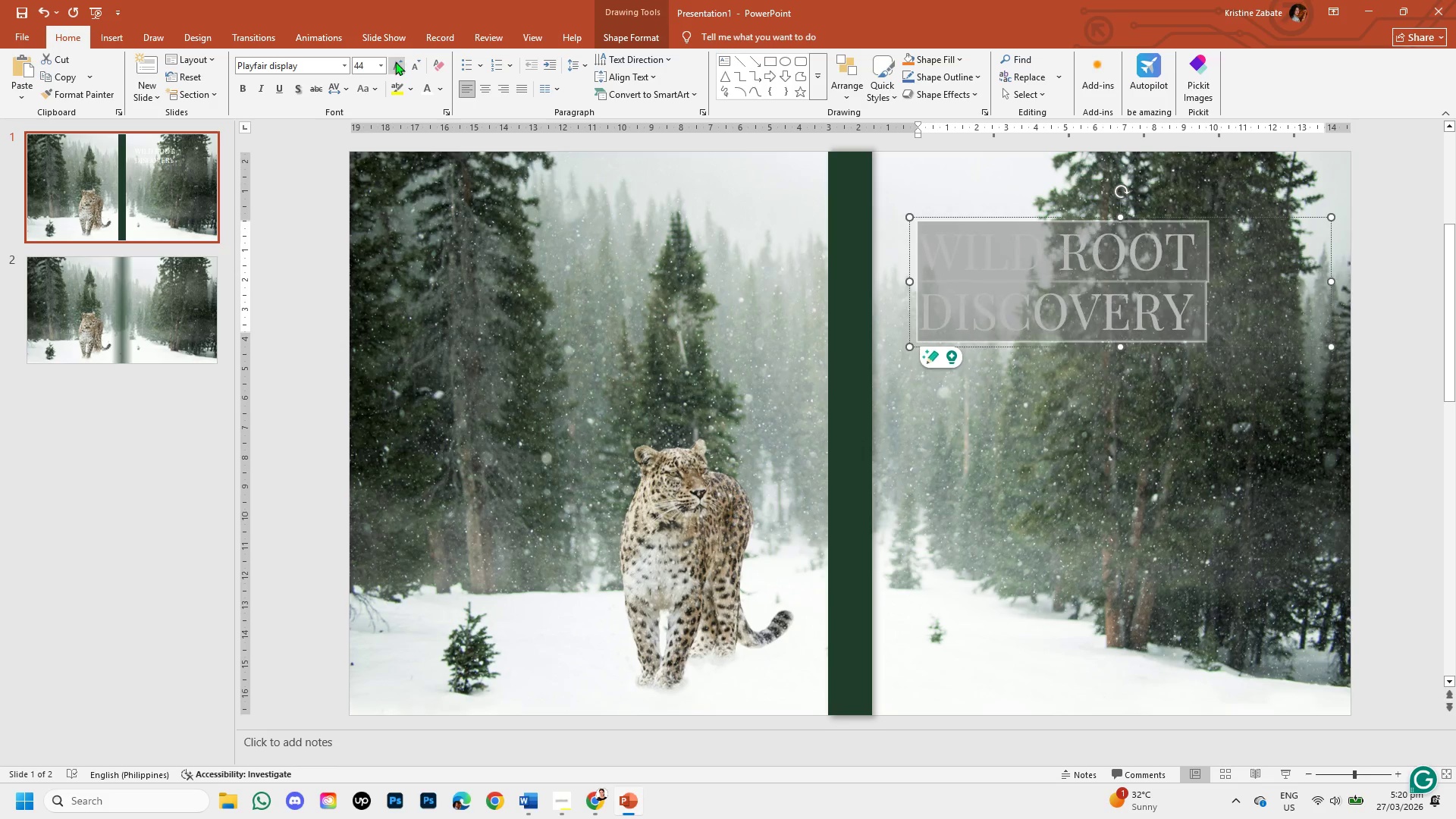 
triple_click([395, 61])
 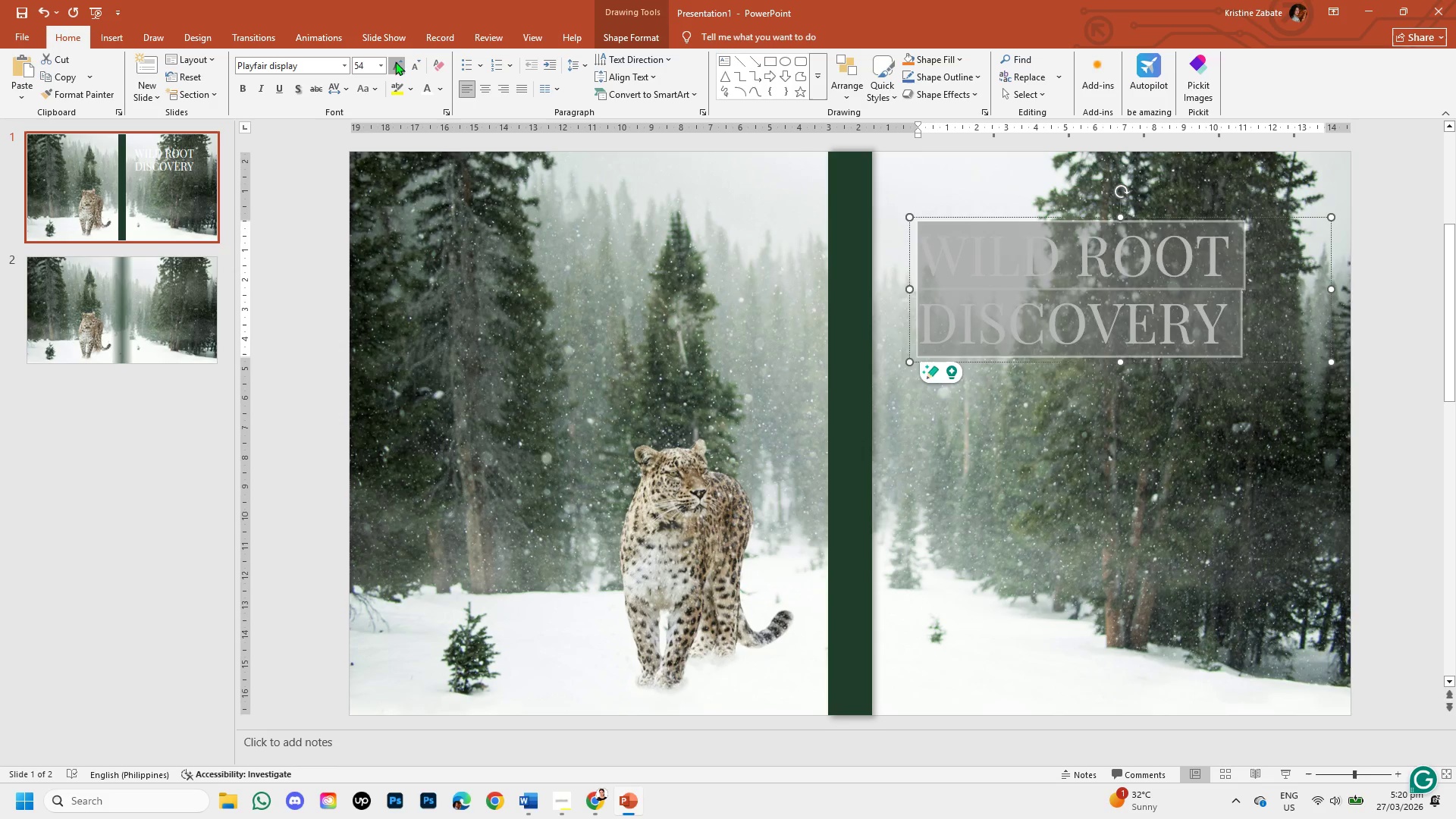 
double_click([395, 61])
 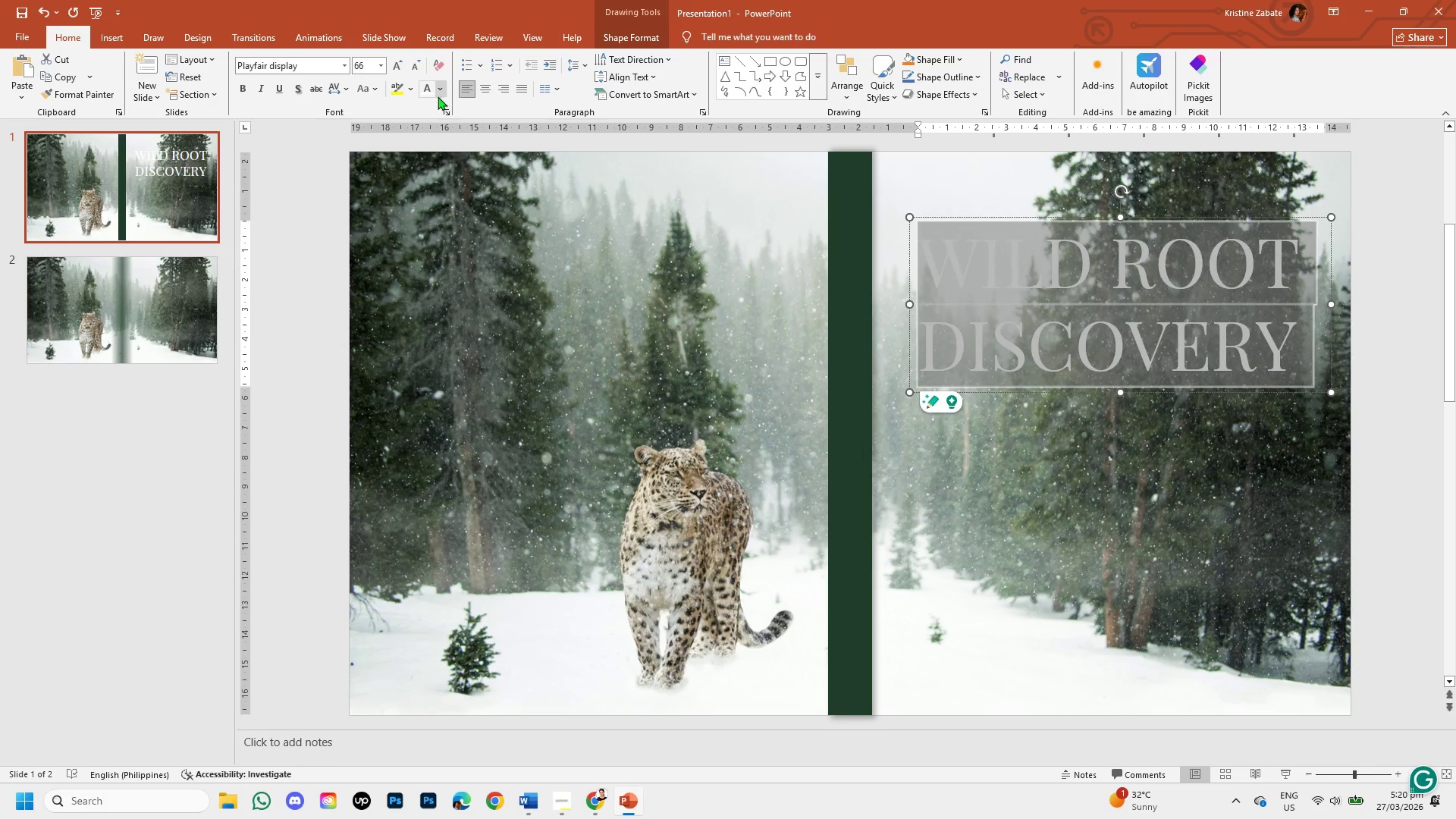 
mouse_move([412, 89])
 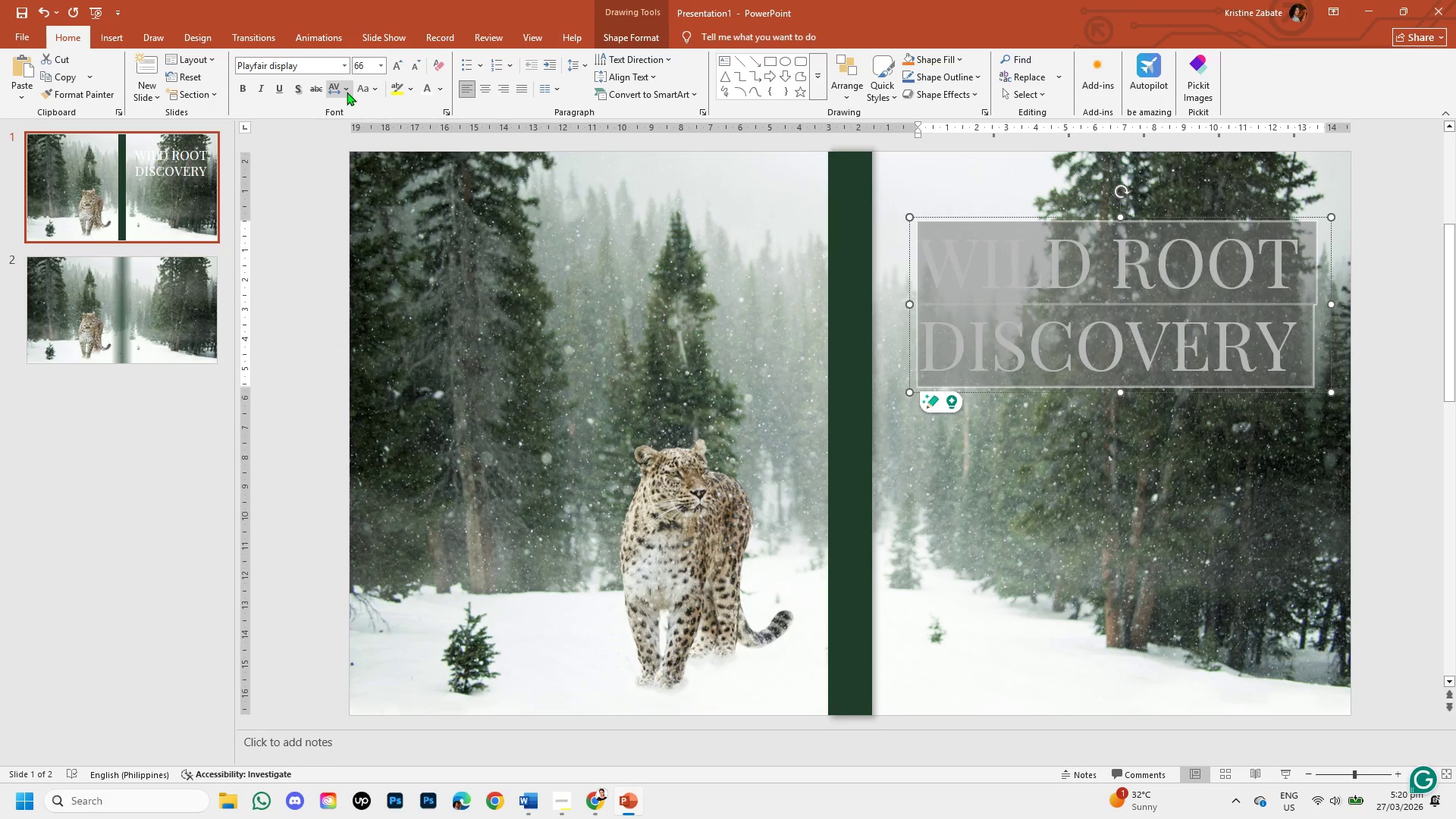 
left_click([347, 92])
 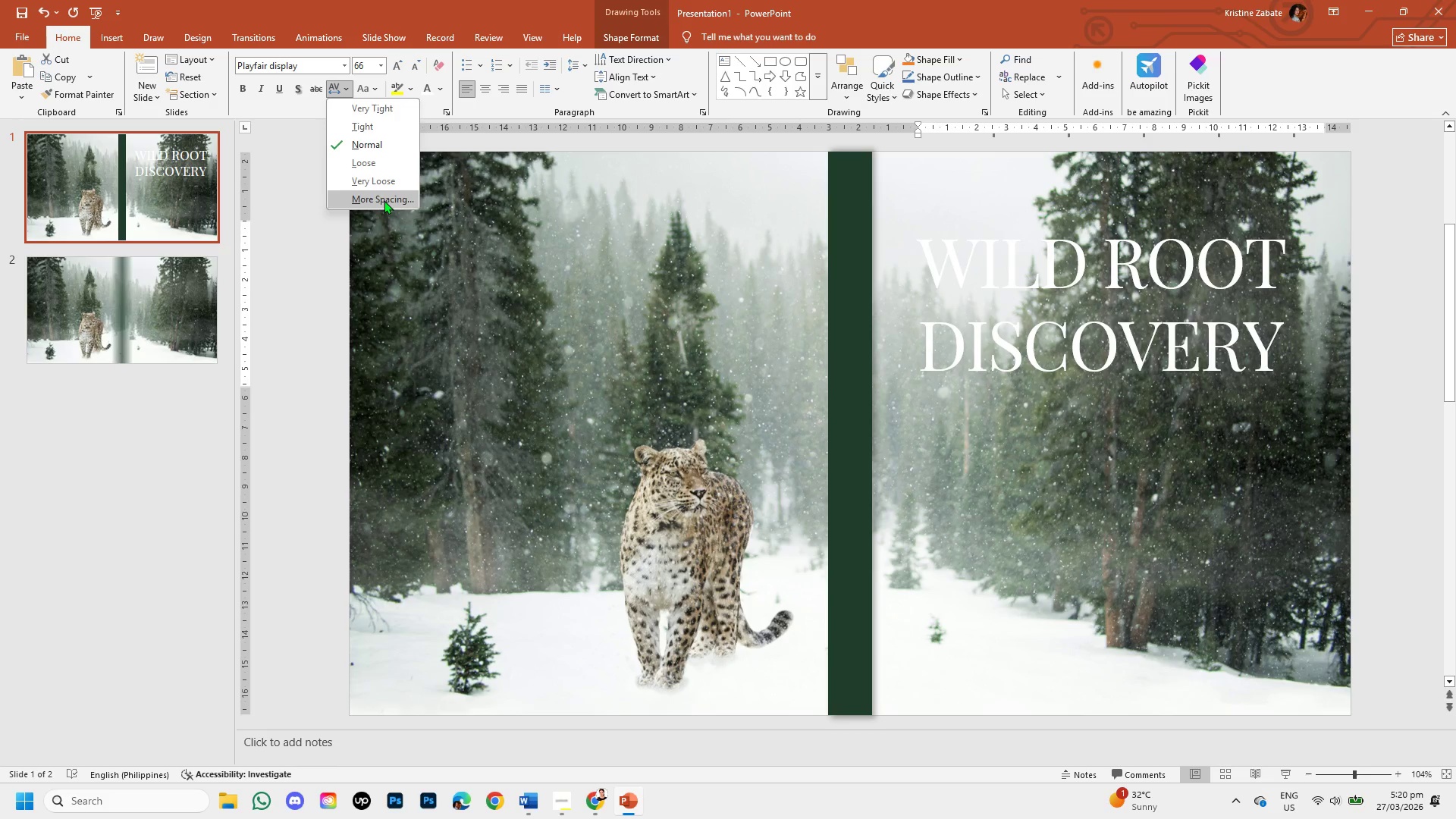 
left_click([384, 200])
 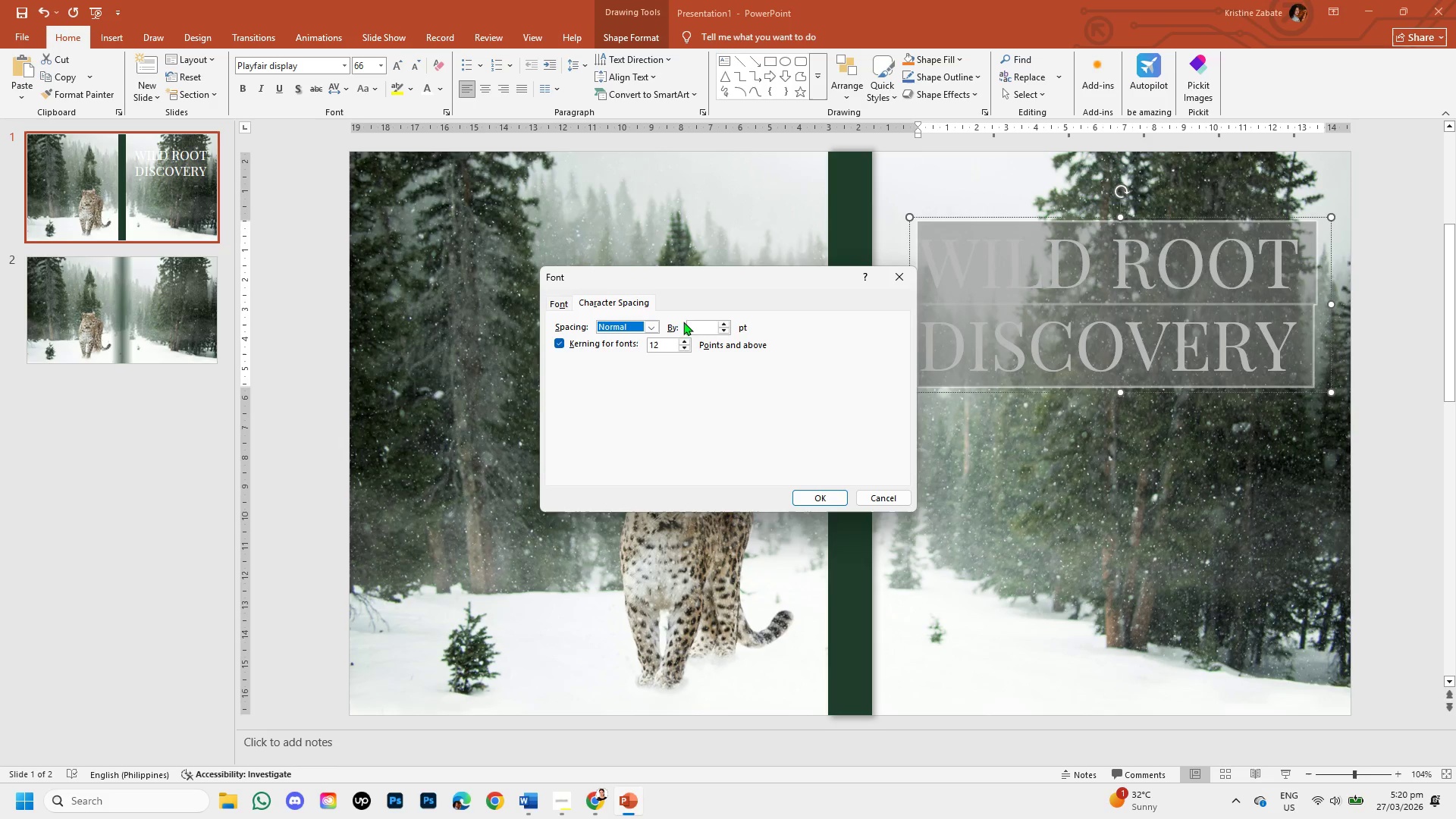 
left_click([698, 330])
 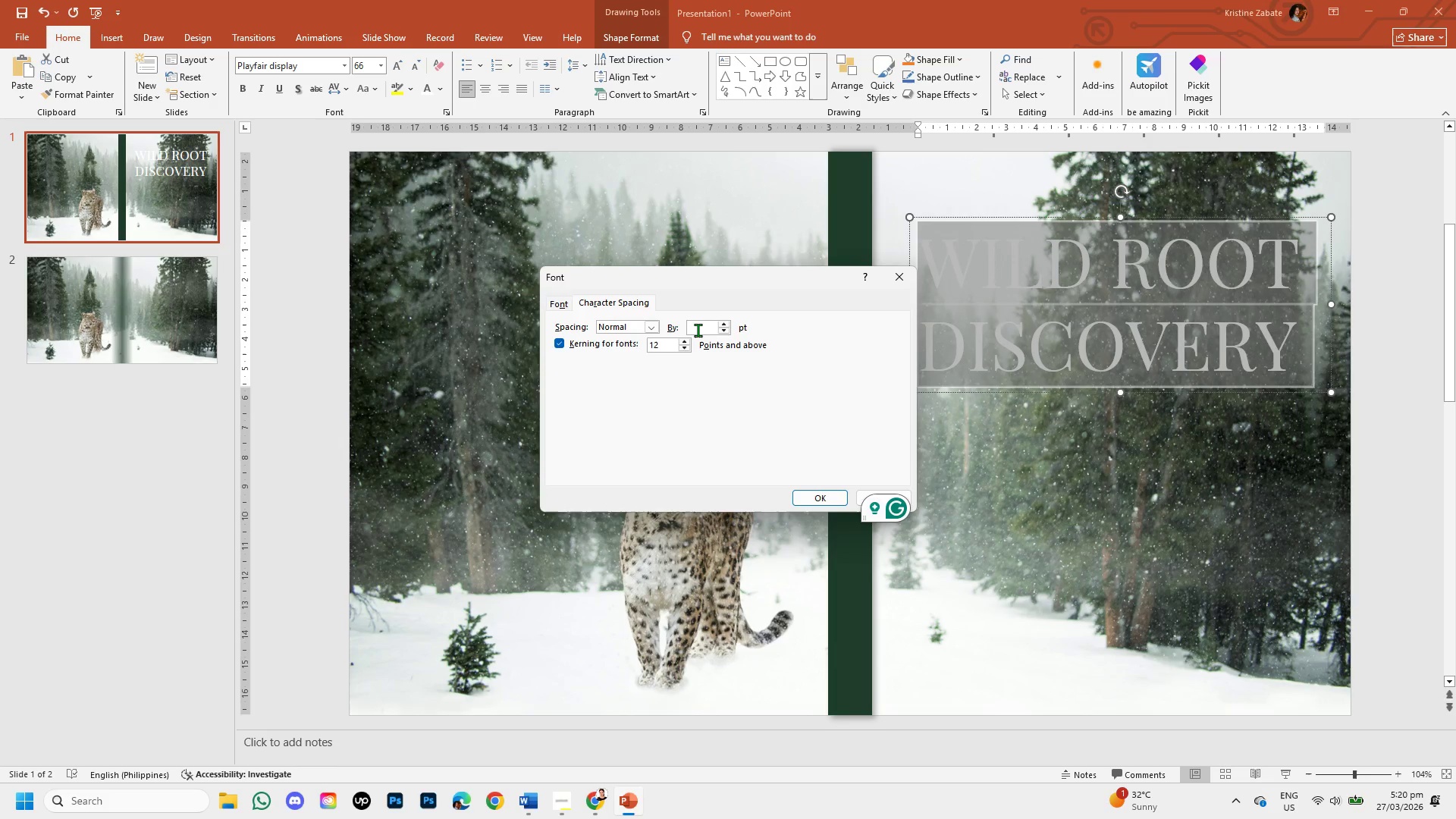 
key(Numpad1)
 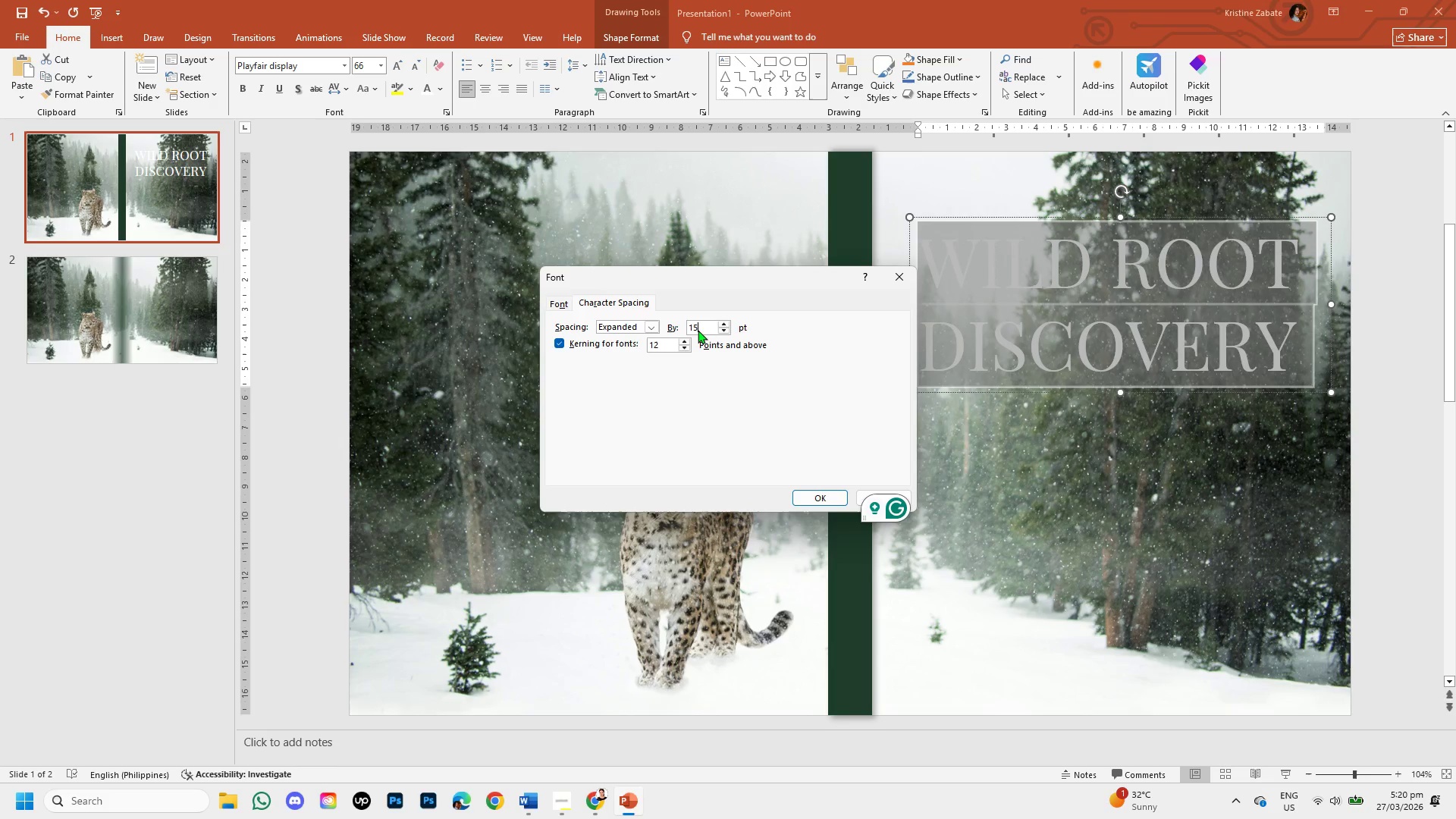 
key(Numpad5)
 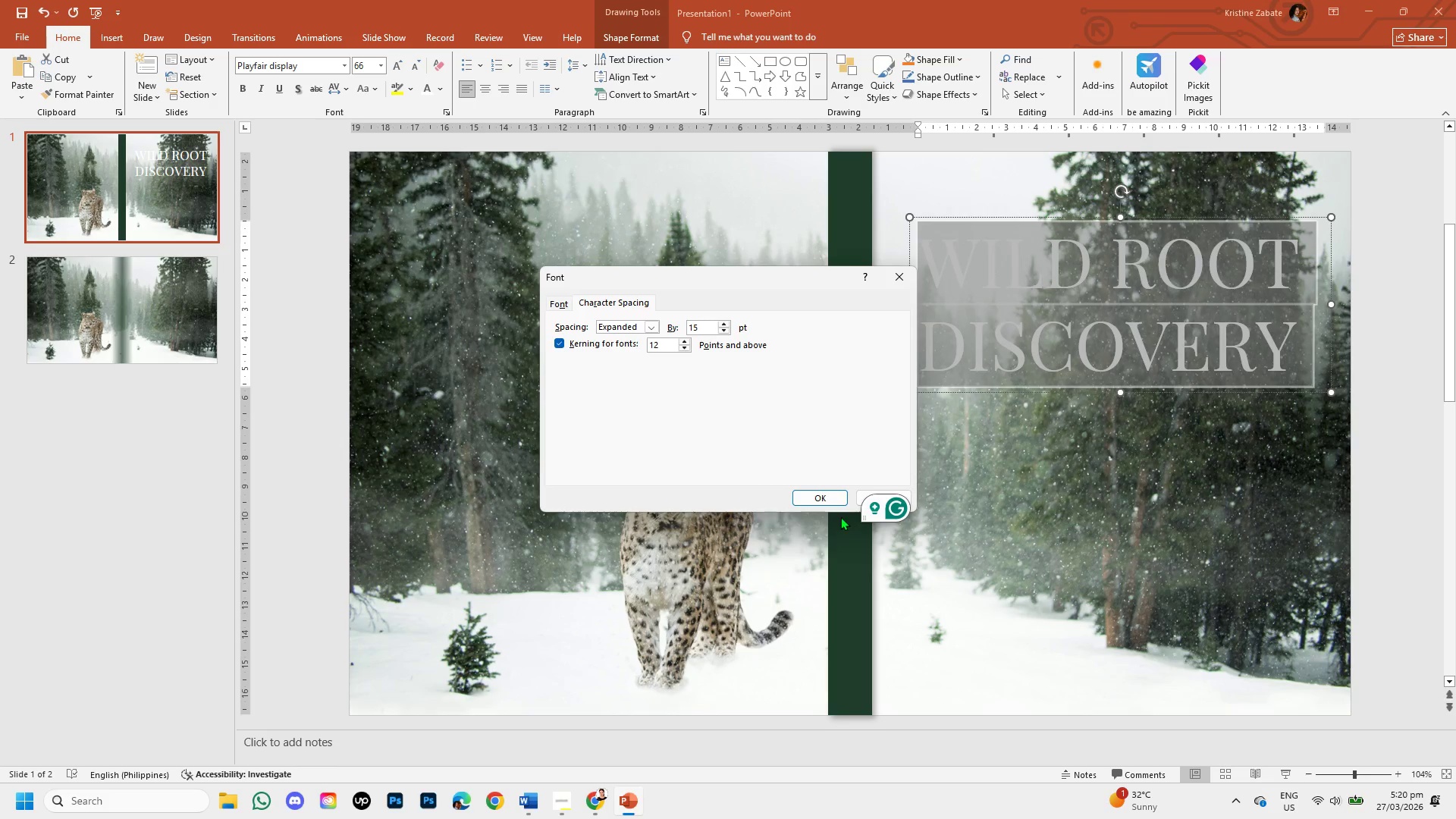 
left_click([822, 501])
 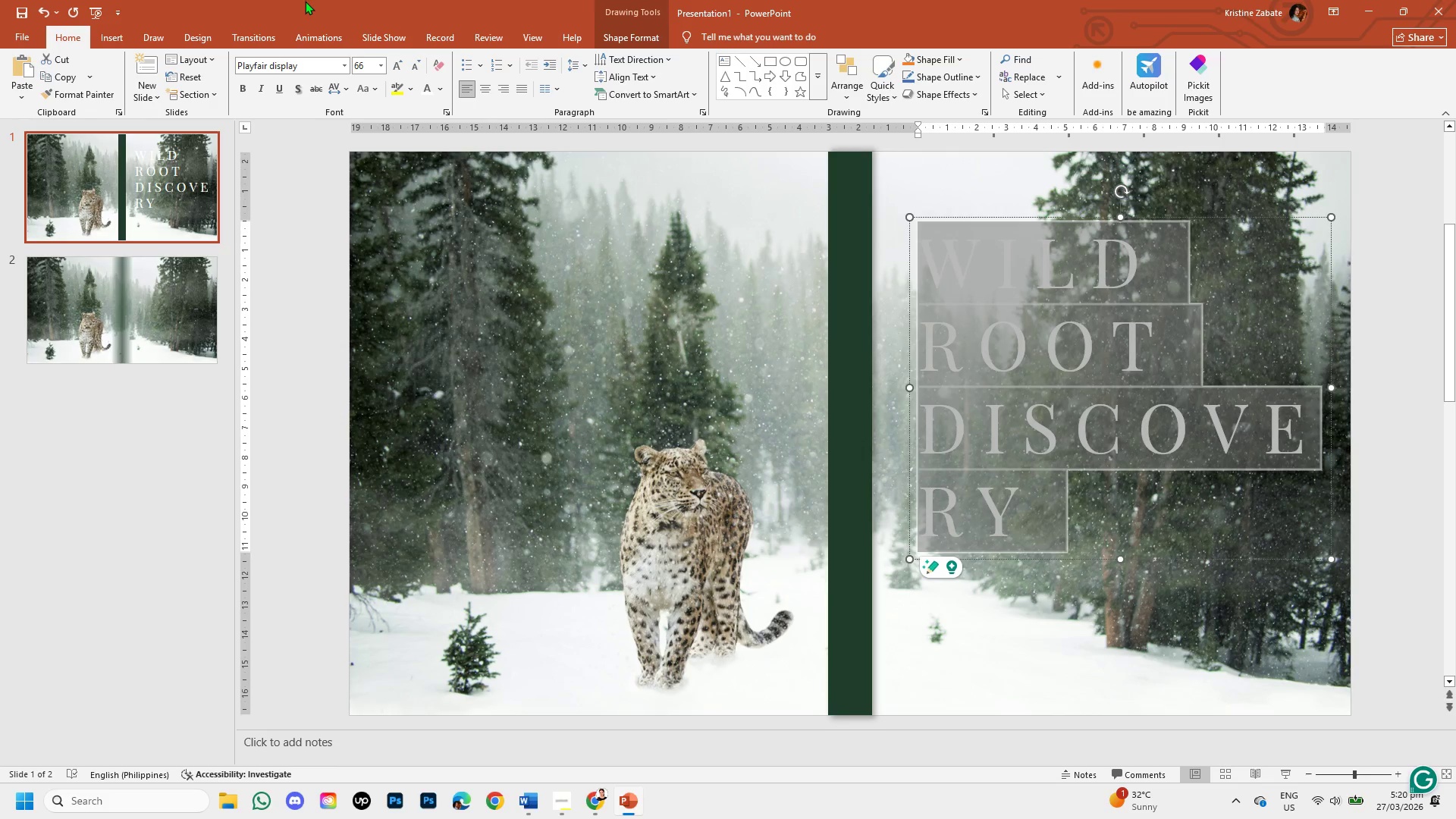 
left_click([413, 67])
 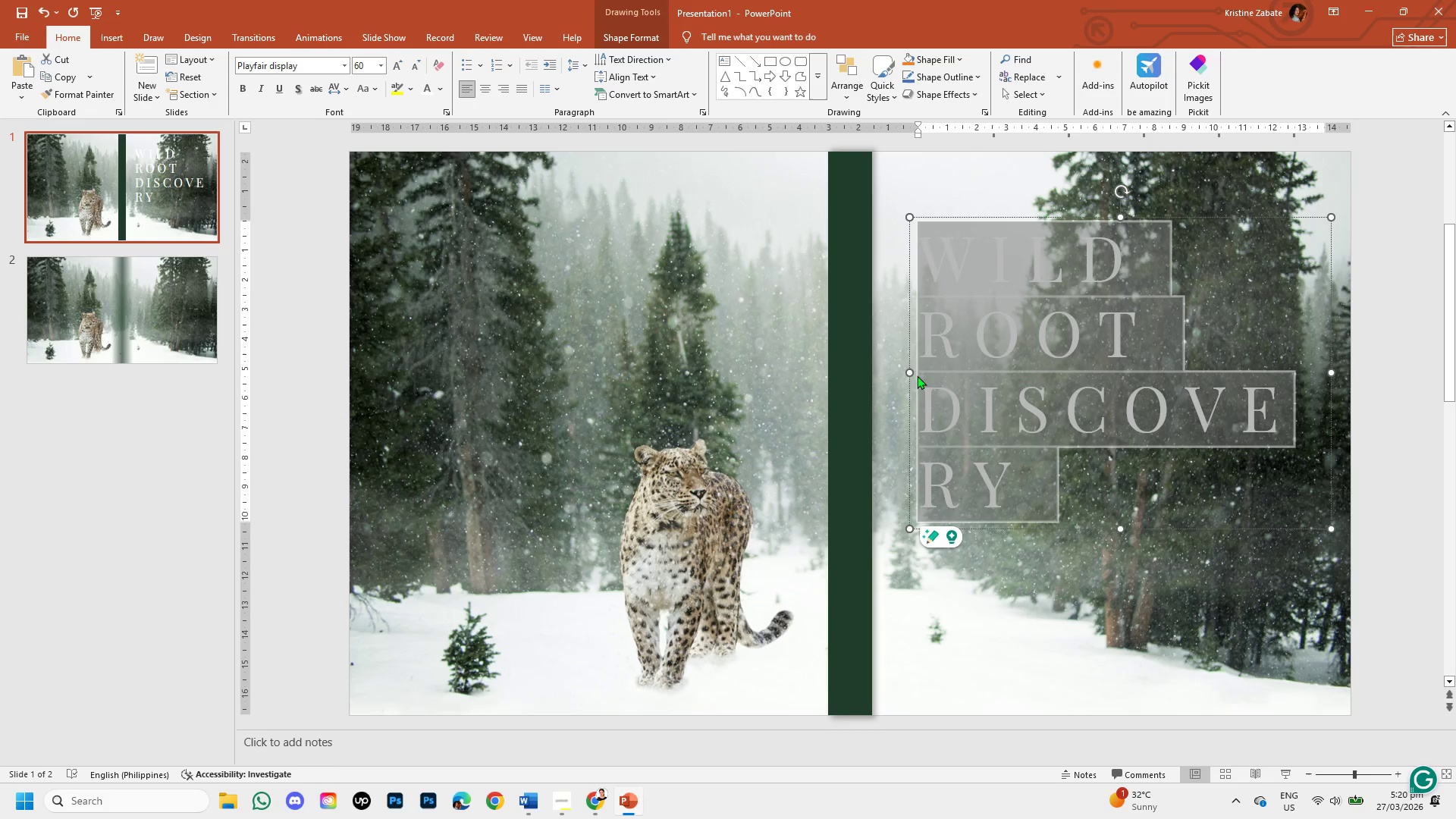 
left_click_drag(start_coordinate=[911, 373], to_coordinate=[882, 375])
 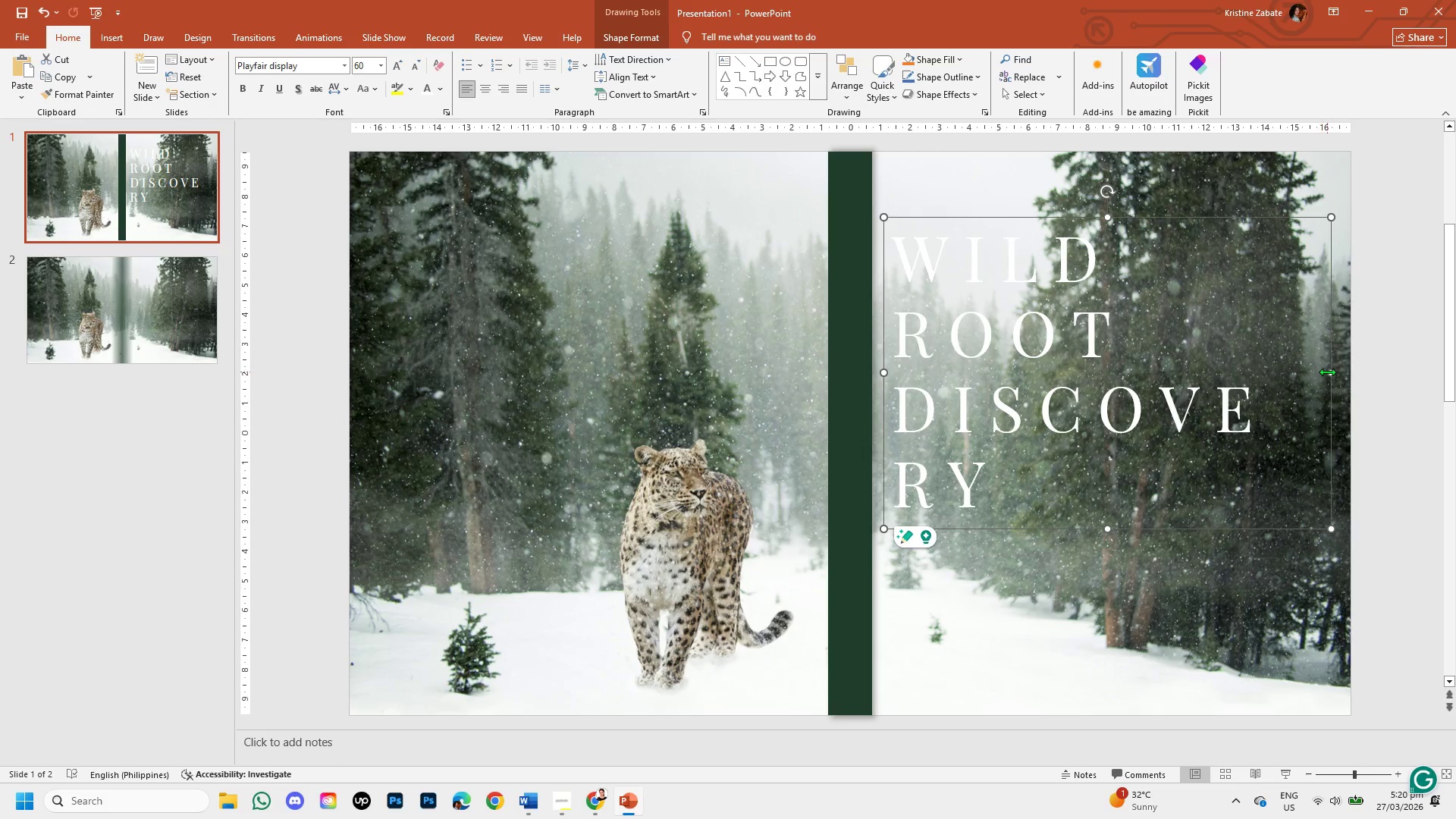 
left_click_drag(start_coordinate=[1330, 372], to_coordinate=[1382, 373])
 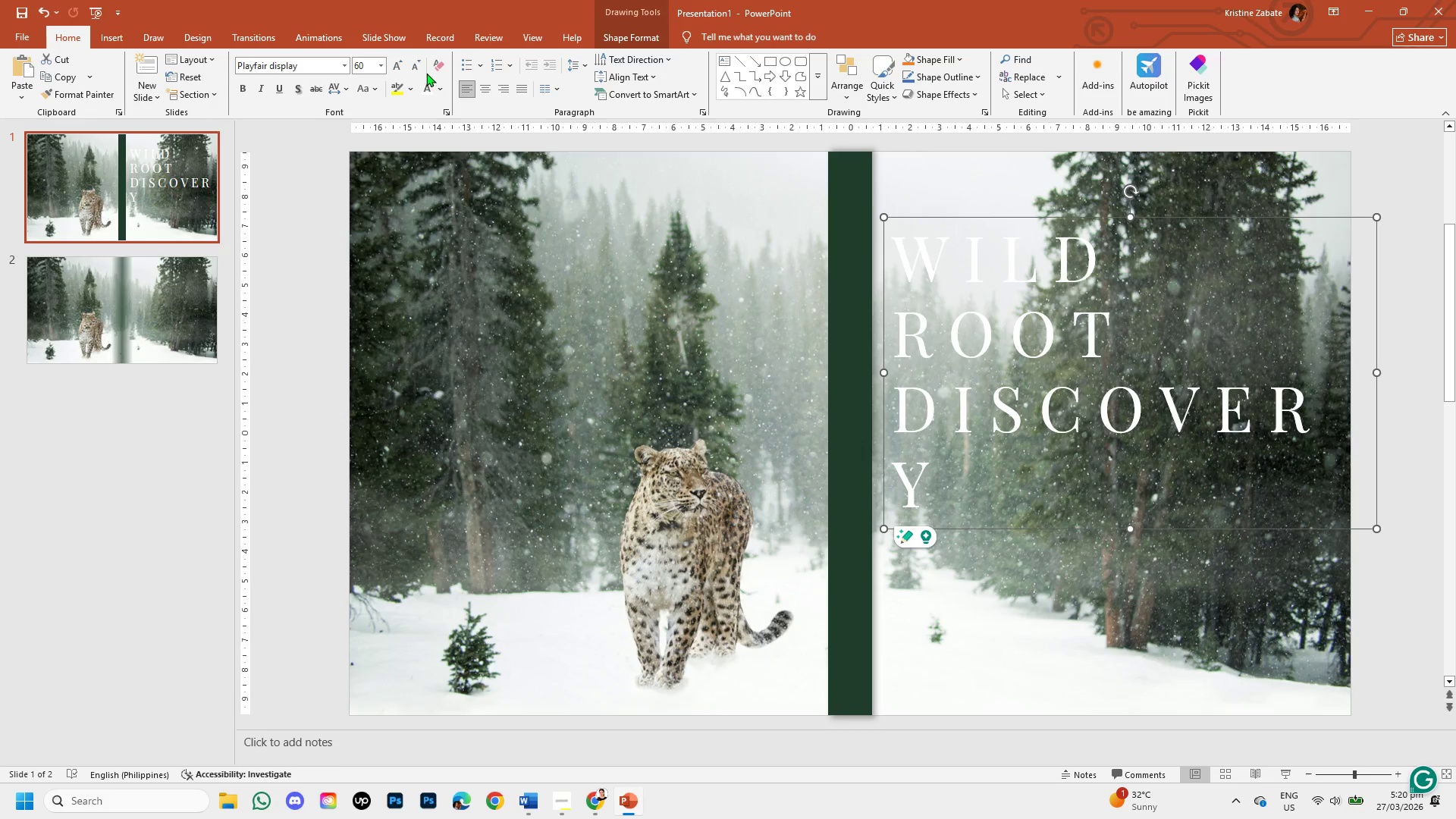 
left_click([419, 69])
 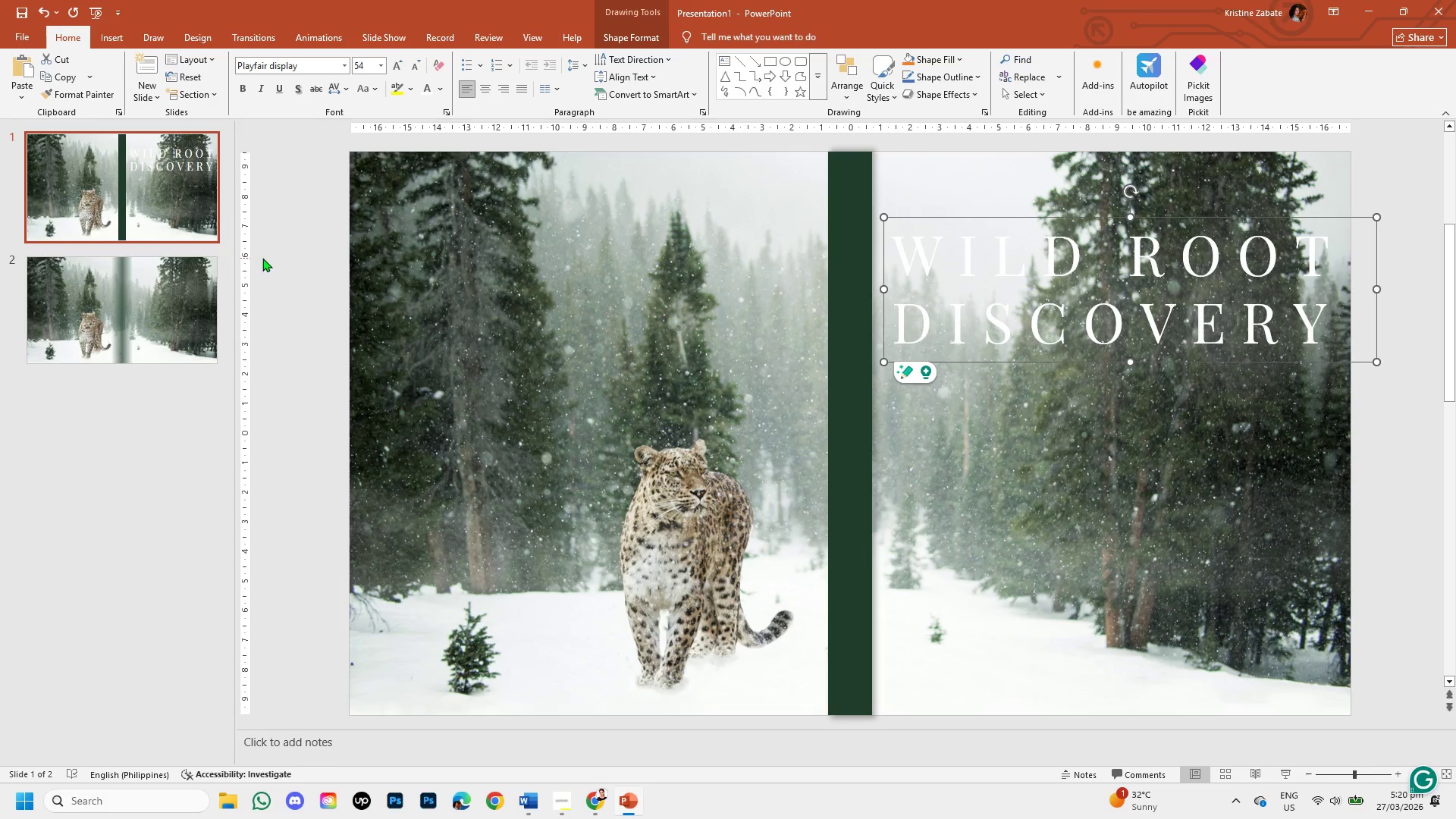 
wait(7.75)
 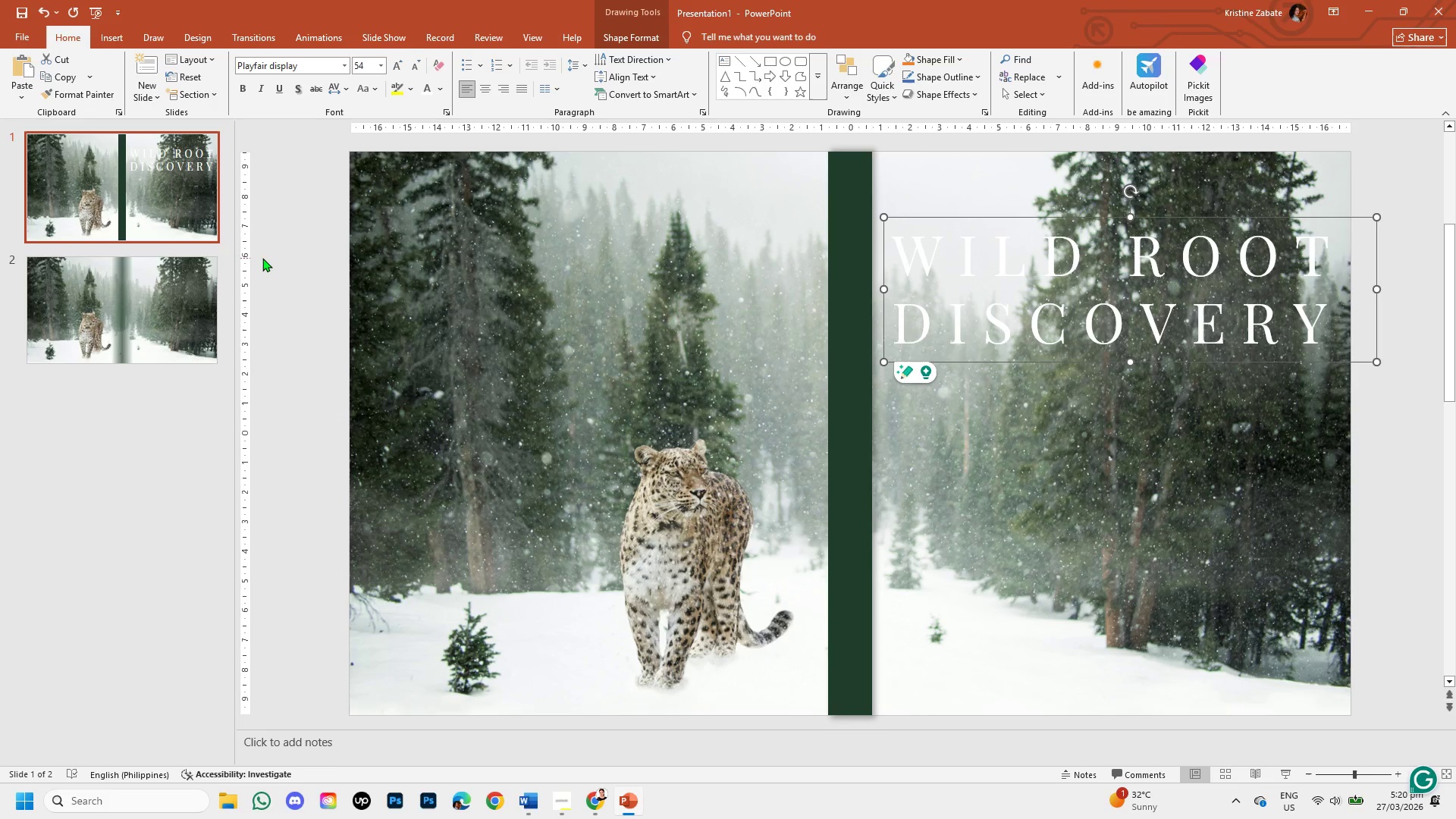 
left_click([559, 90])
 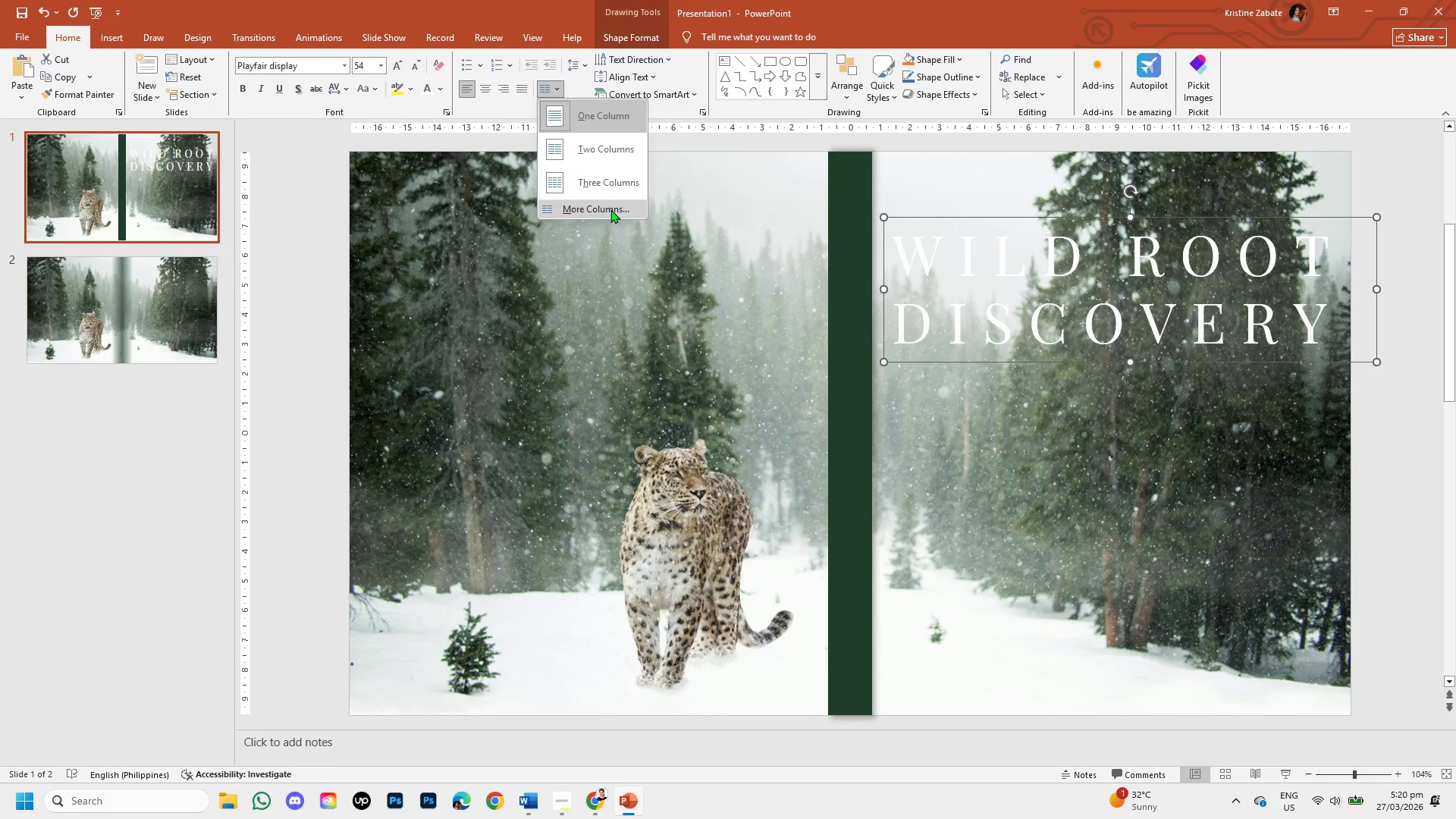 
left_click([610, 209])
 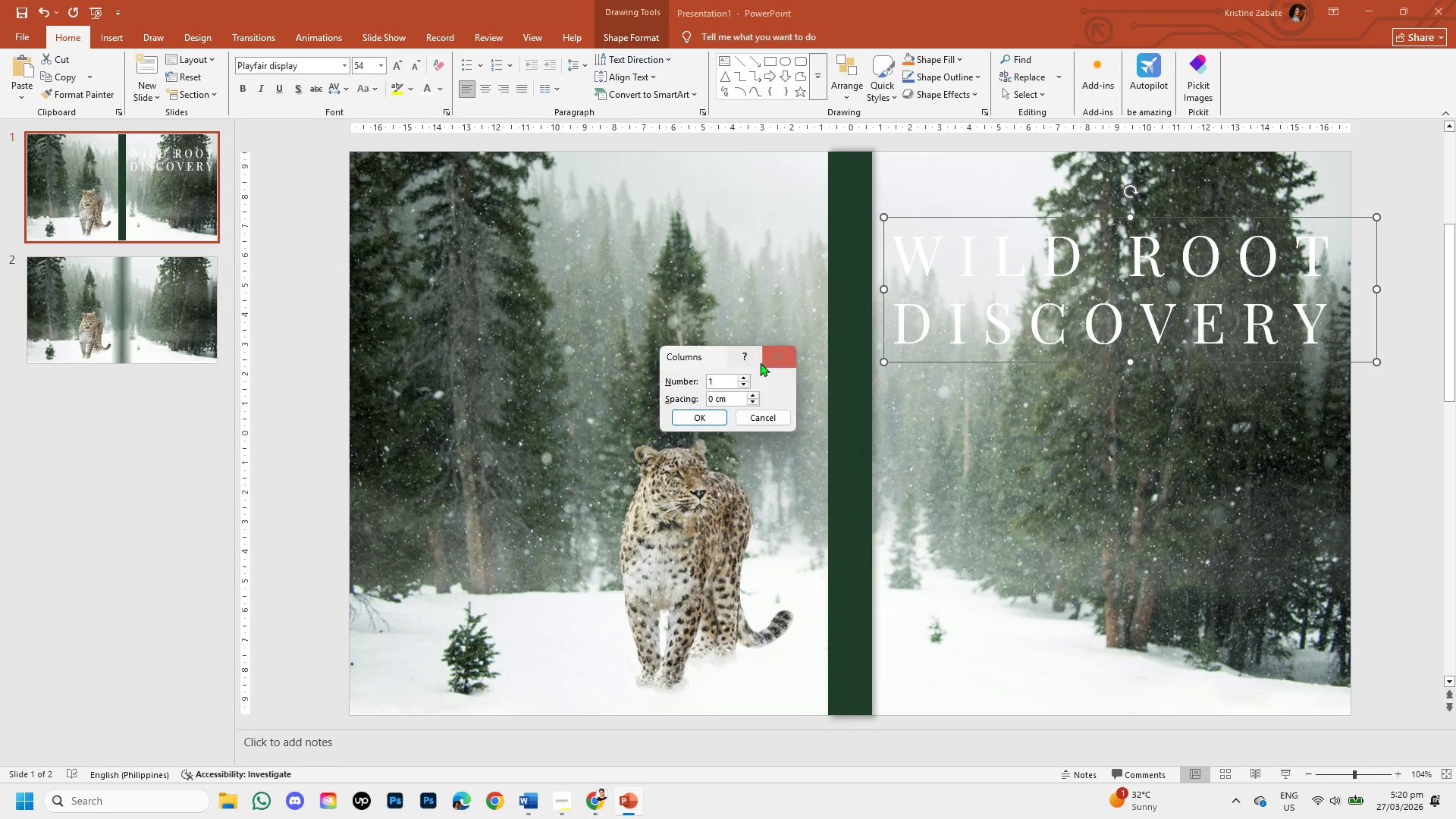 
left_click([790, 359])
 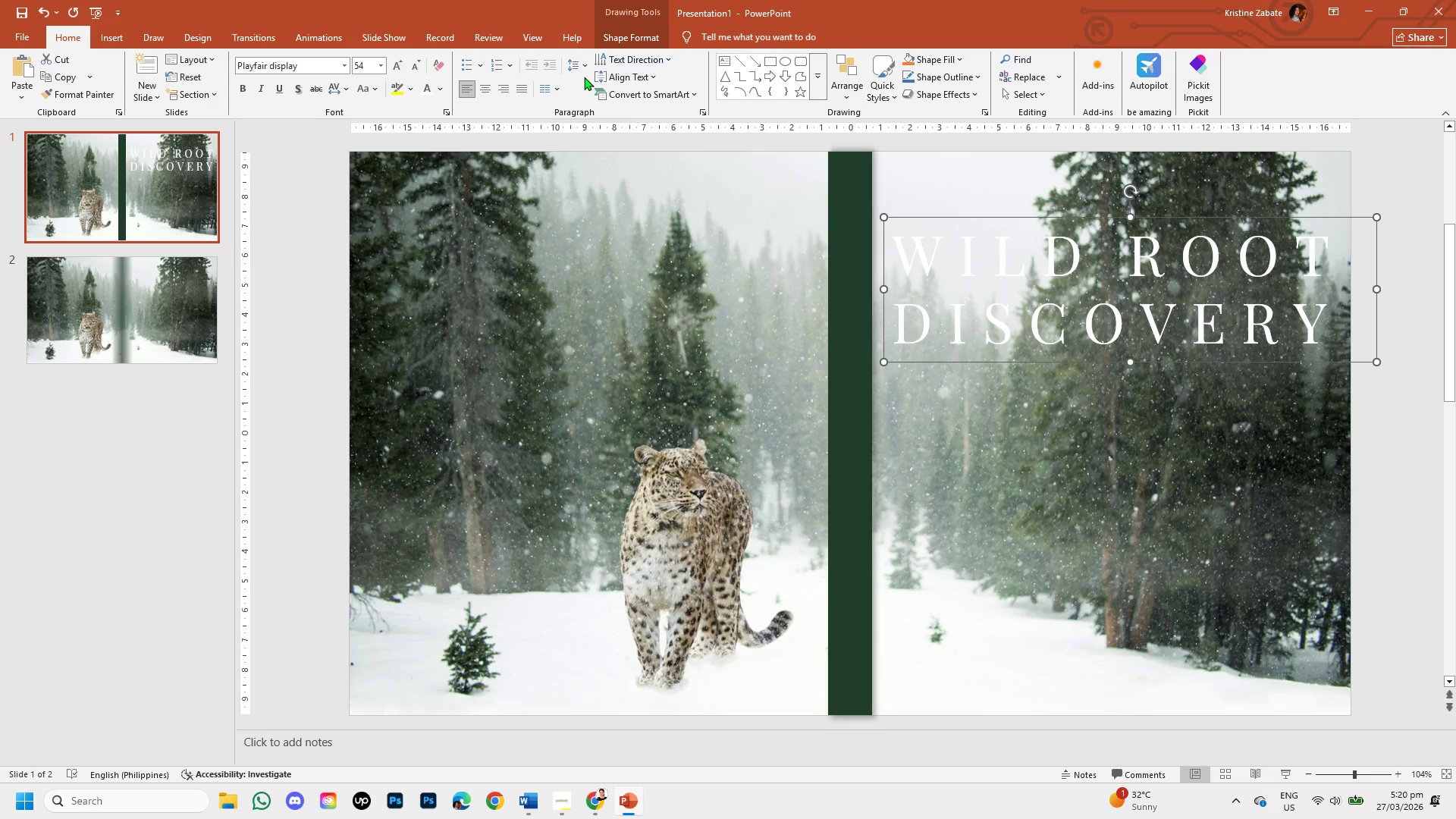 
left_click([584, 68])
 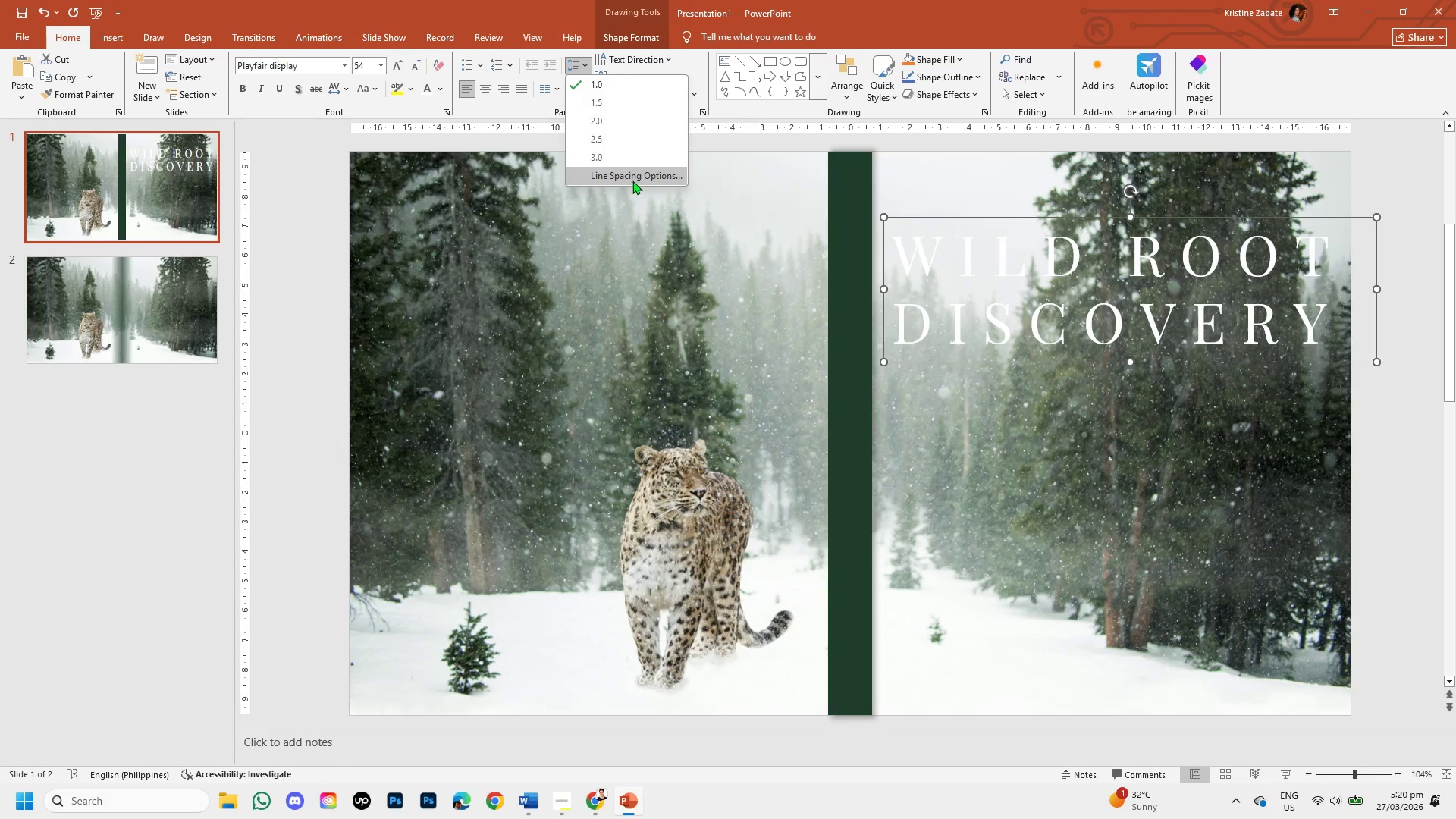 
left_click([633, 178])
 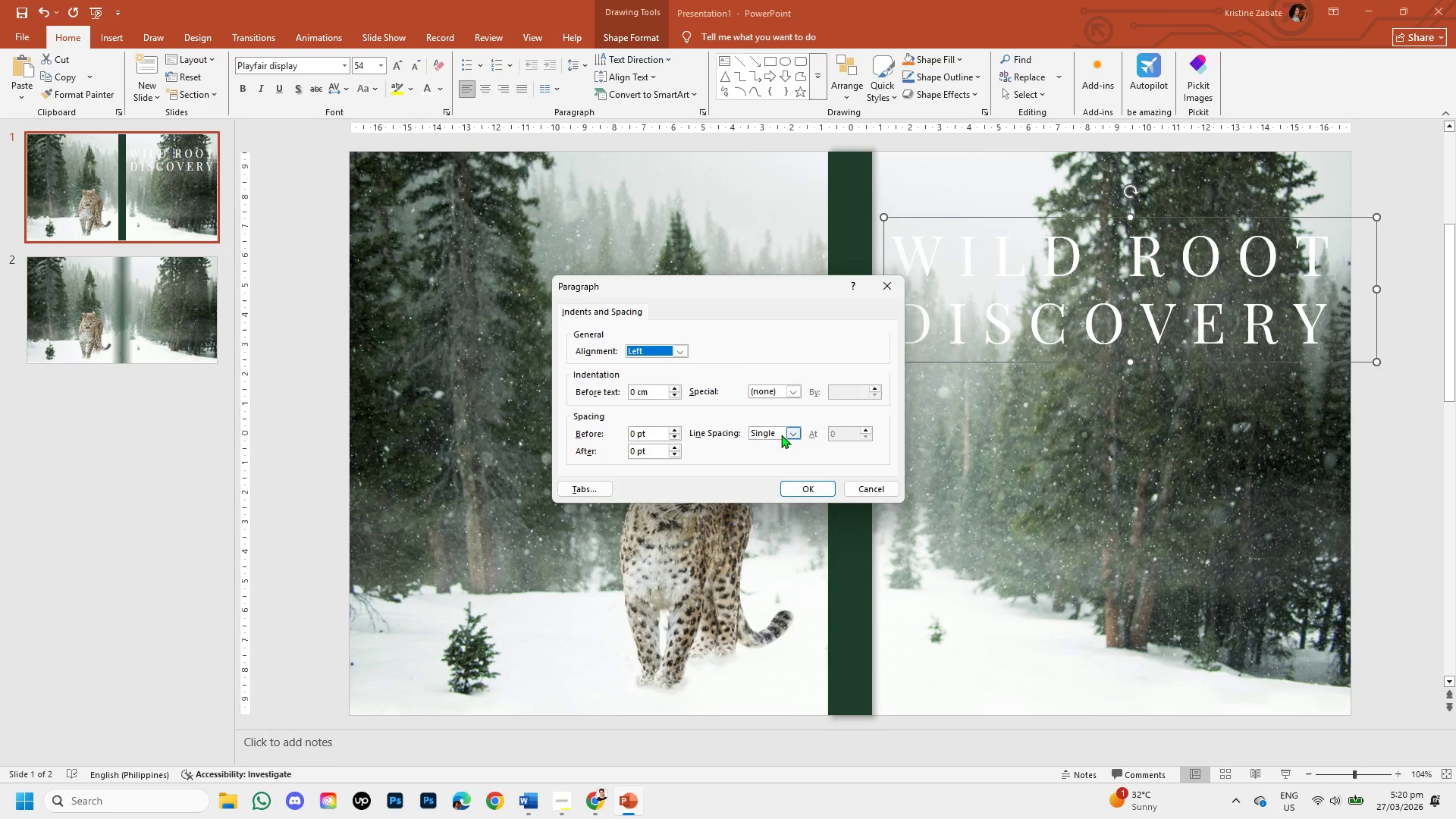 
left_click([792, 432])
 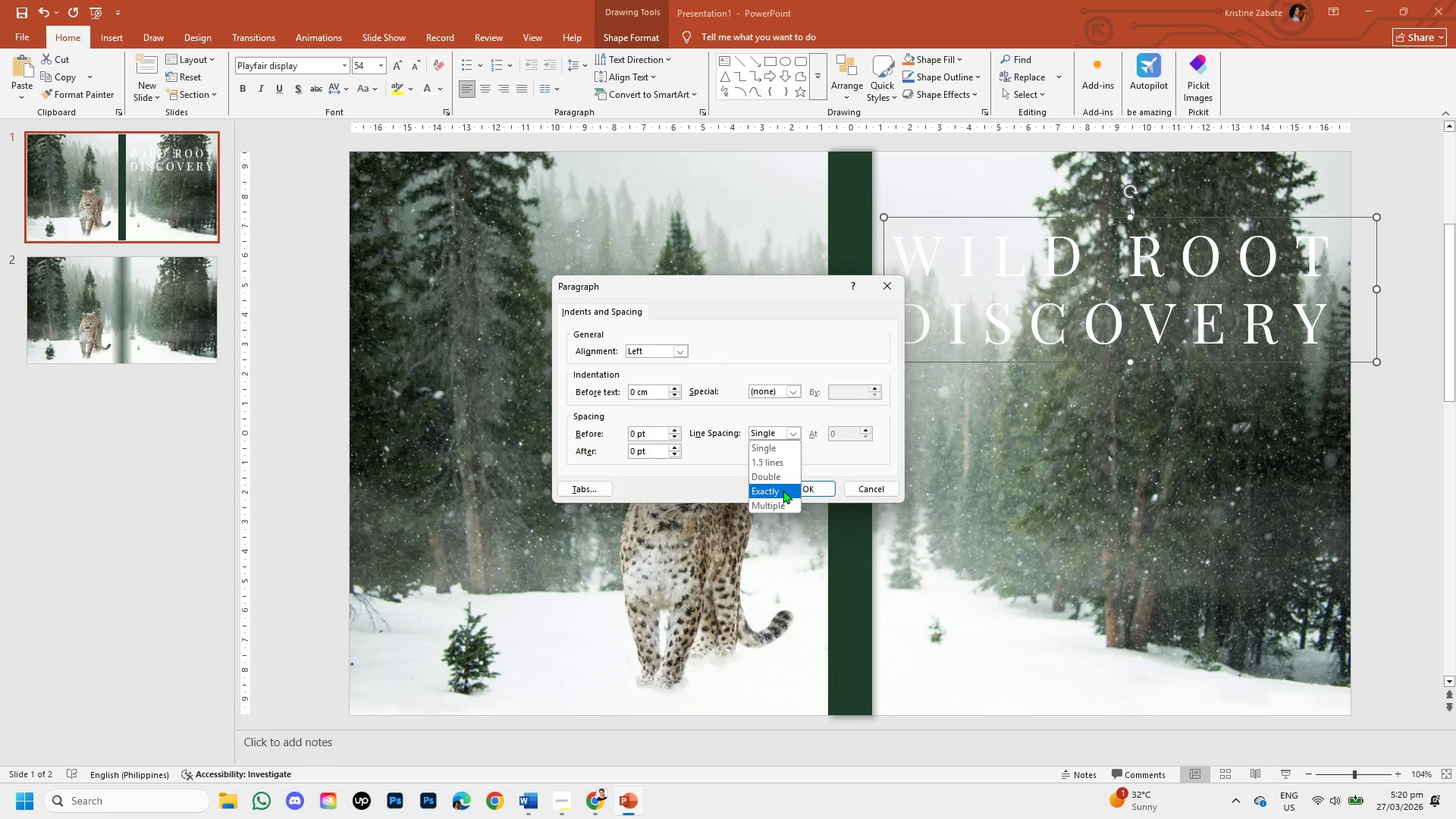 
left_click([783, 490])
 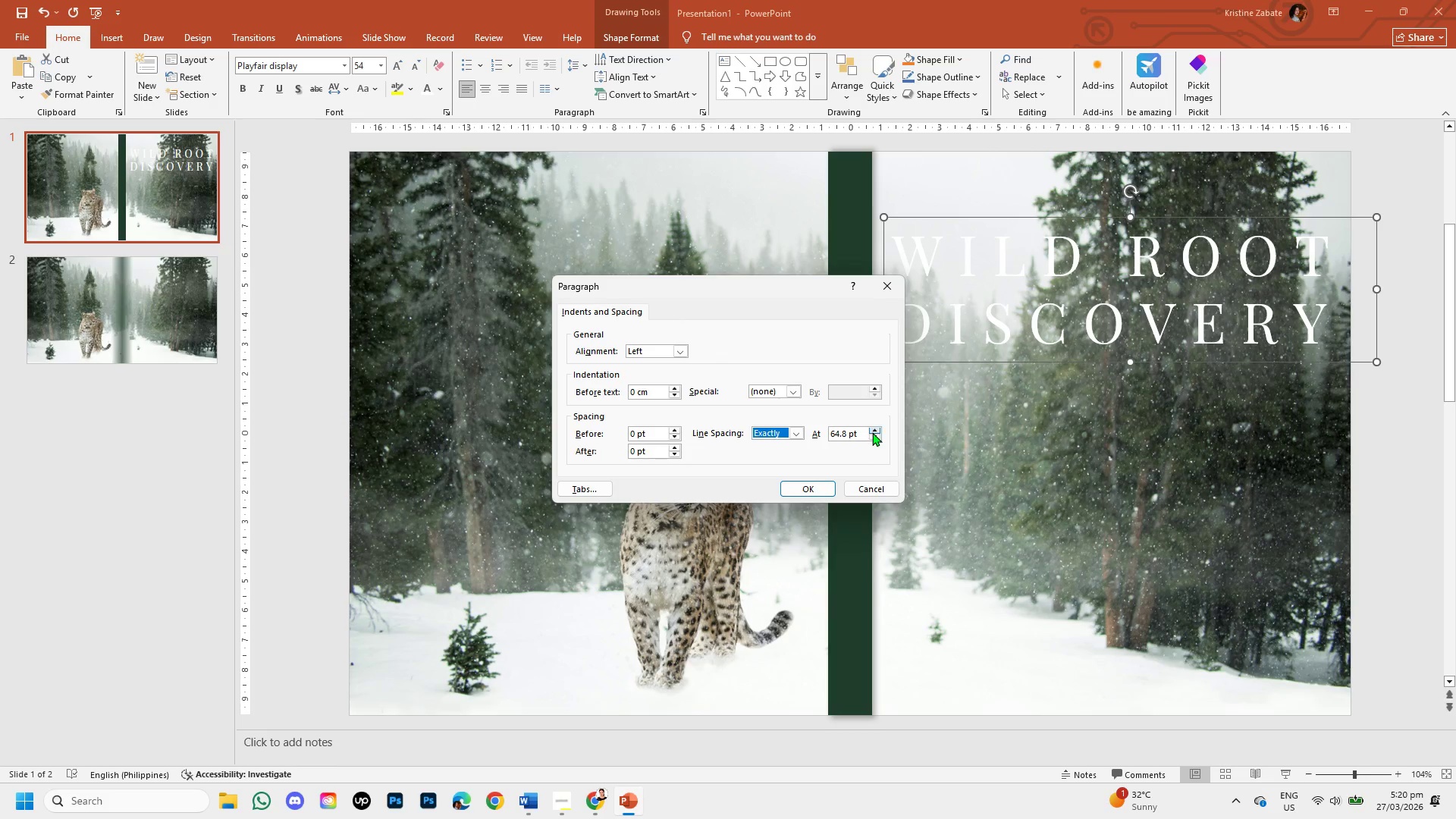 
left_click([874, 430])
 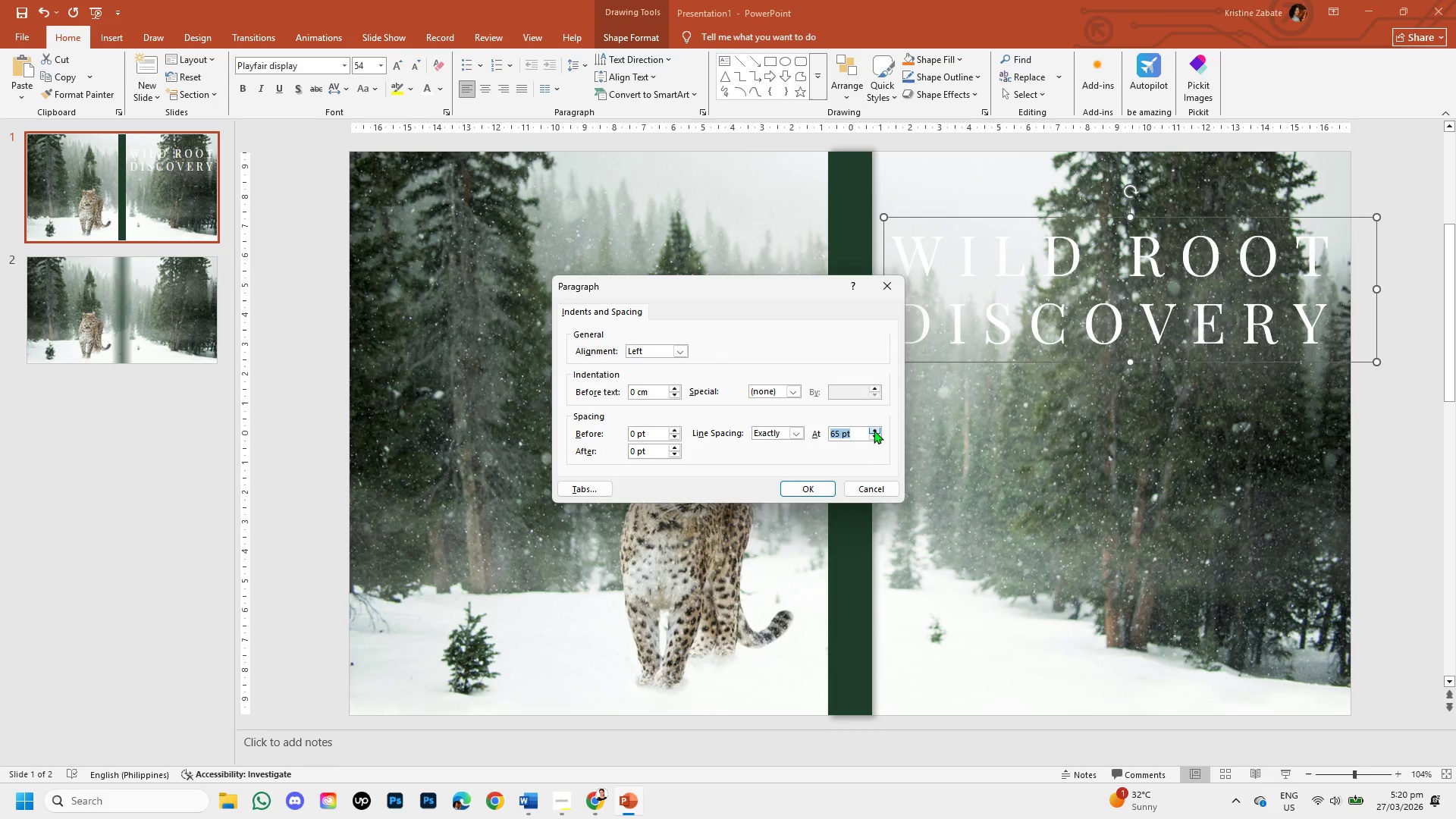 
double_click([874, 430])
 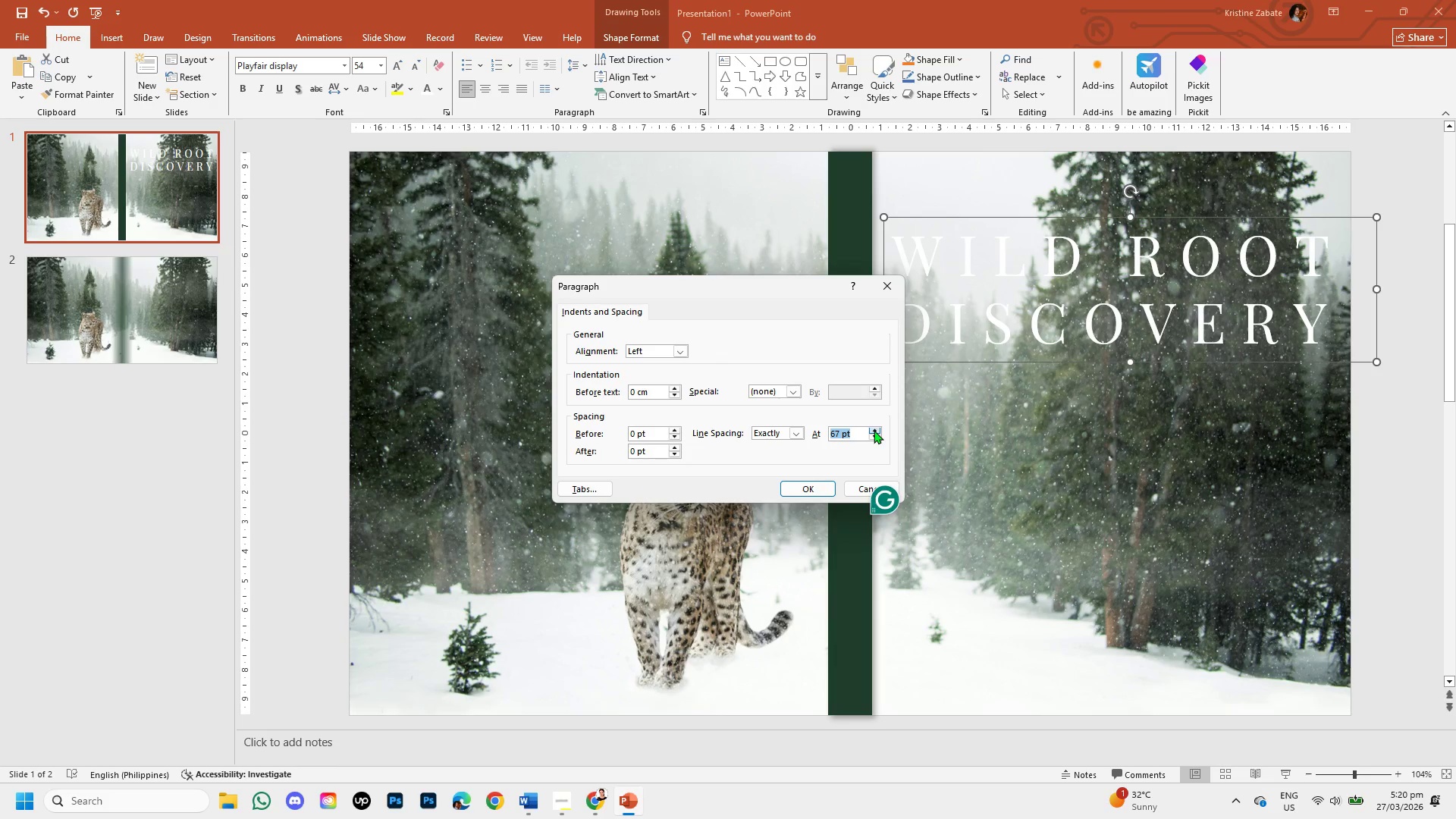 
triple_click([874, 430])
 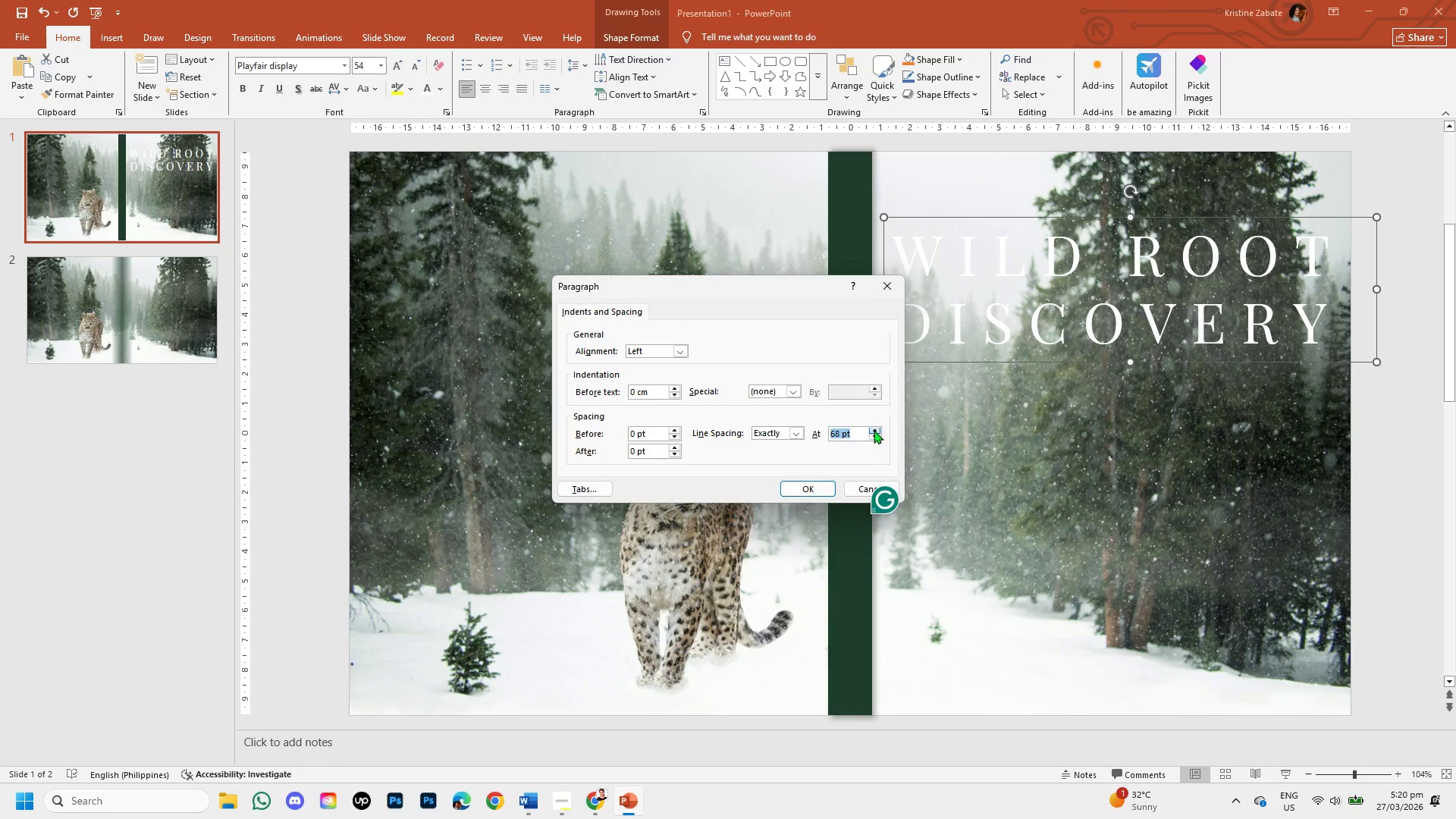 
triple_click([874, 430])
 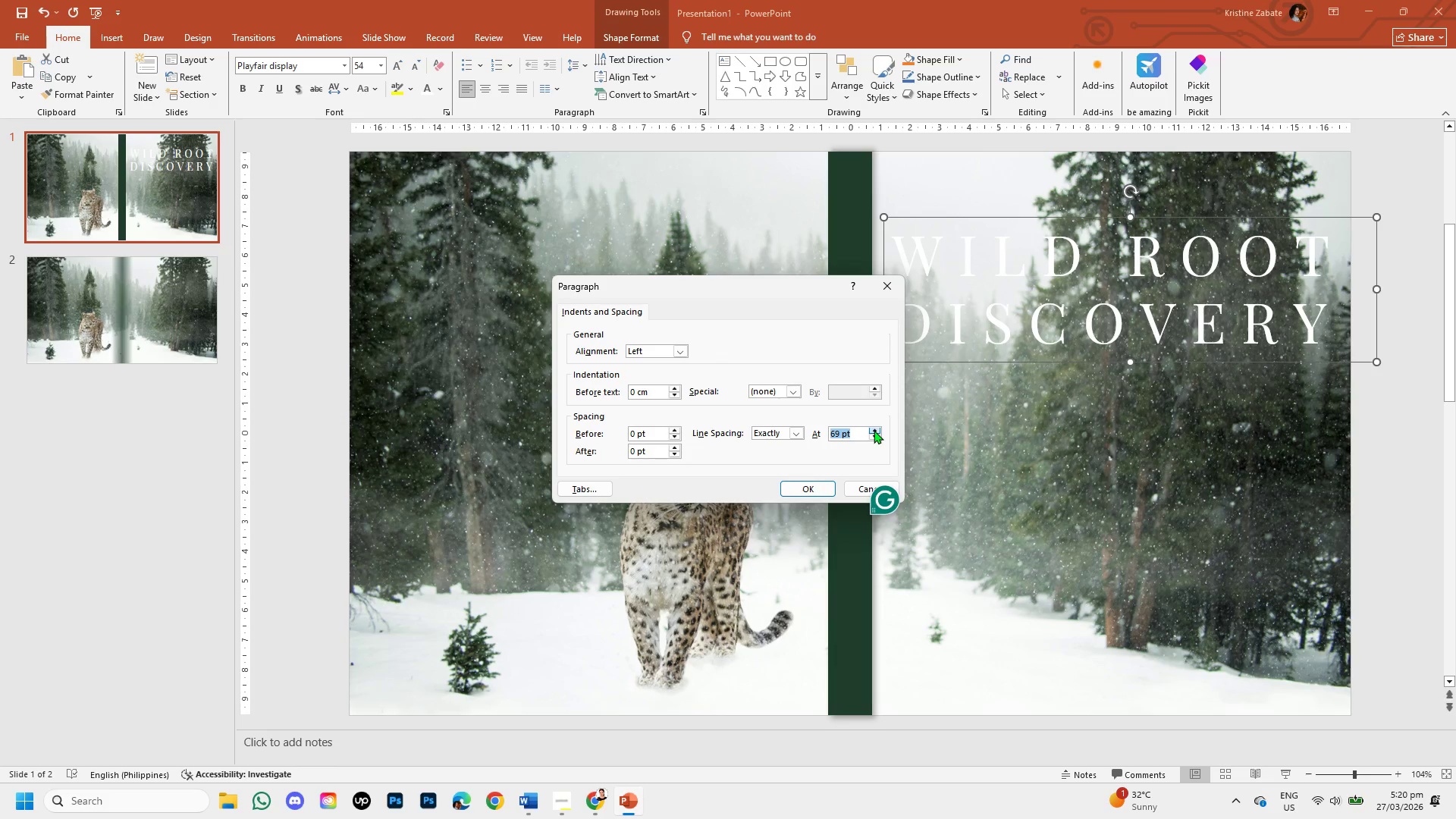 
triple_click([874, 430])
 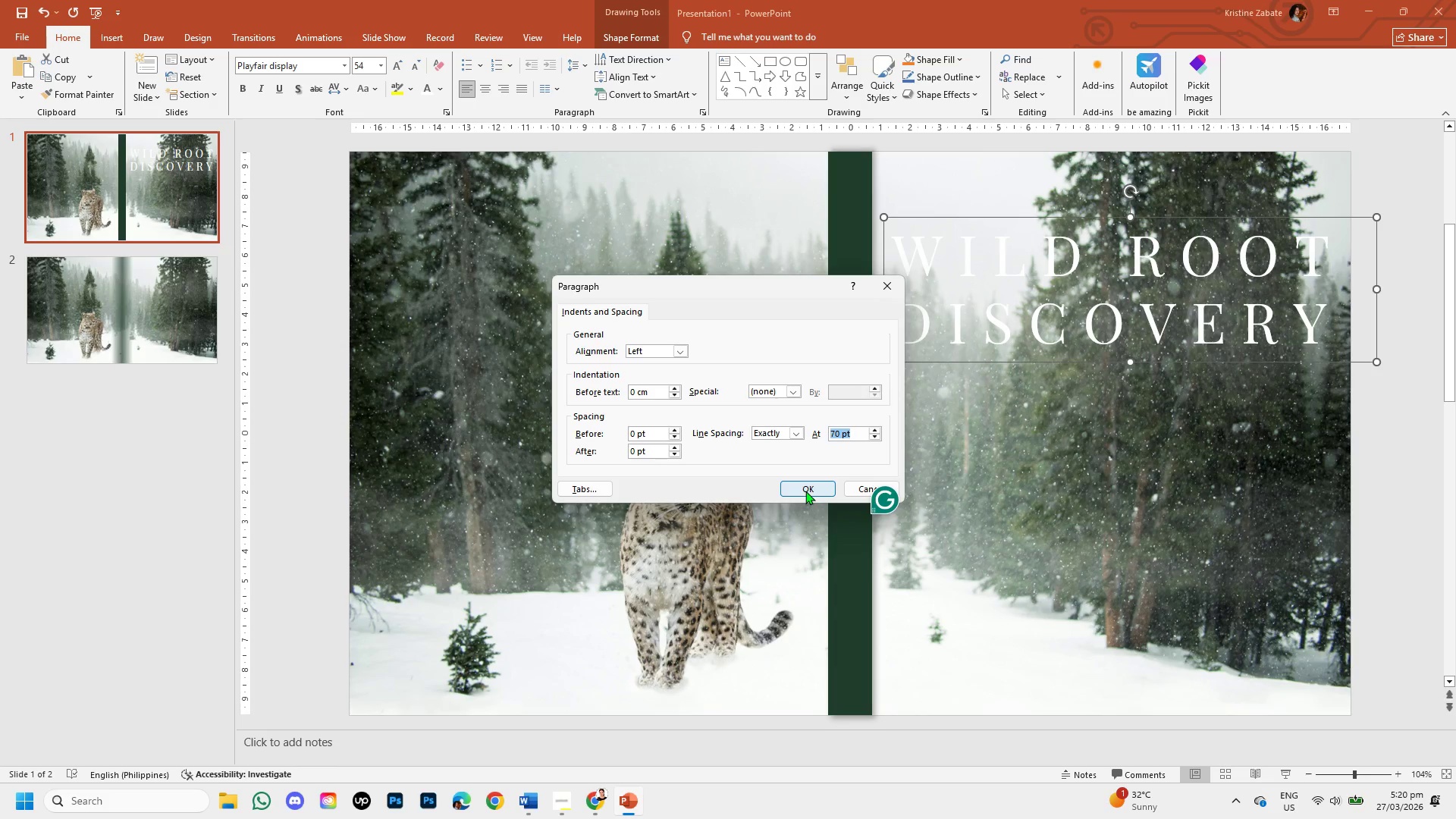 
left_click([805, 491])
 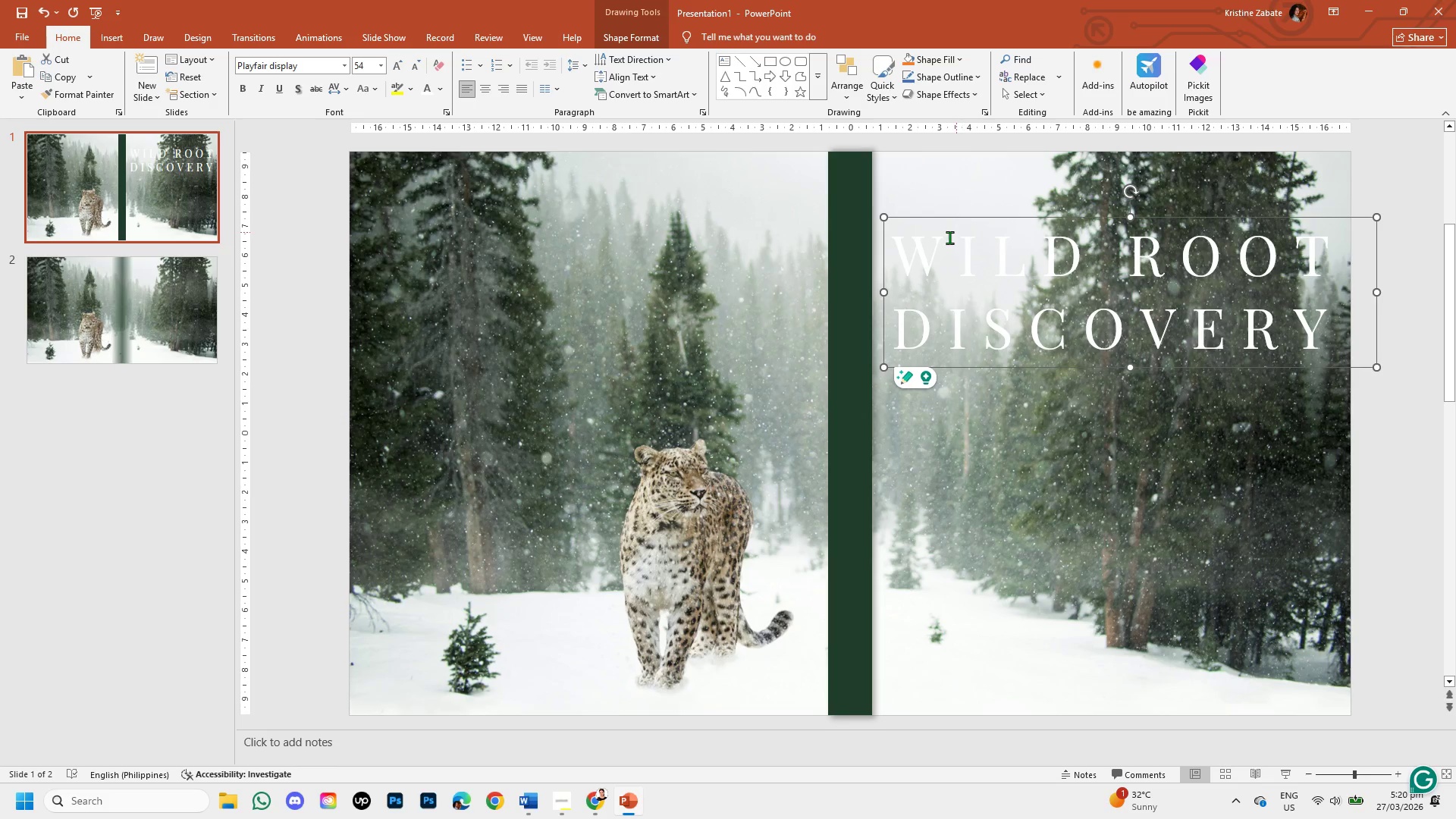 
left_click([905, 265])
 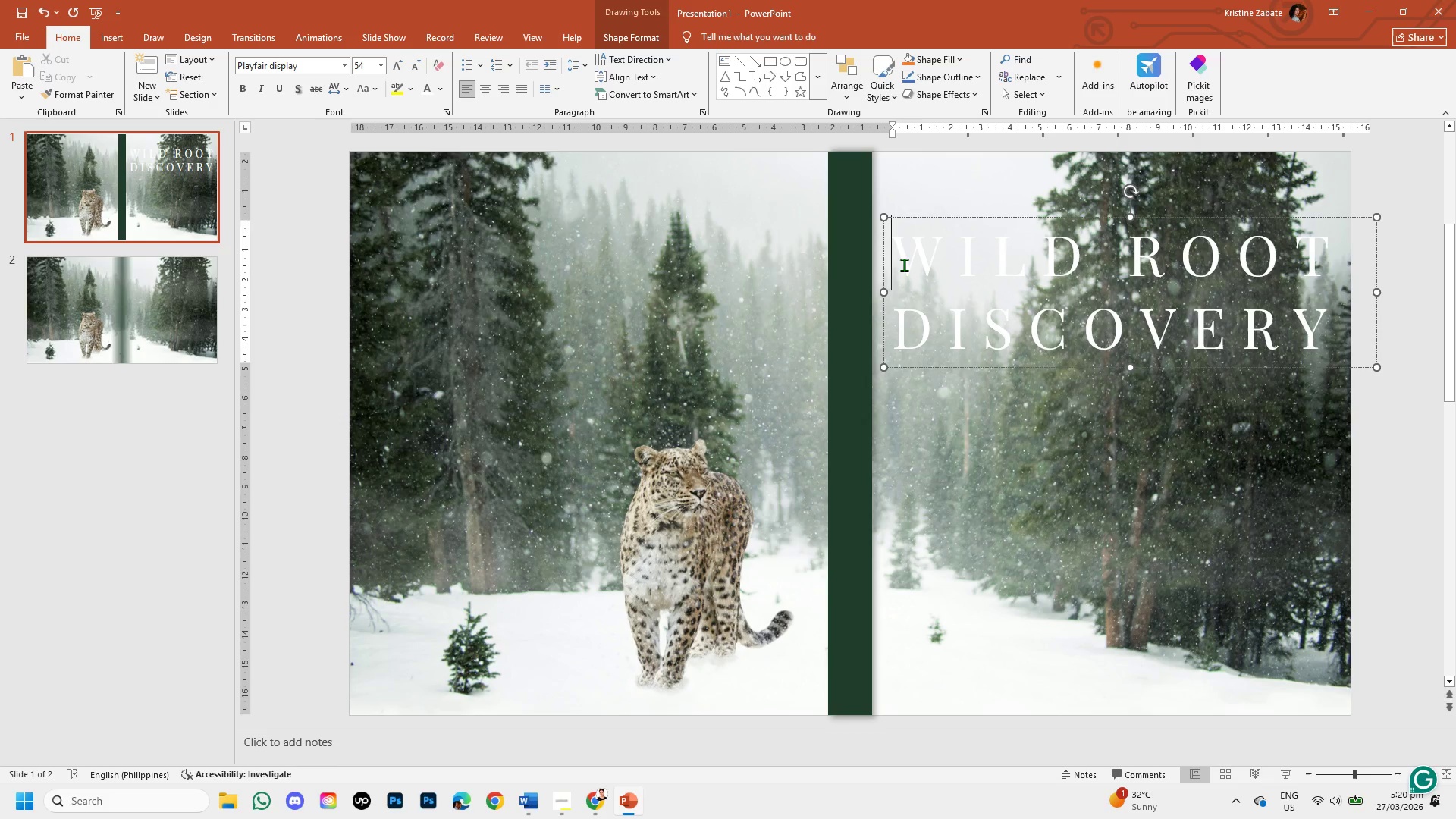 
left_click_drag(start_coordinate=[903, 264], to_coordinate=[1196, 327])
 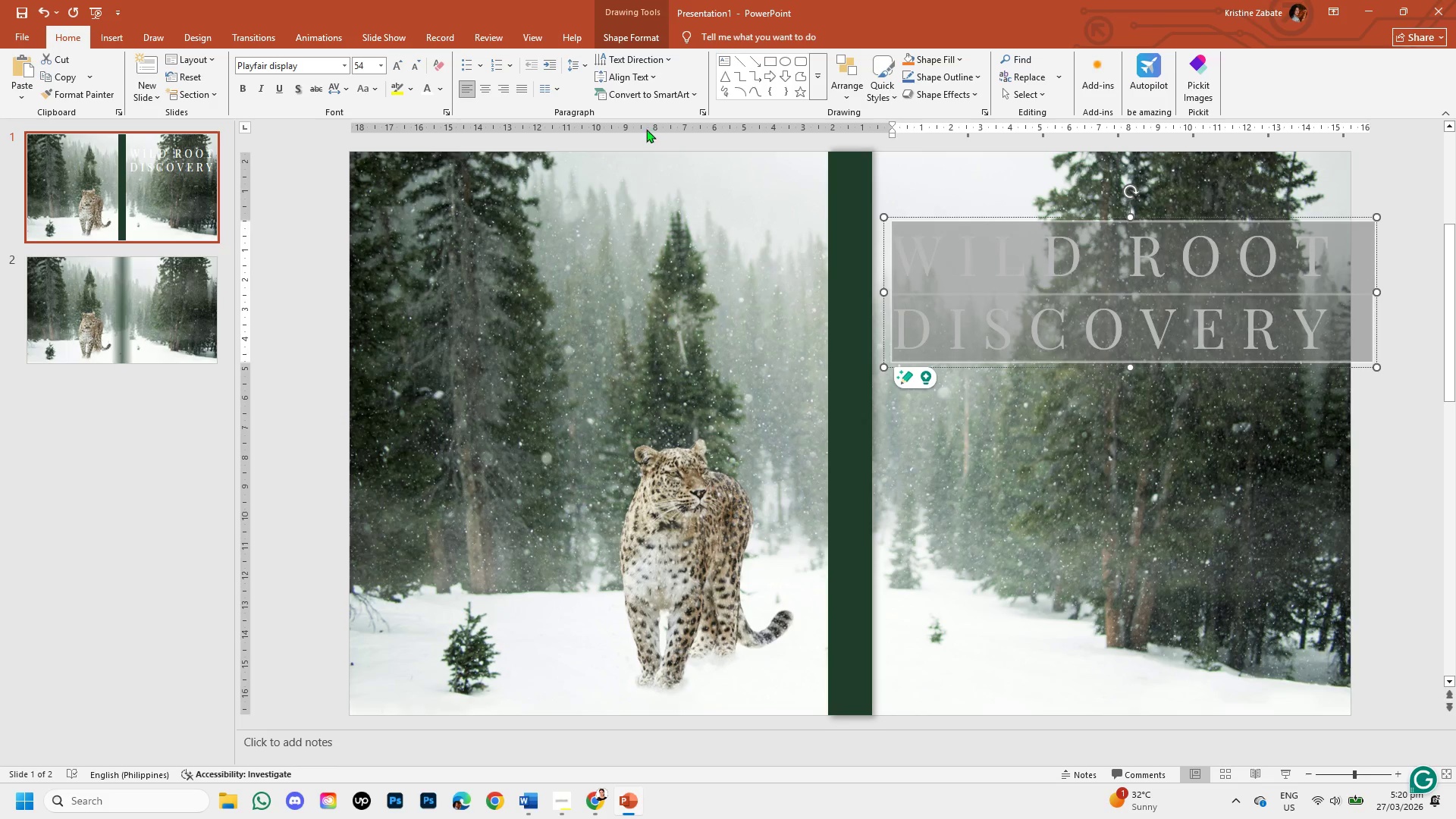 
mouse_move([588, 97])
 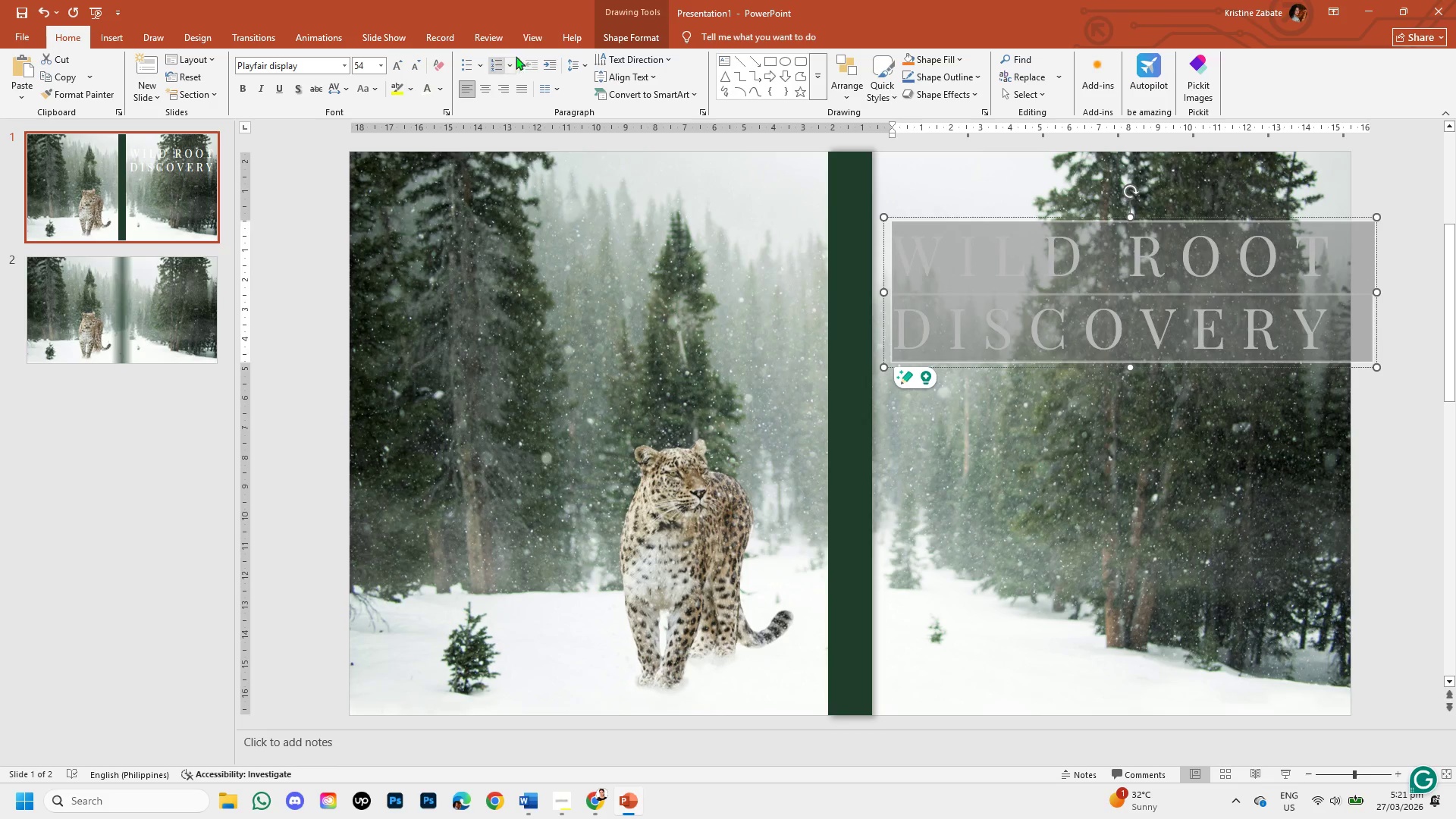 
left_click([642, 33])
 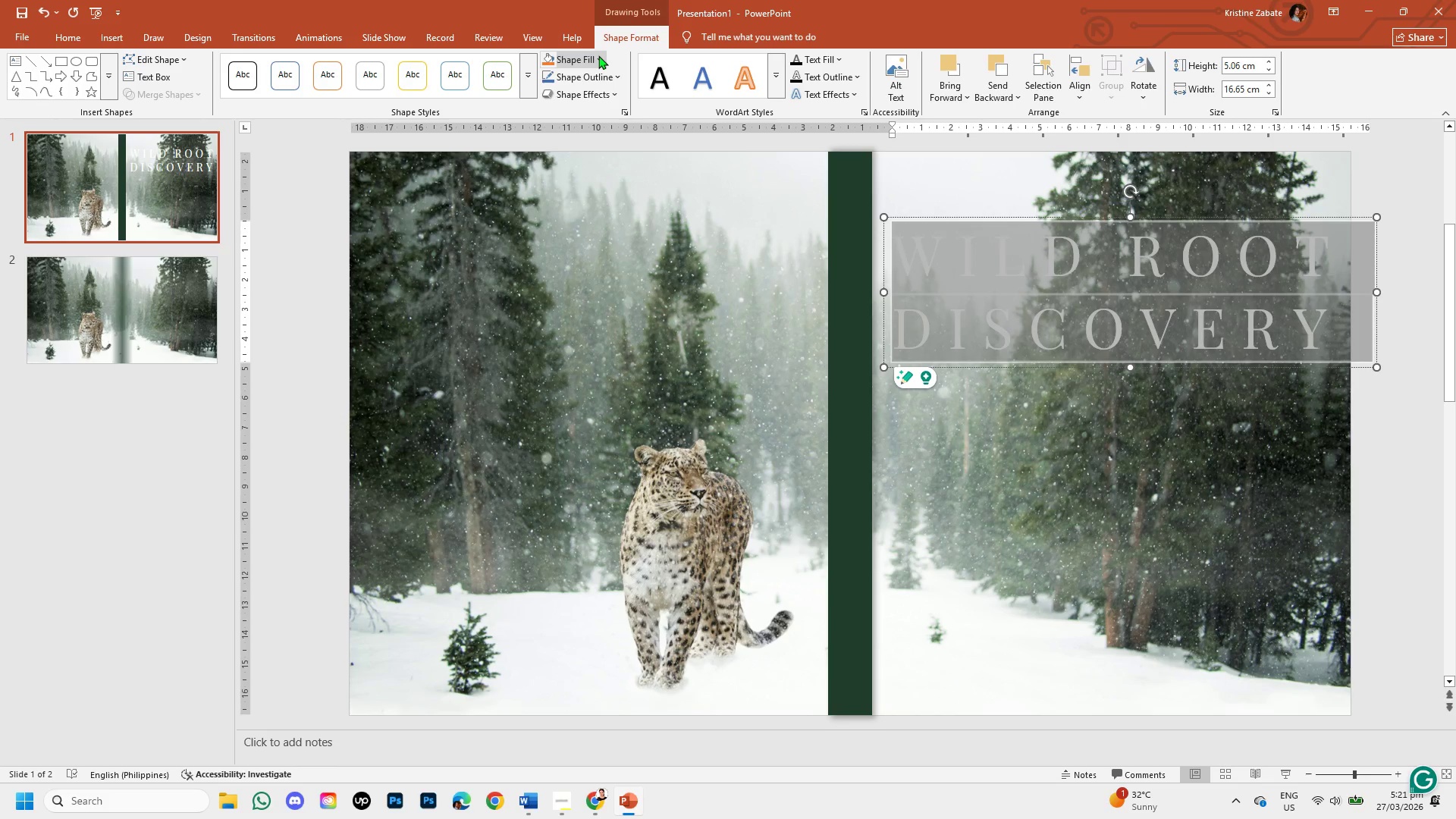 
left_click([617, 74])
 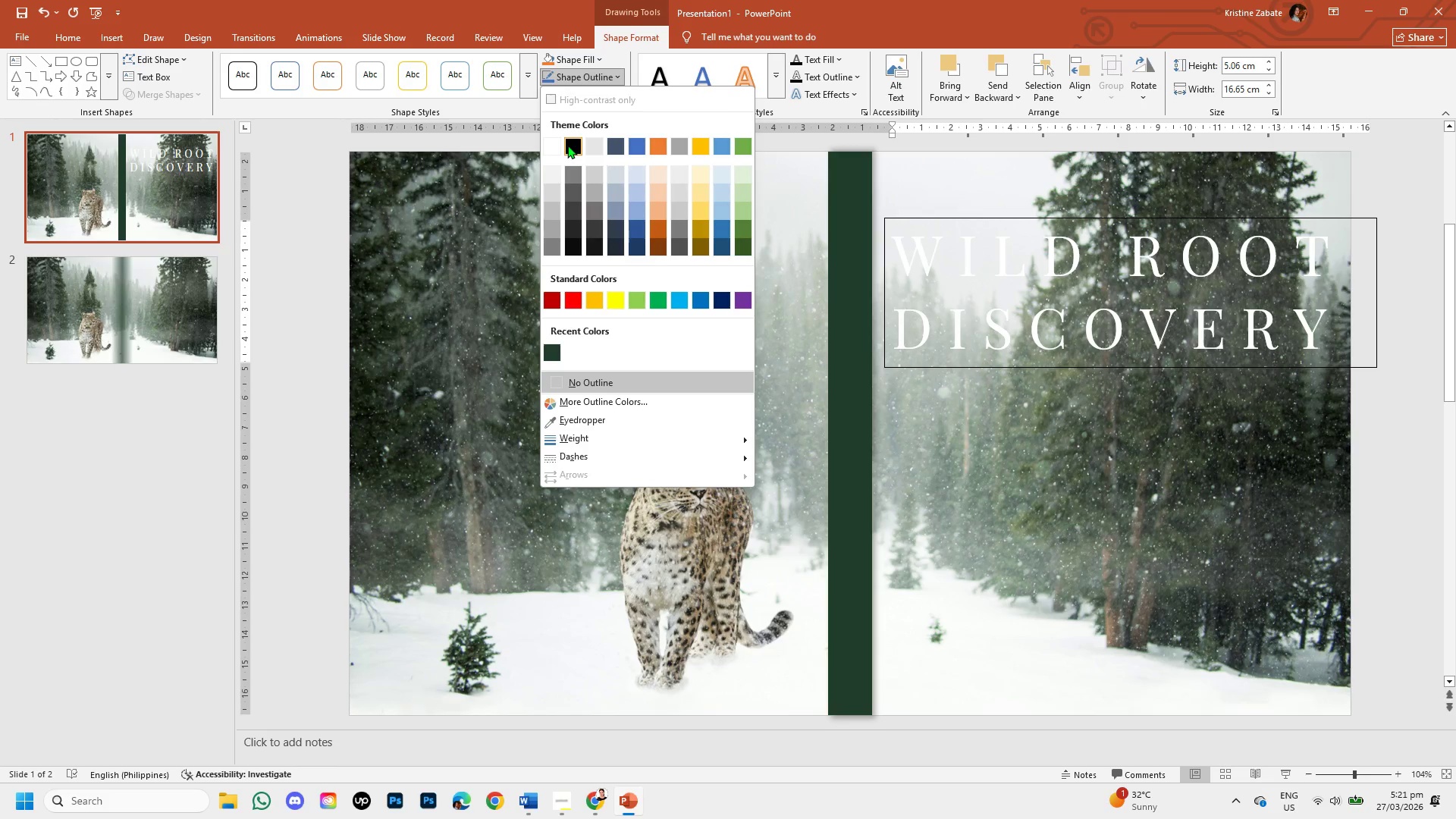 
wait(6.88)
 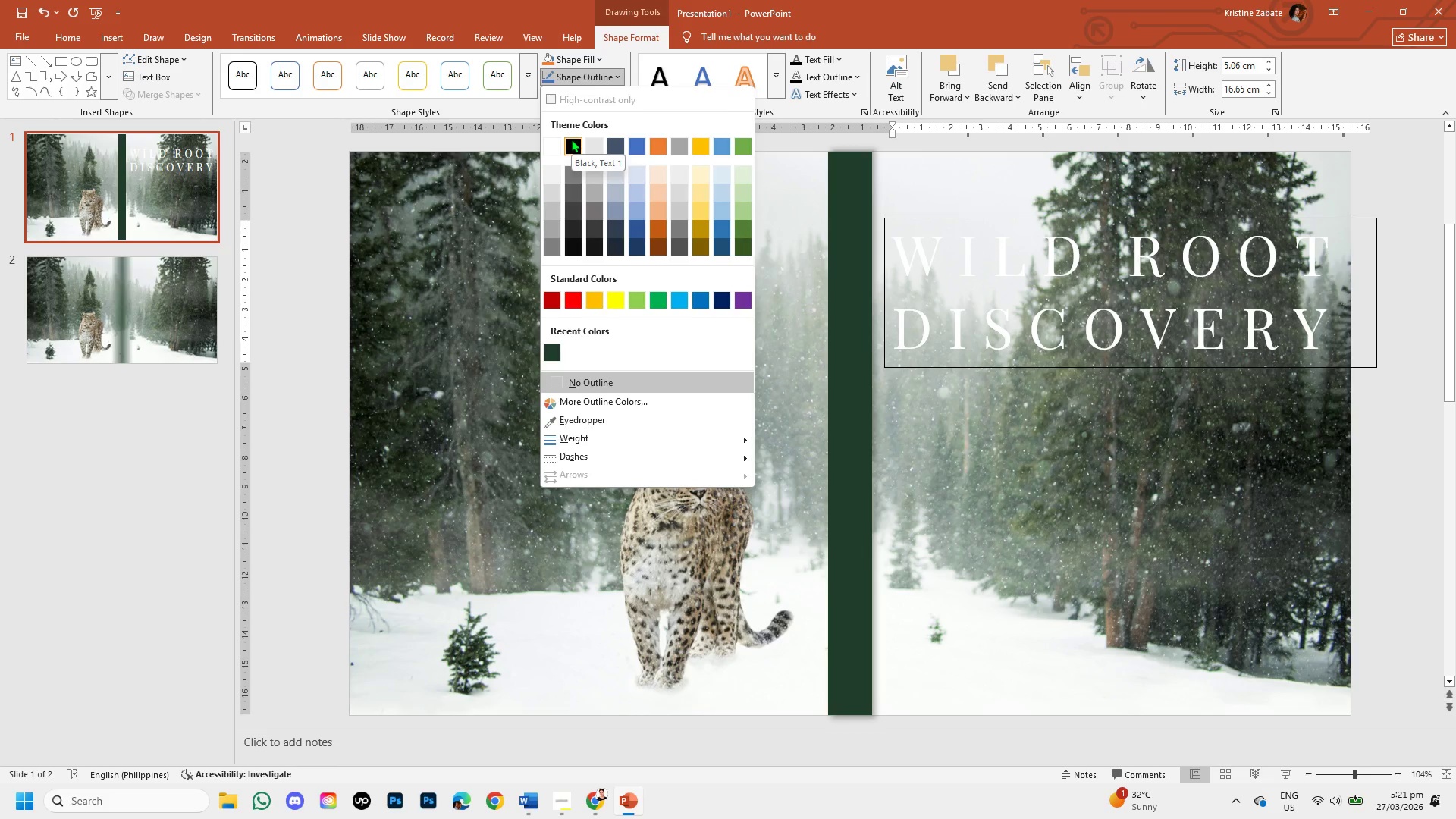 
left_click([300, 150])
 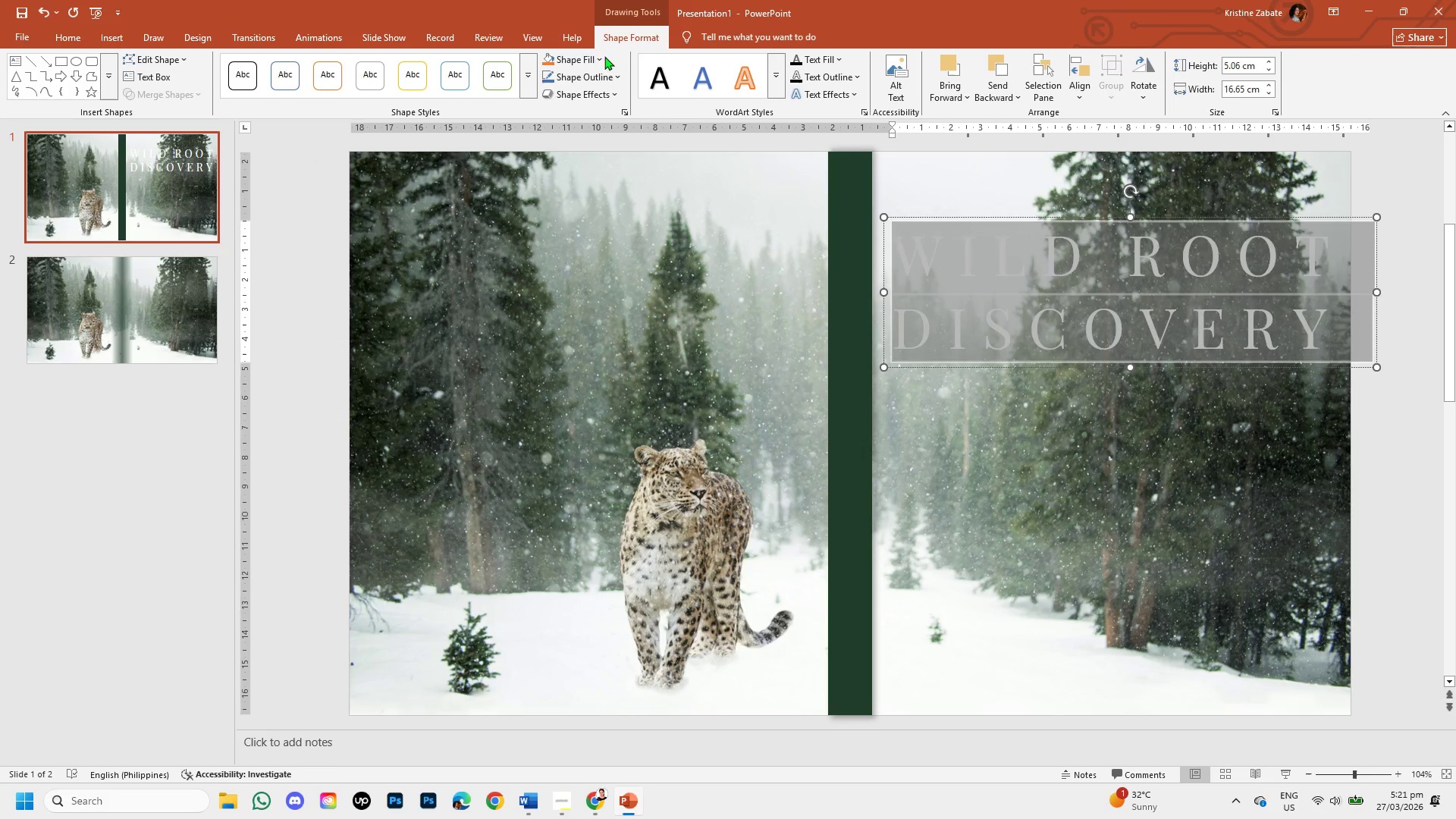 
left_click([595, 56])
 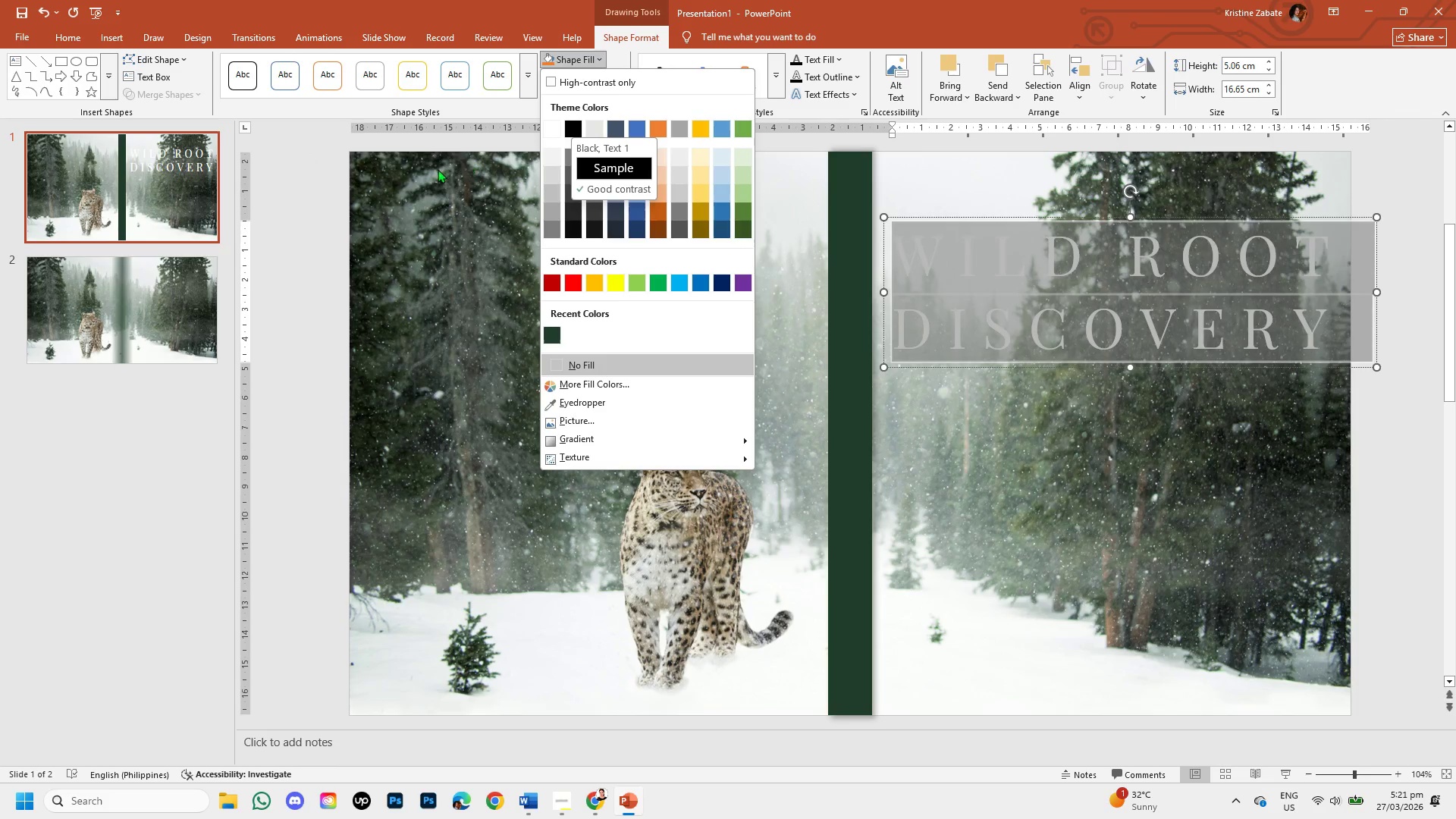 
left_click([300, 184])
 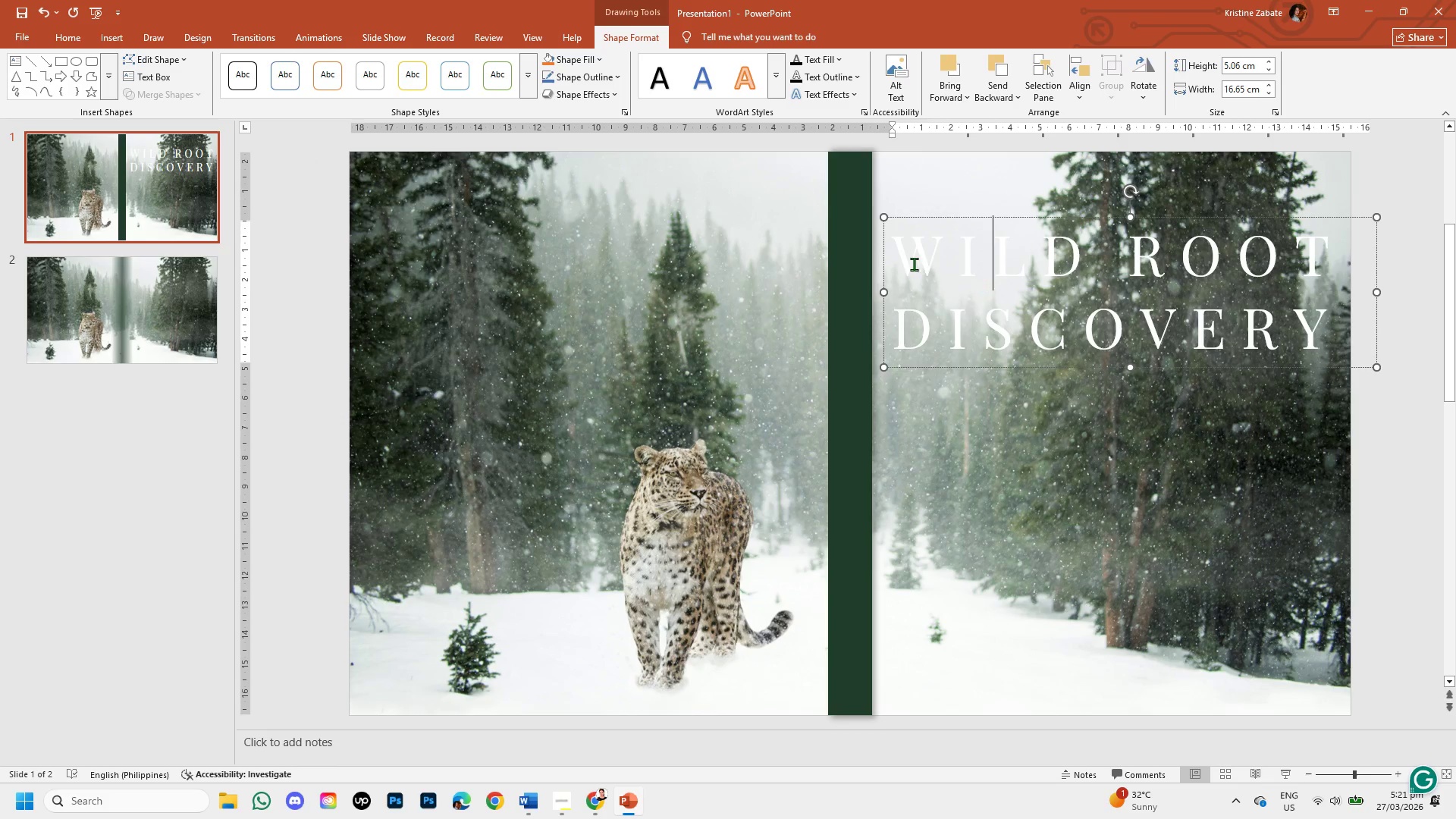 
left_click([907, 262])
 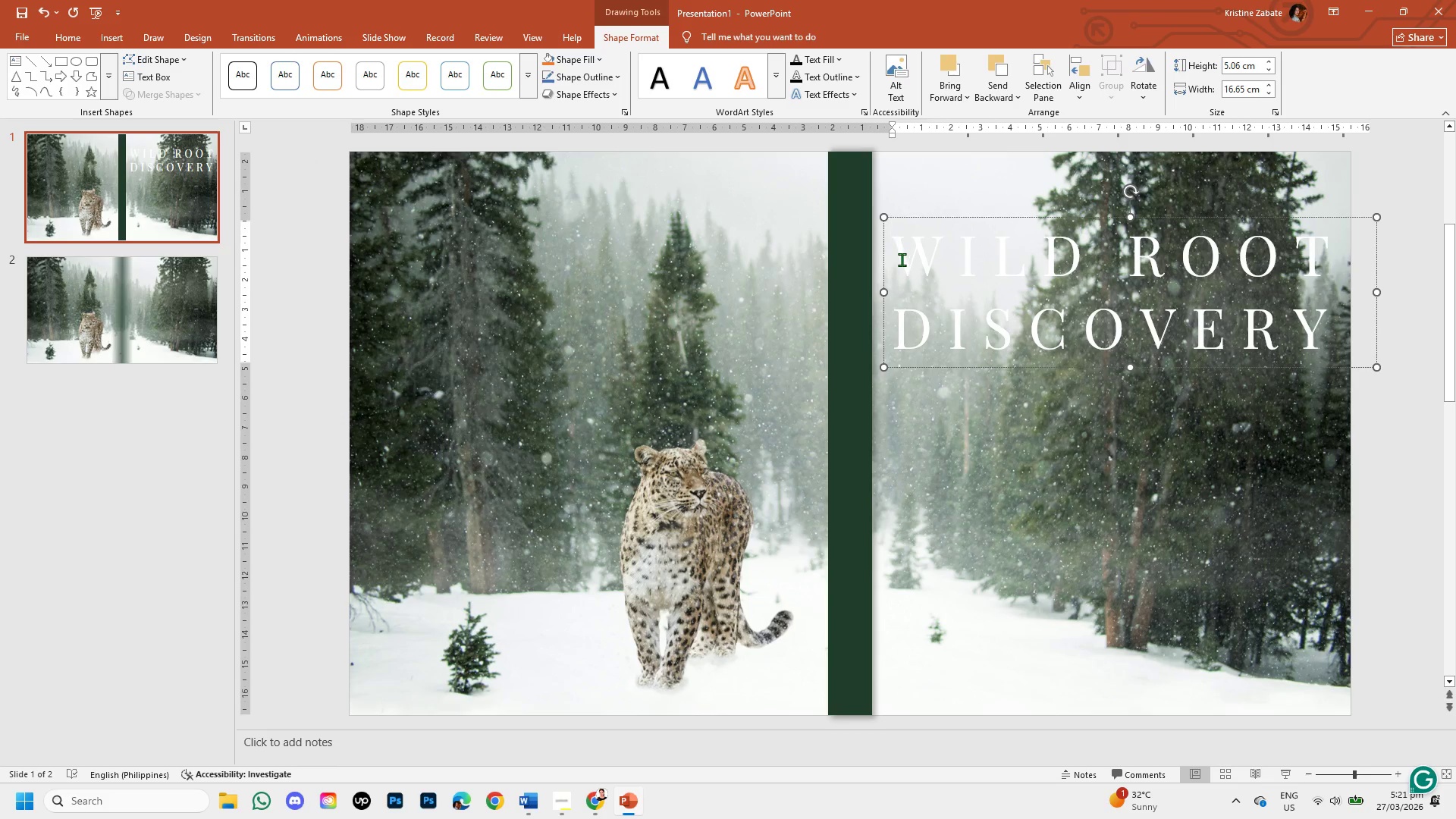 
left_click_drag(start_coordinate=[902, 259], to_coordinate=[1302, 318])
 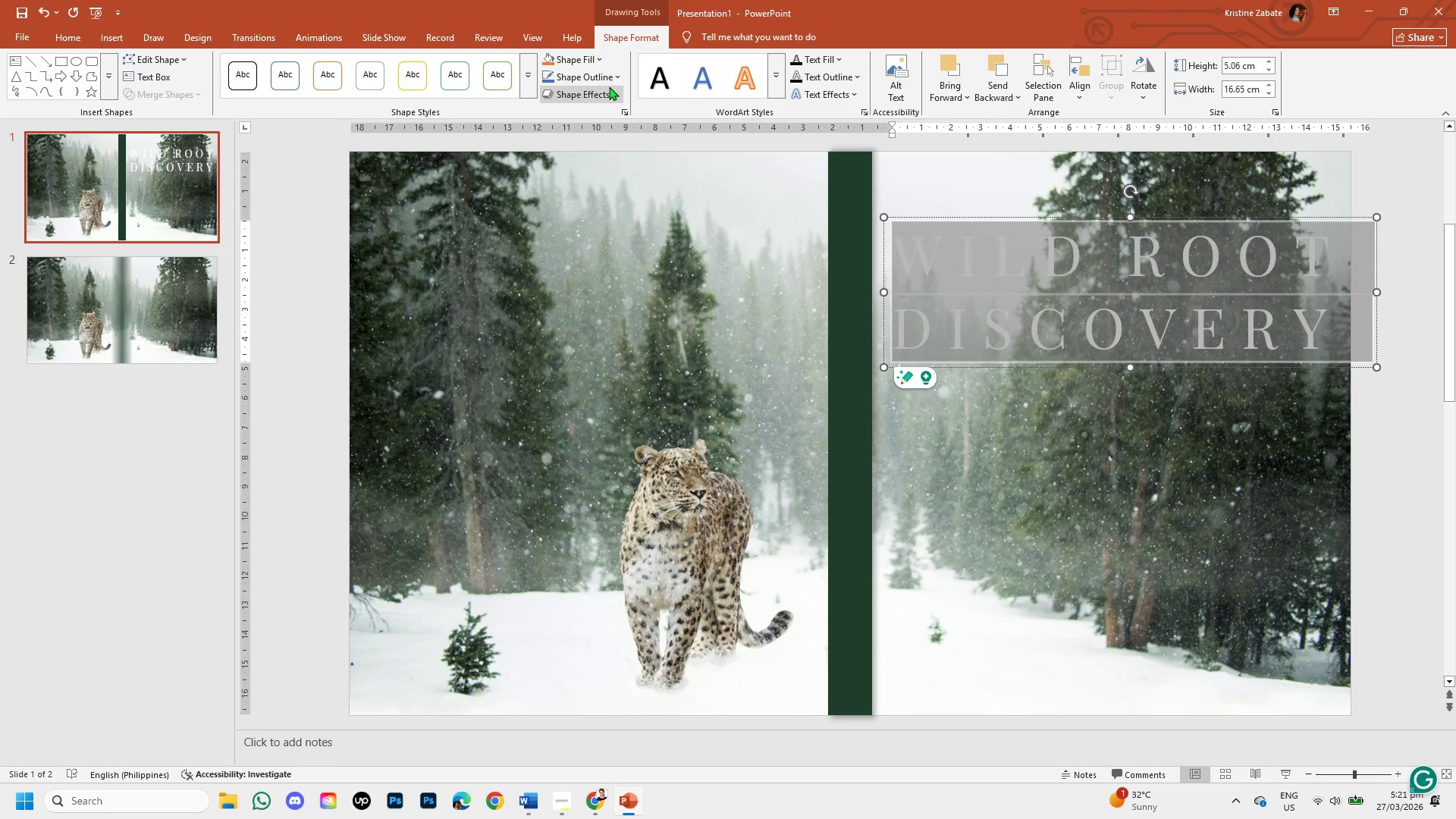 
left_click([609, 88])
 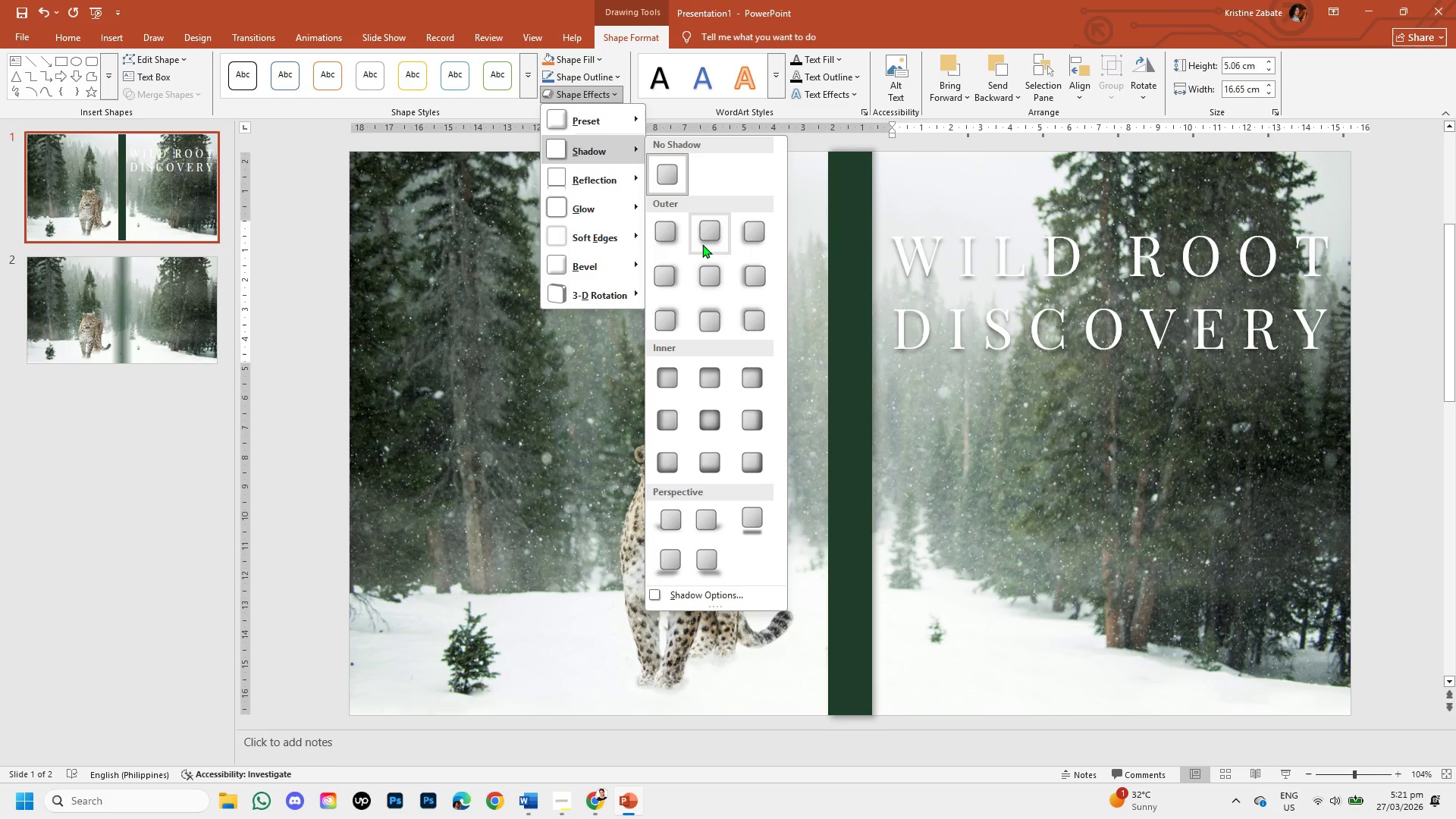 
wait(7.42)
 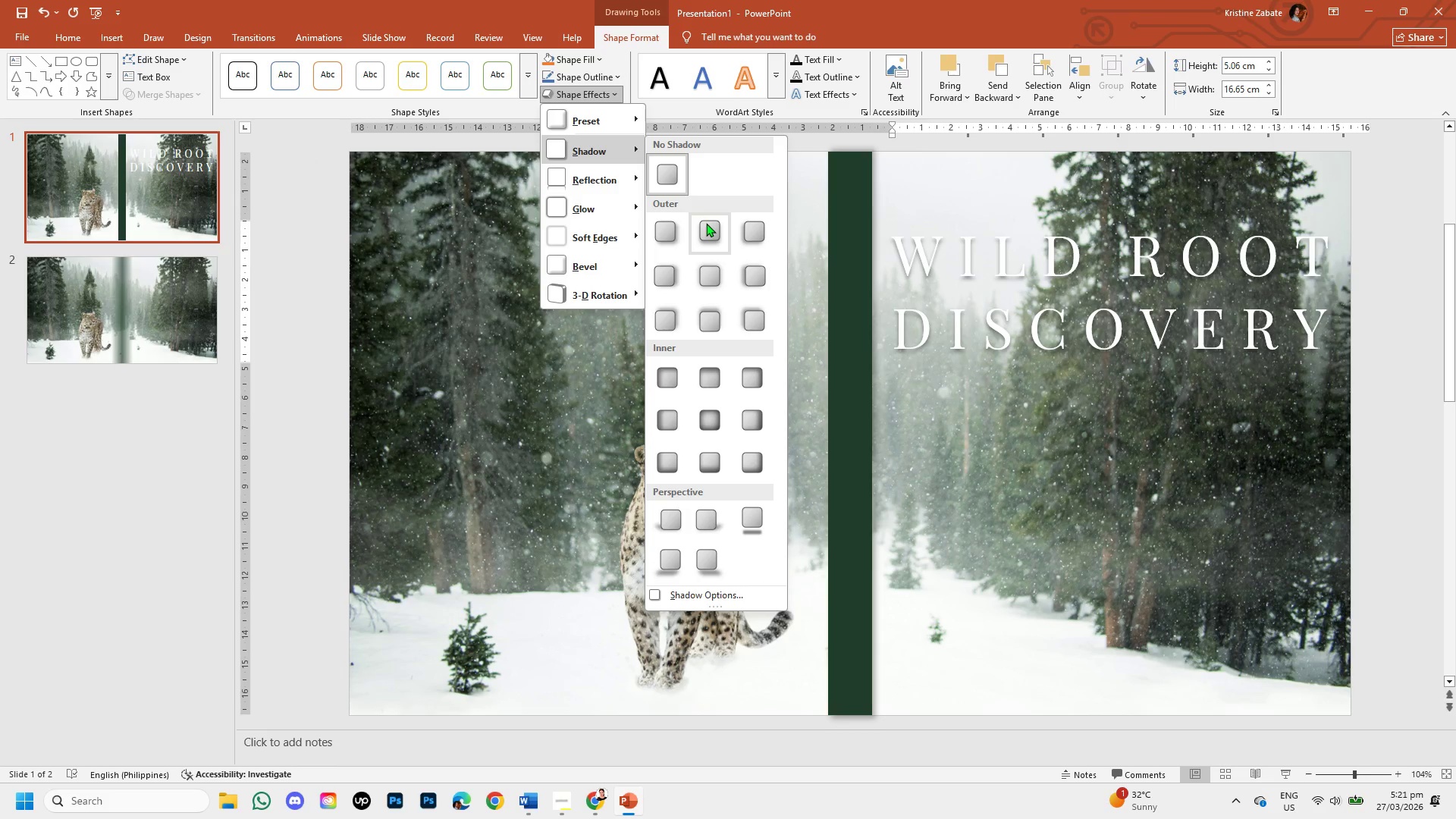 
left_click([702, 268])
 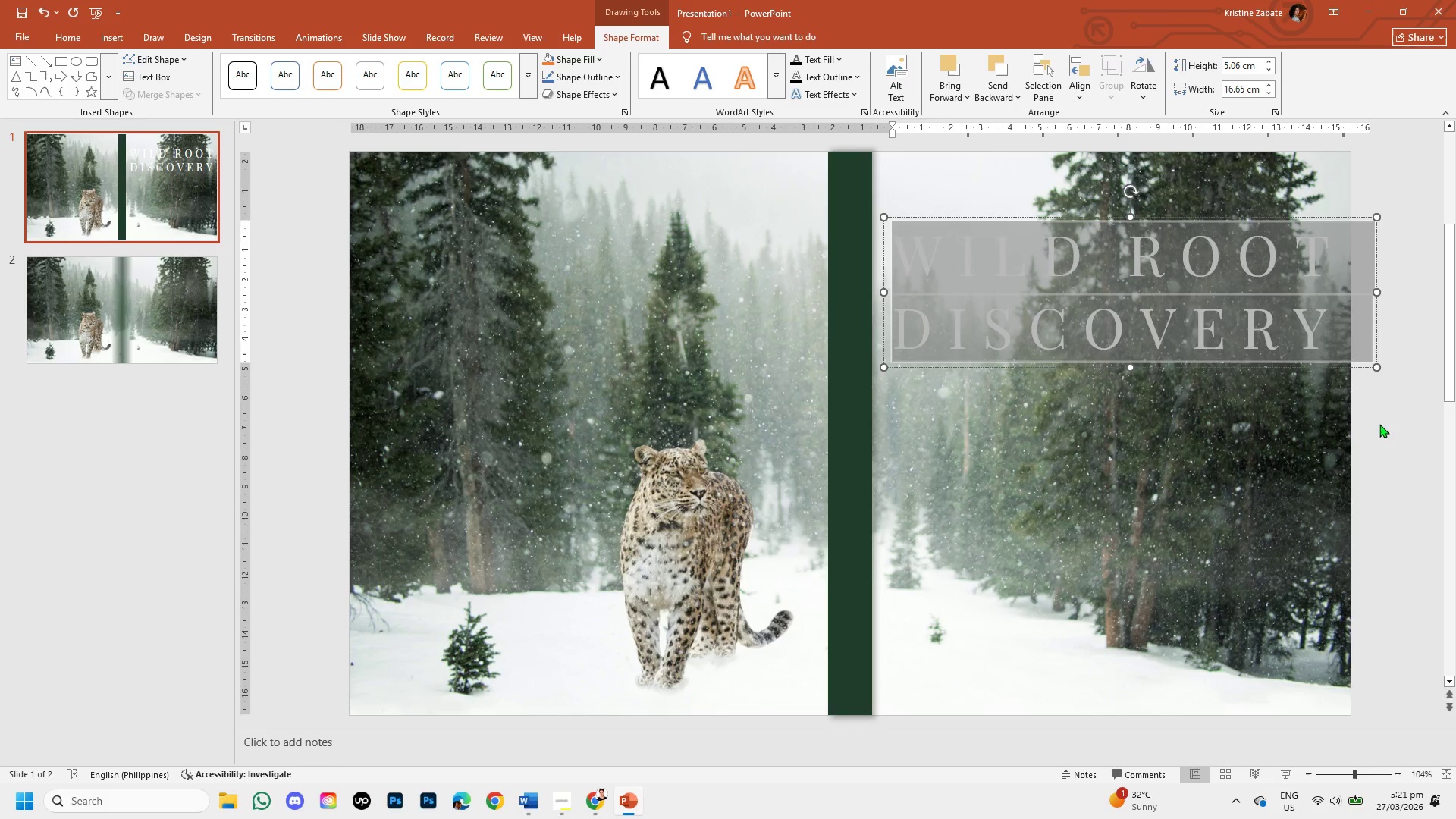 
double_click([1379, 424])
 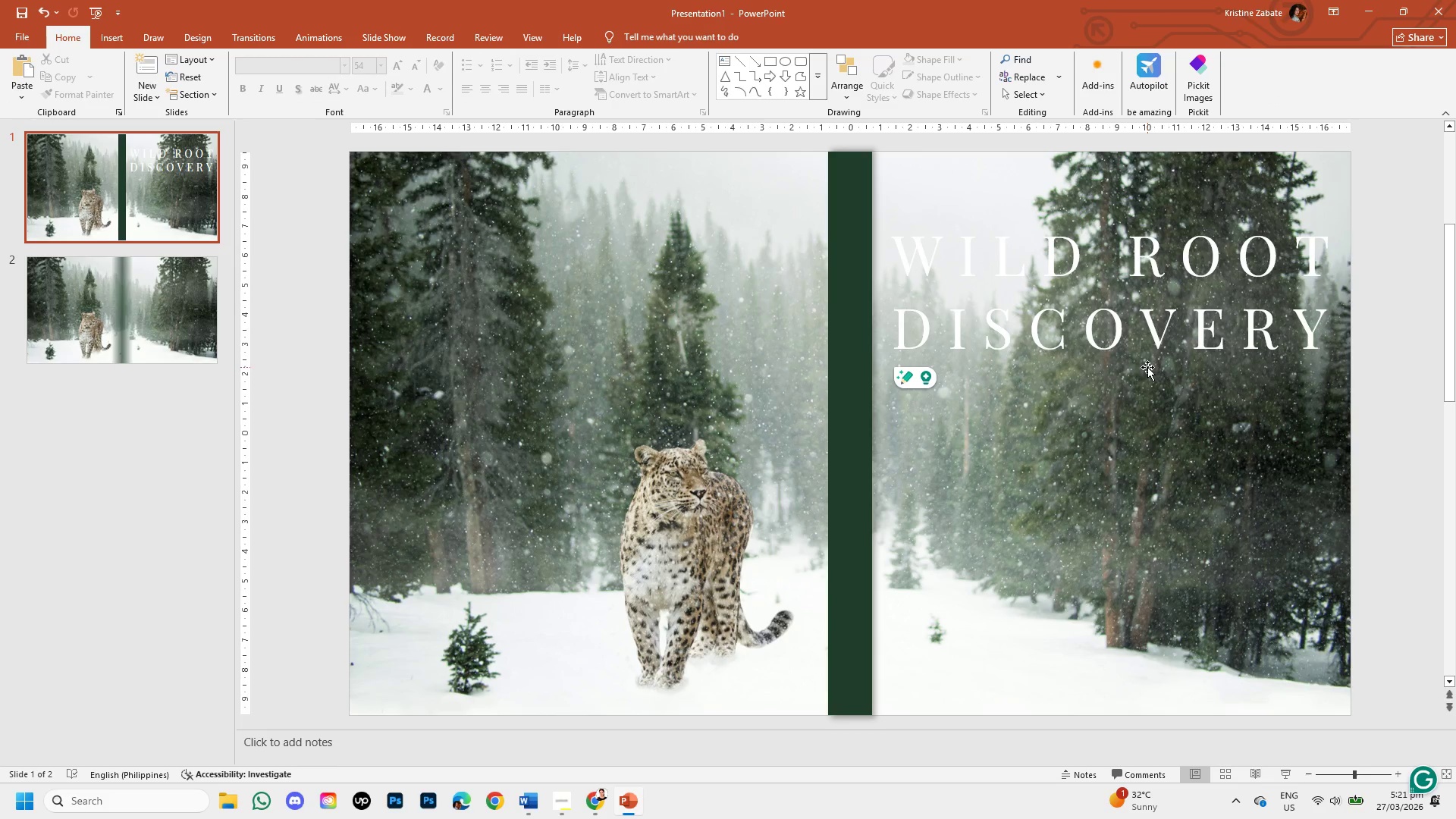 
key(Control+Z)
 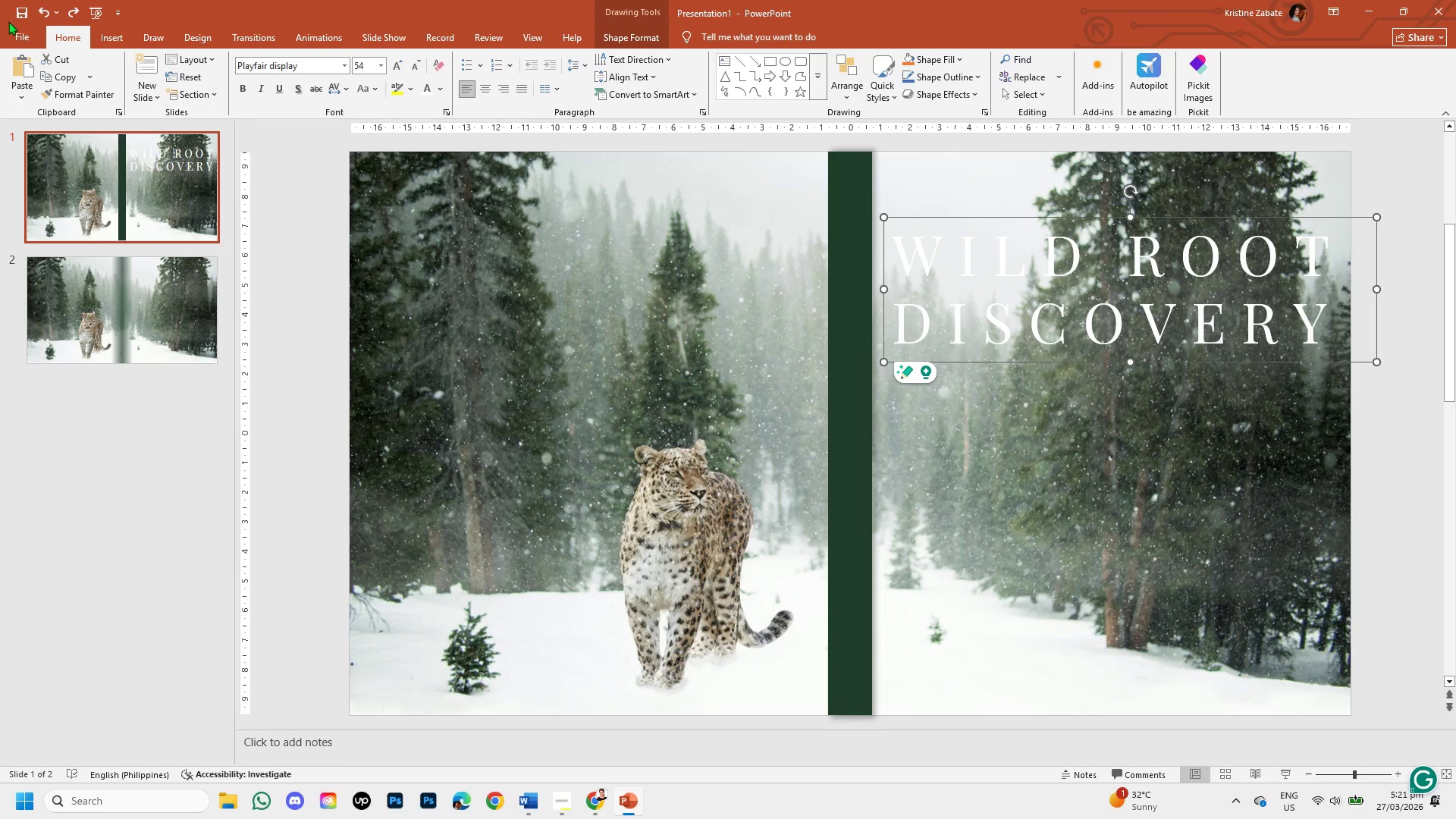 
left_click([75, 13])
 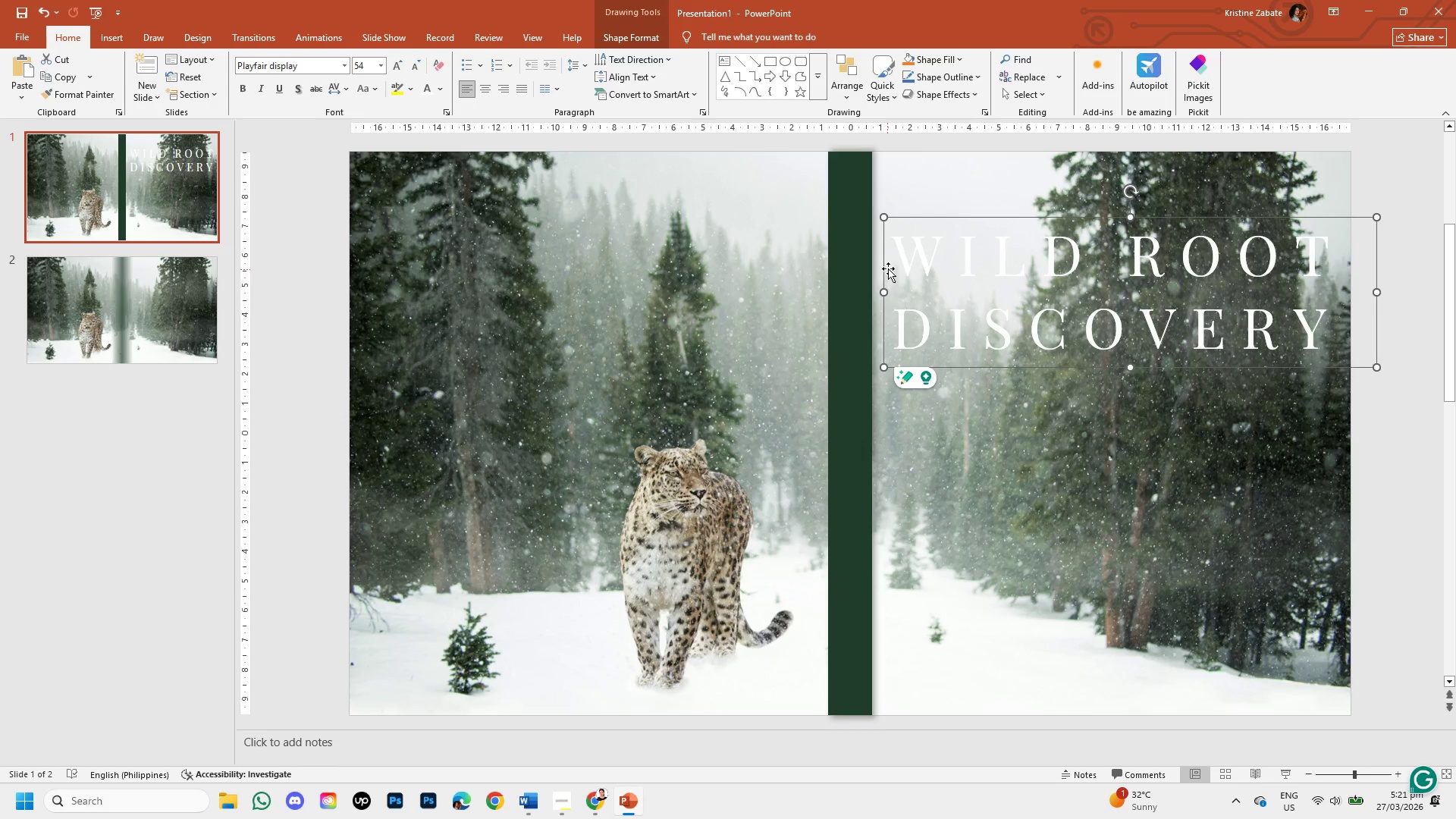 
left_click([900, 261])
 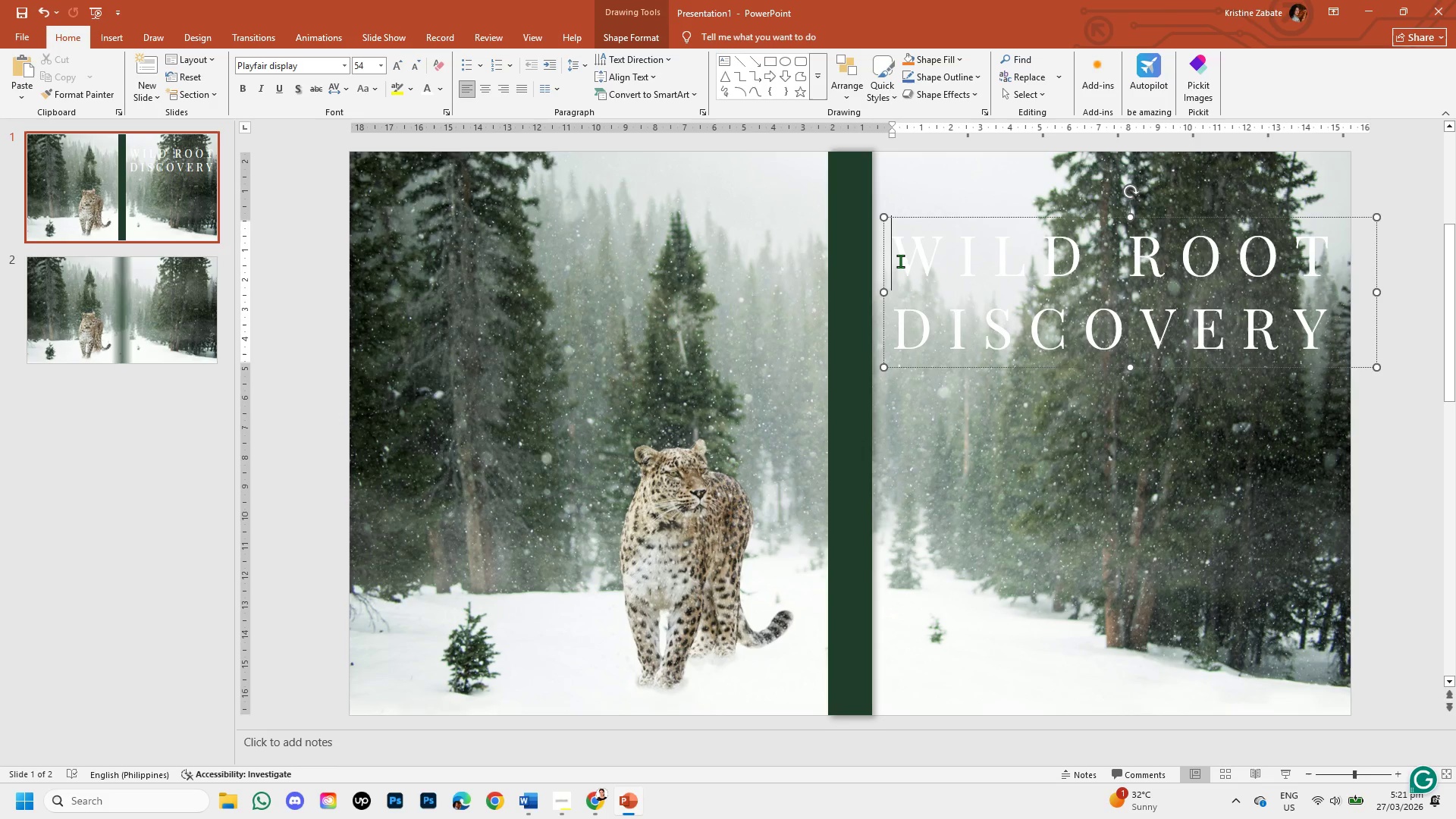 
left_click_drag(start_coordinate=[900, 261], to_coordinate=[1287, 334])
 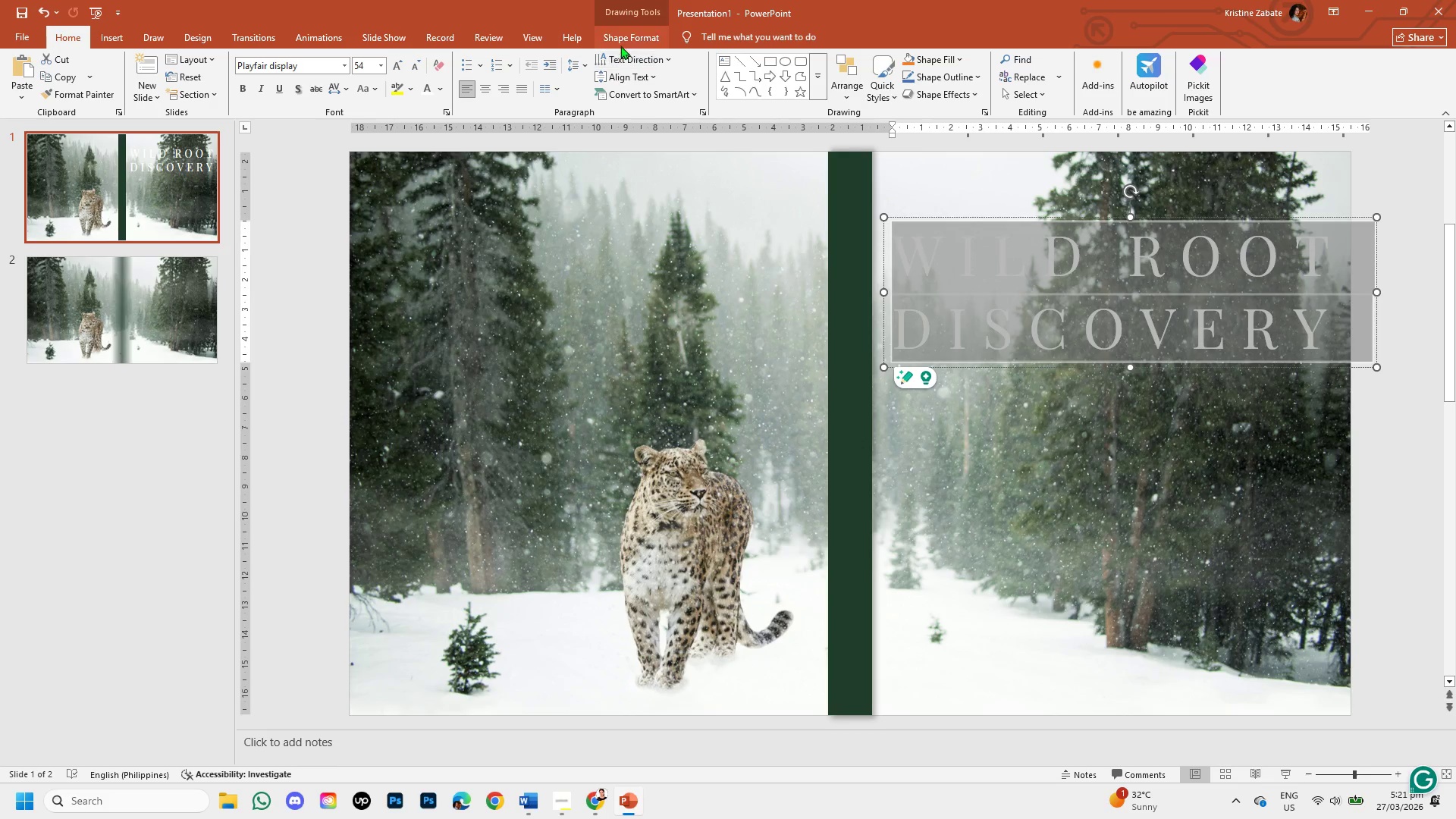 
left_click_drag(start_coordinate=[625, 38], to_coordinate=[615, 92])
 